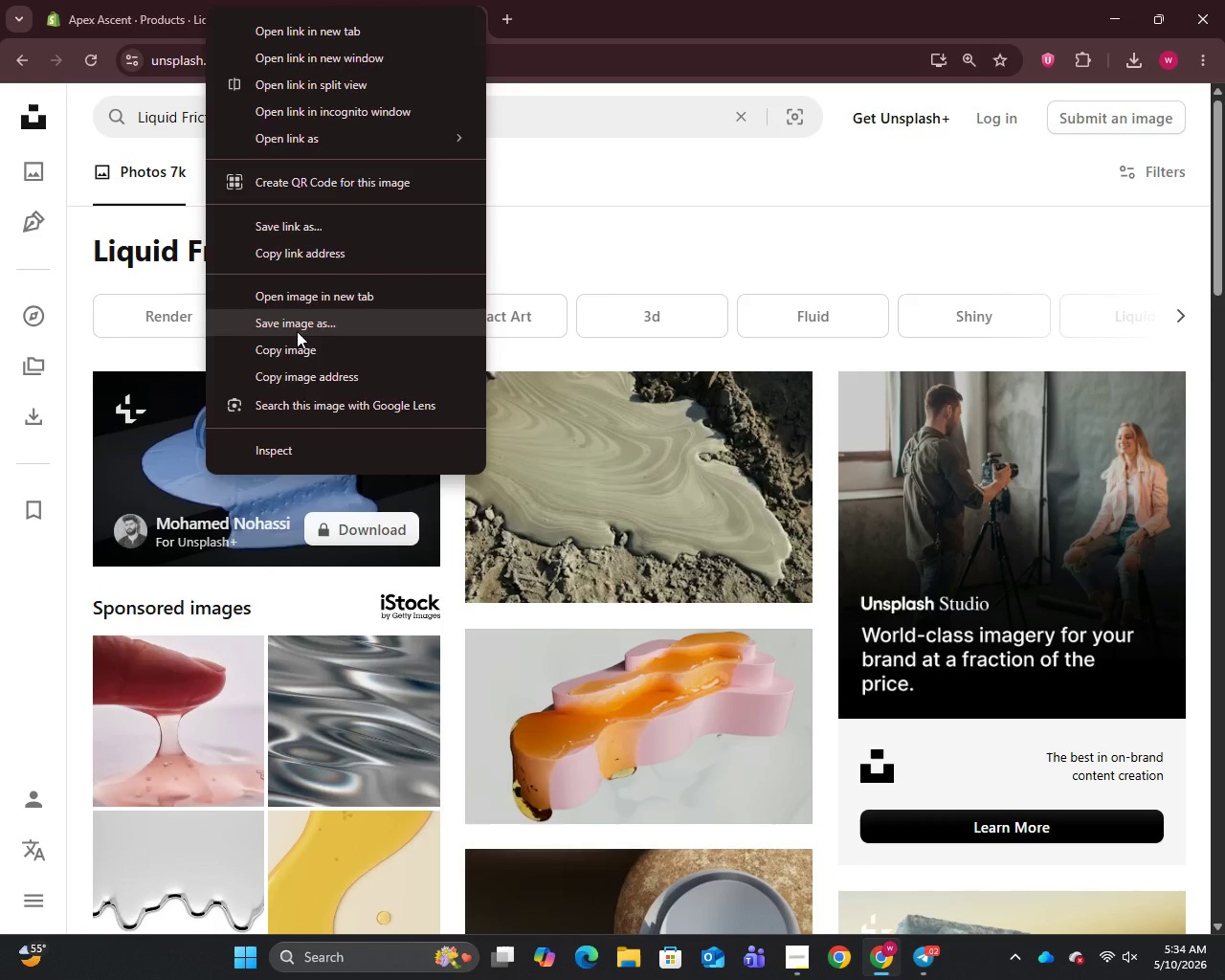 
left_click([297, 331])
 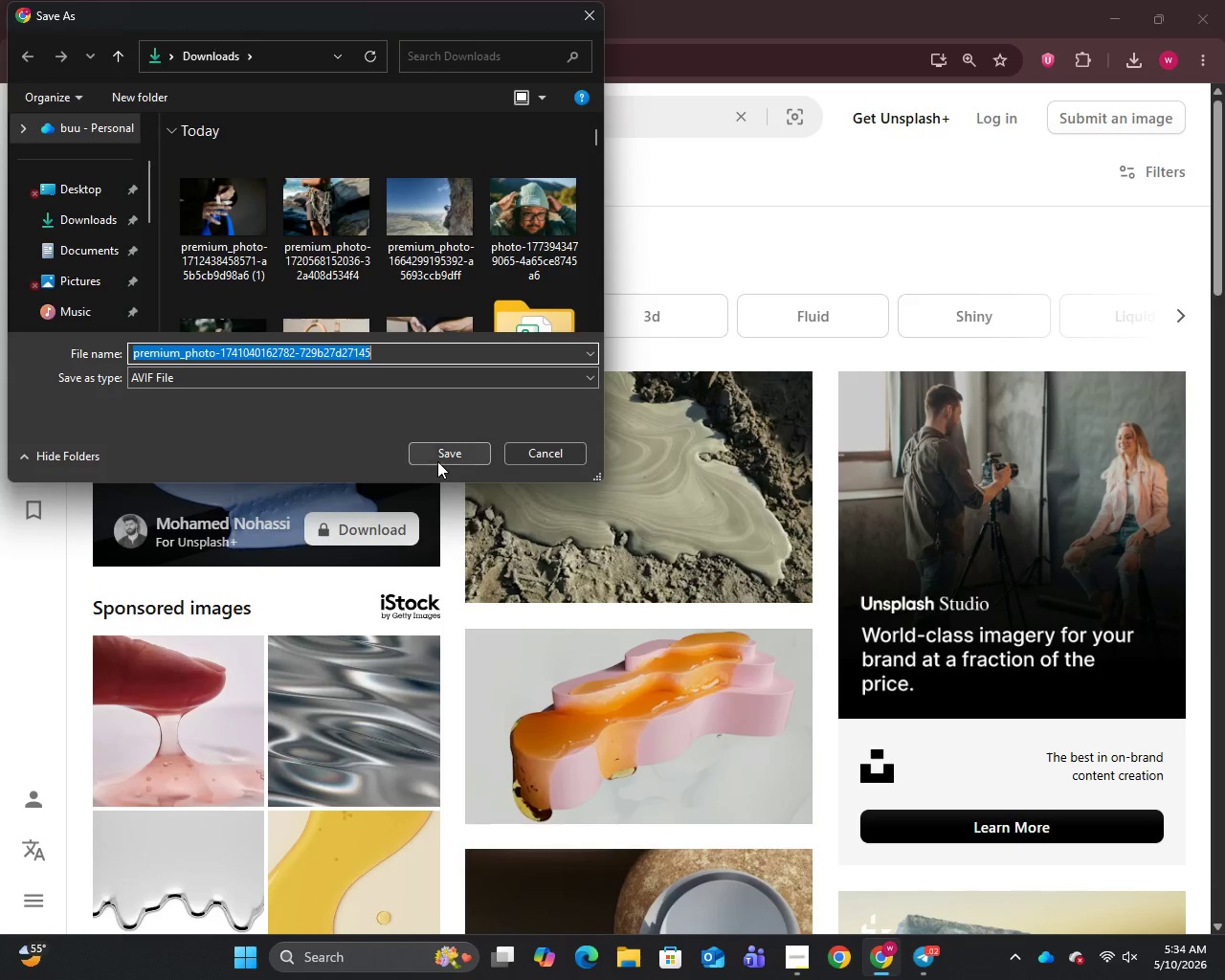 
left_click([436, 455])
 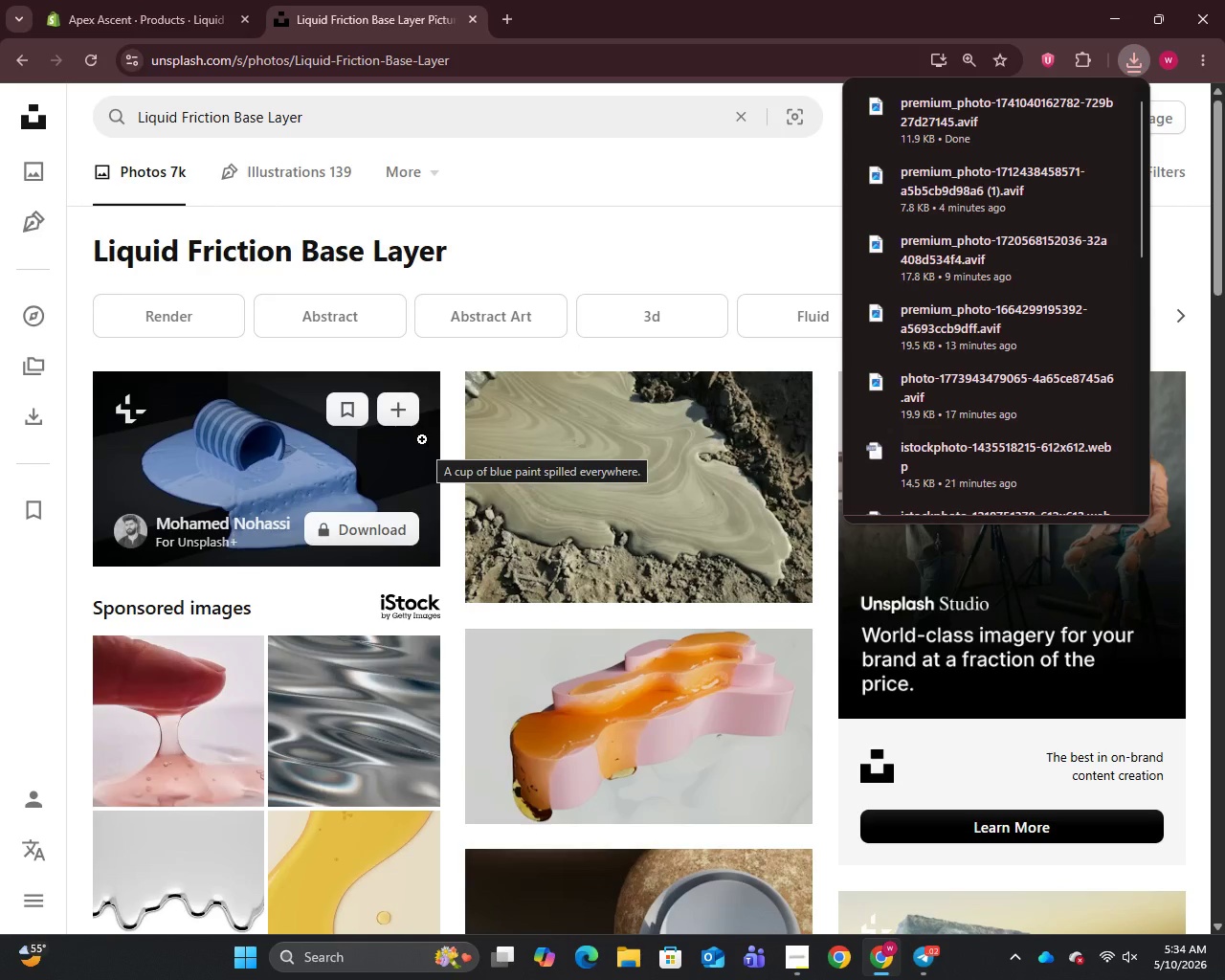 
wait(9.02)
 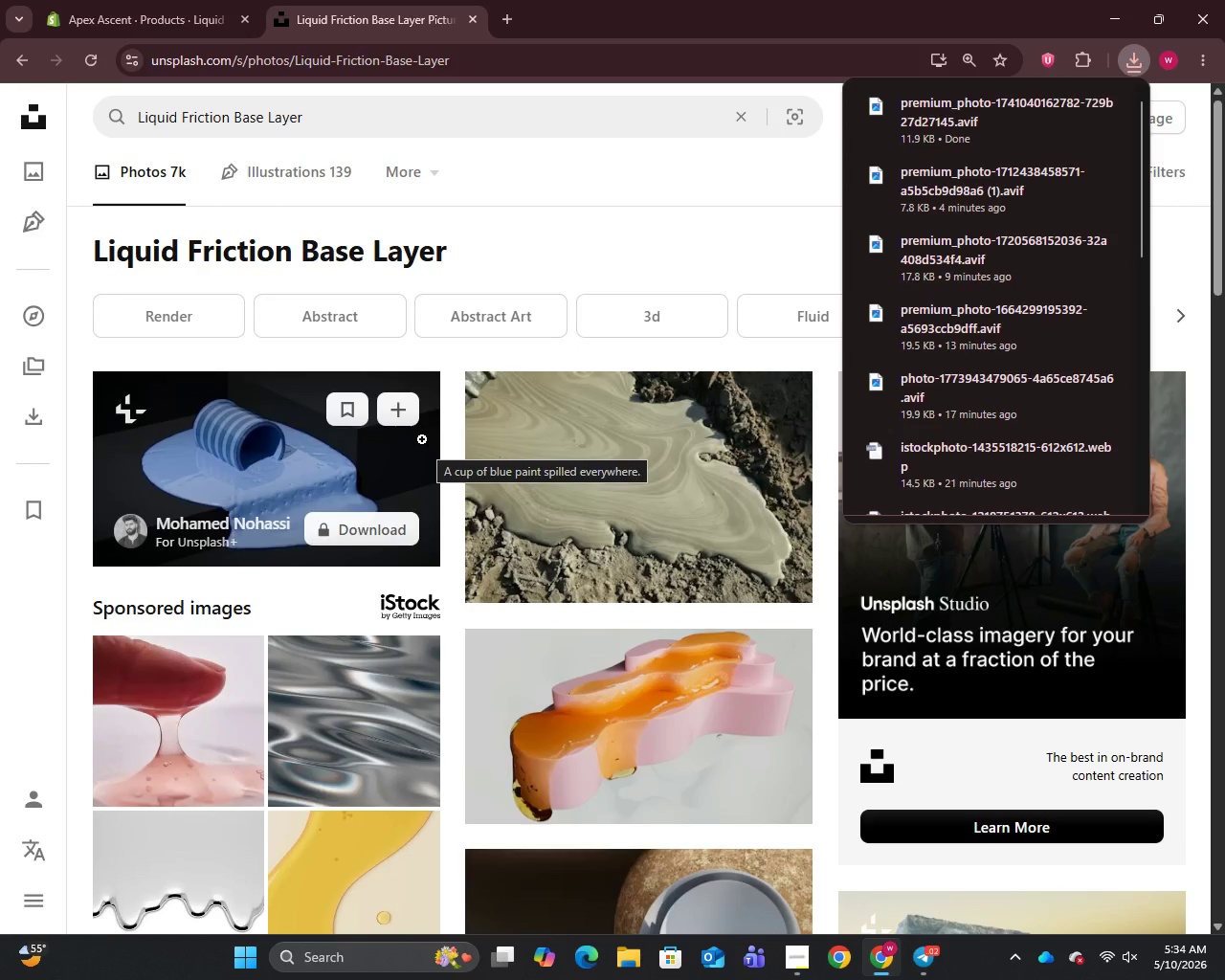 
left_click([175, 11])
 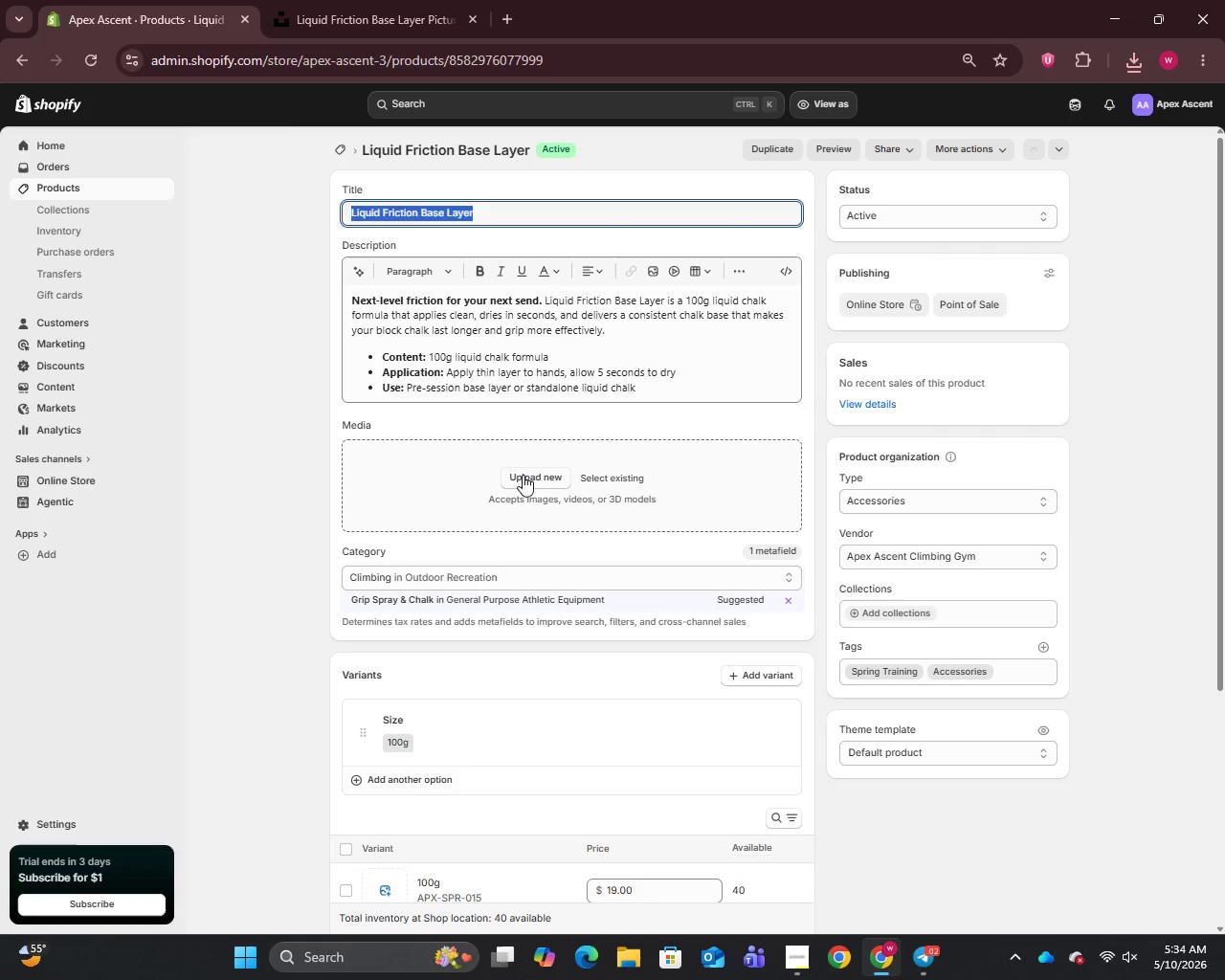 
left_click([523, 475])
 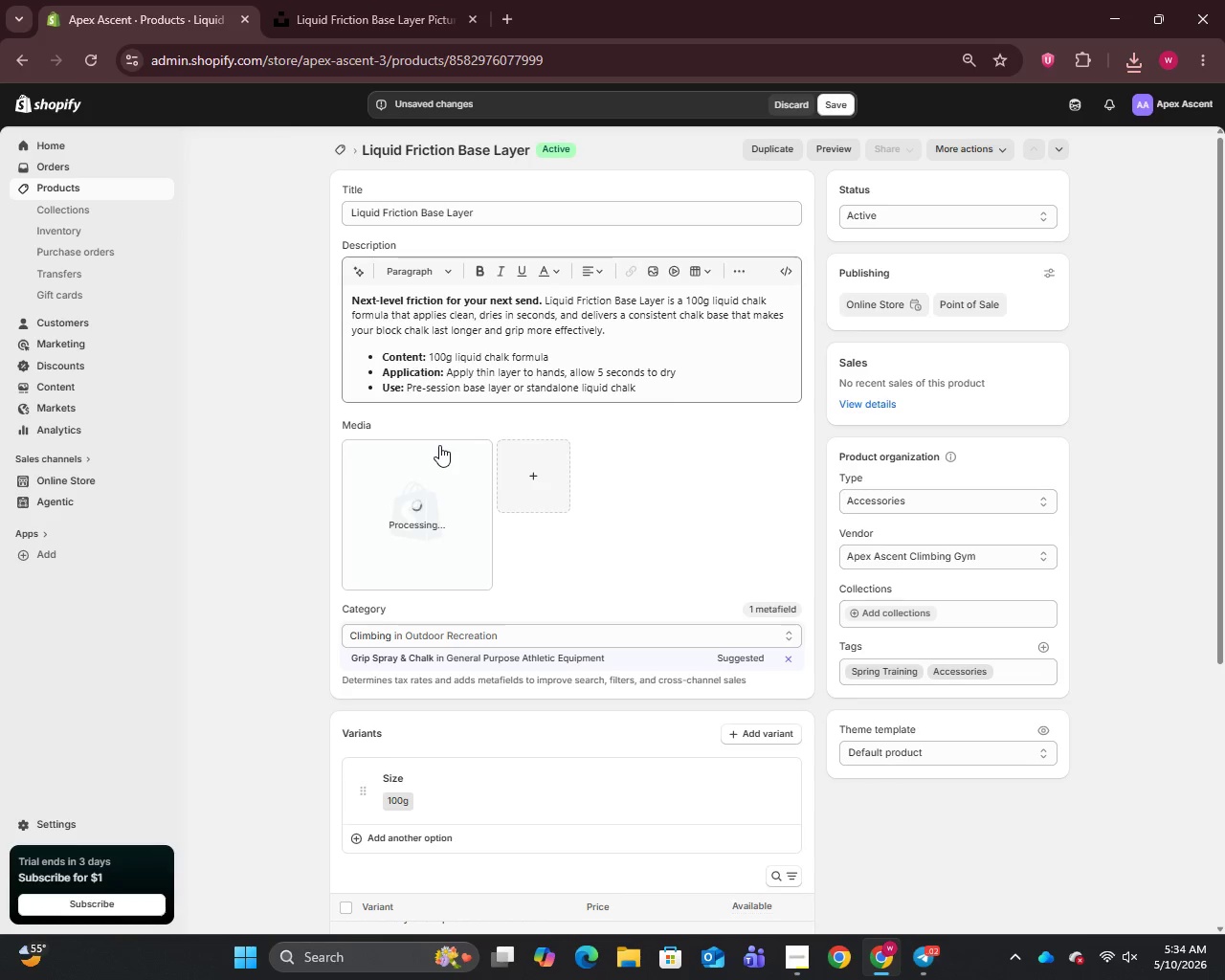 
wait(11.61)
 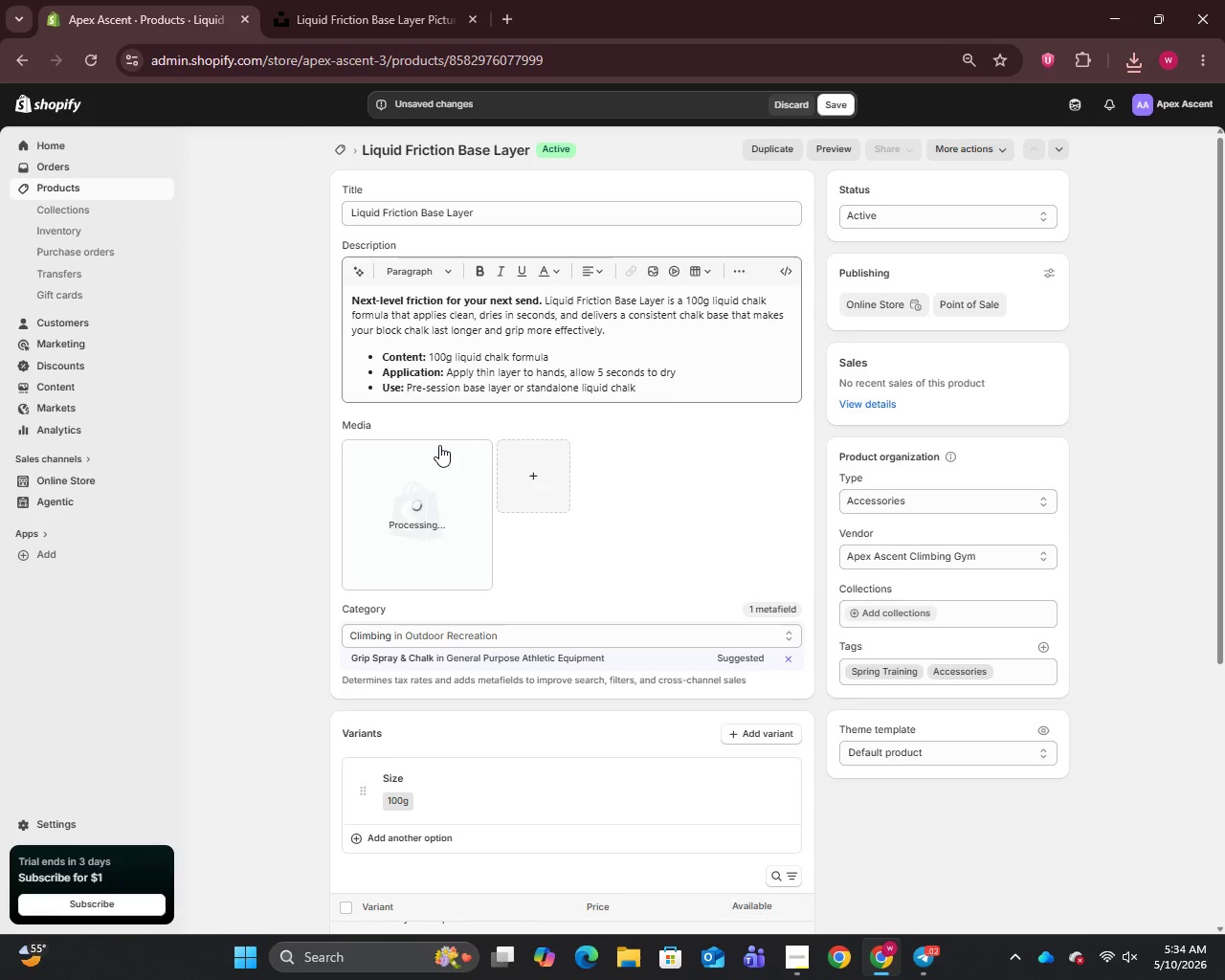 
left_click([406, 549])
 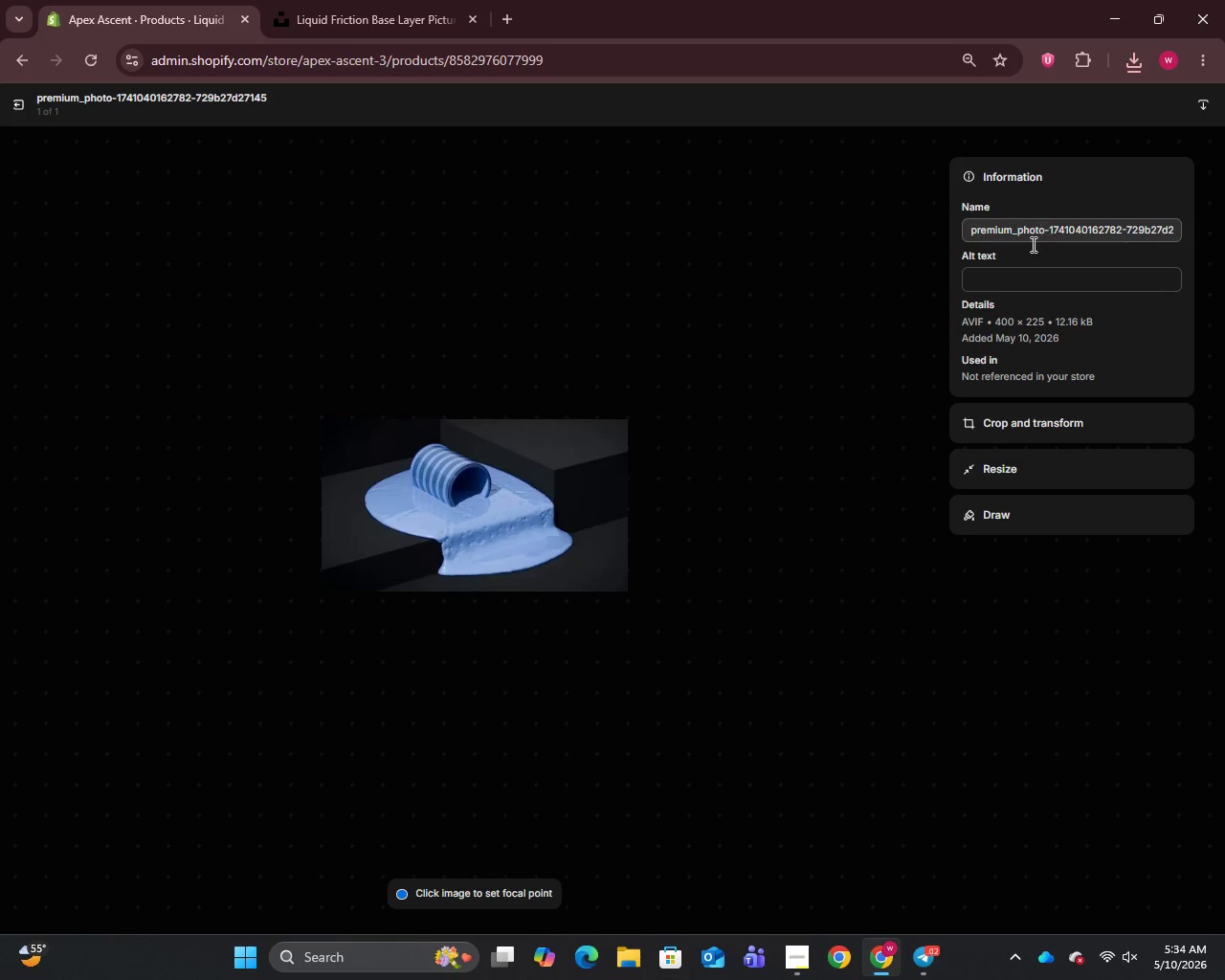 
left_click([1031, 232])
 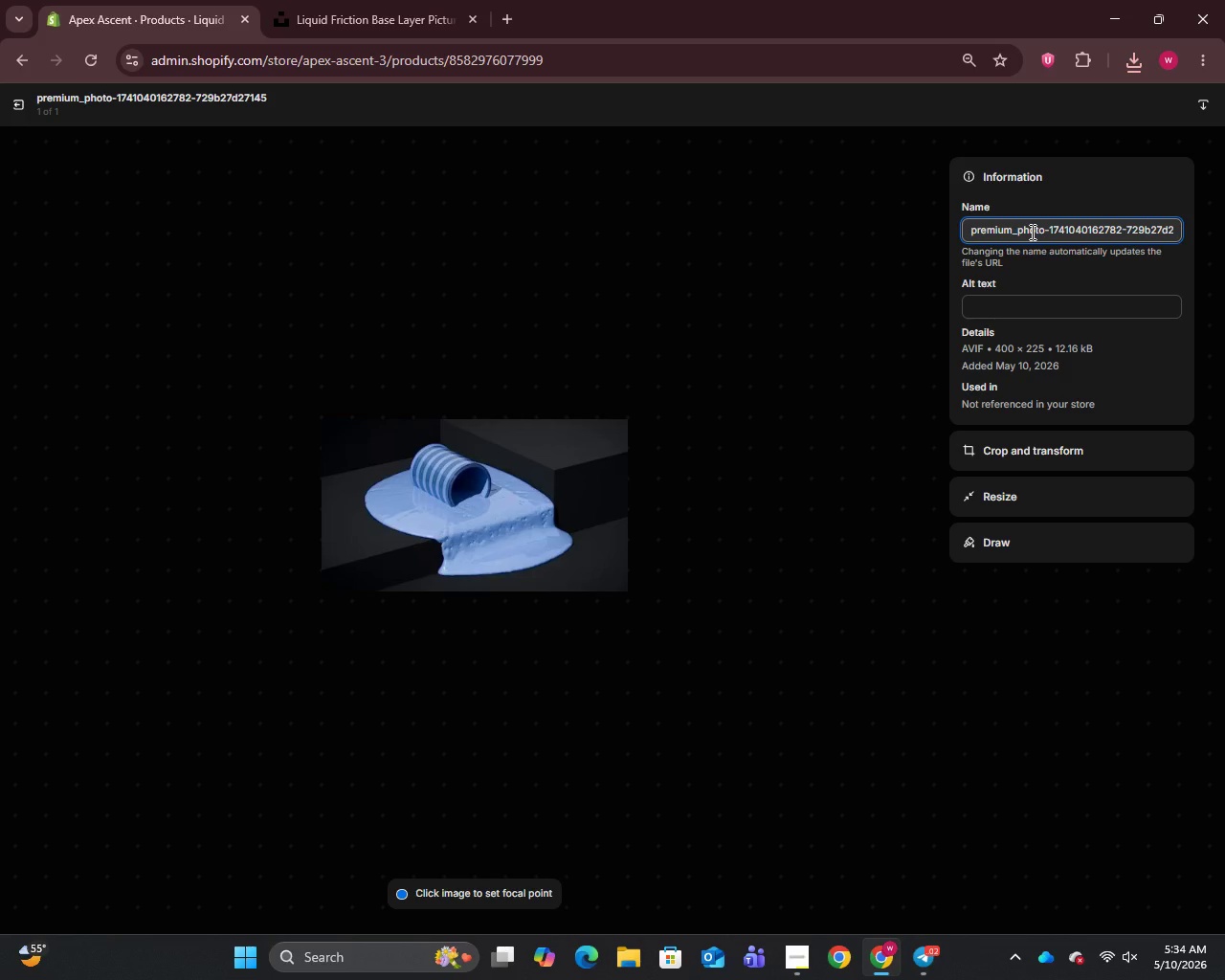 
key(Control+A)
 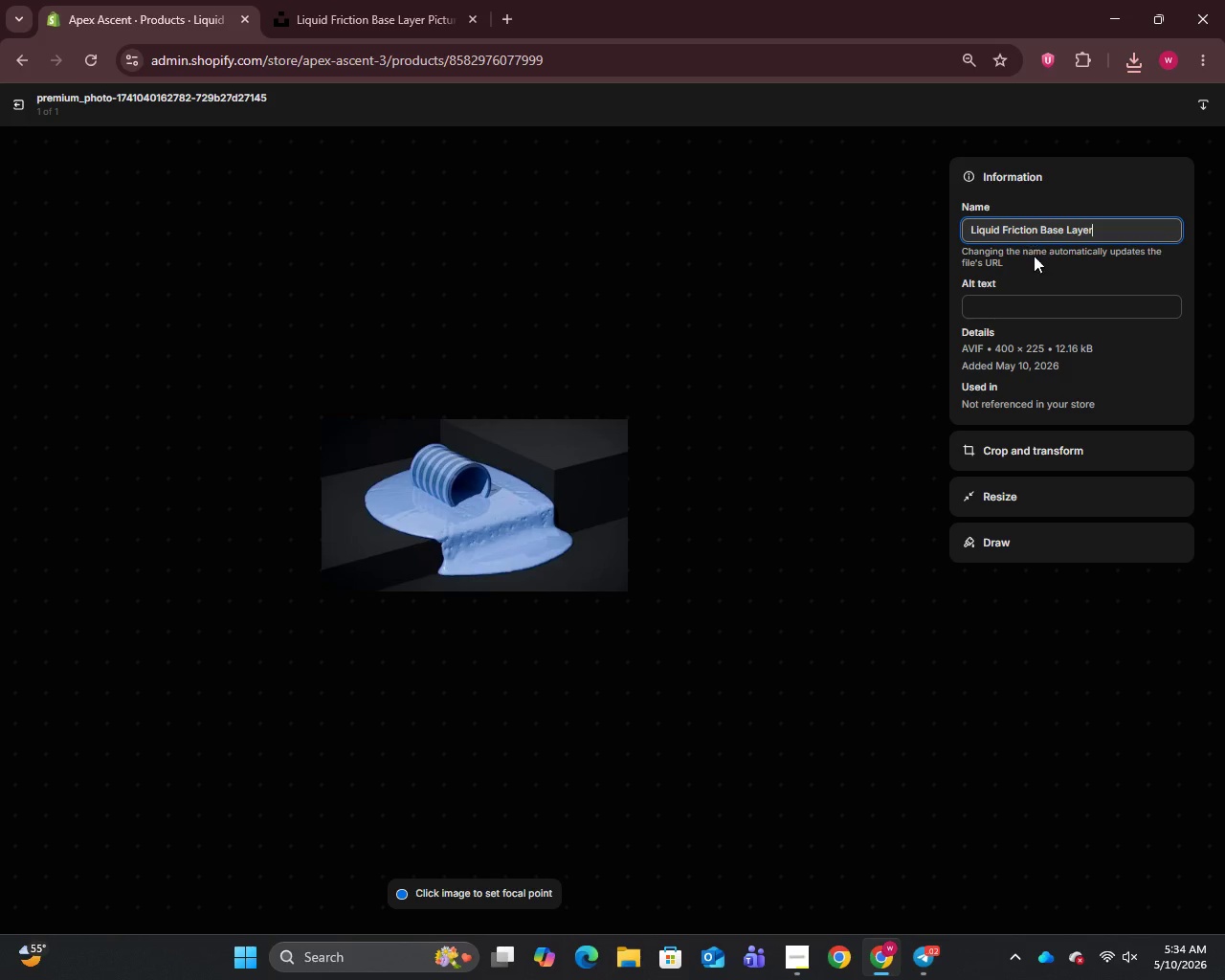 
key(Control+V)
 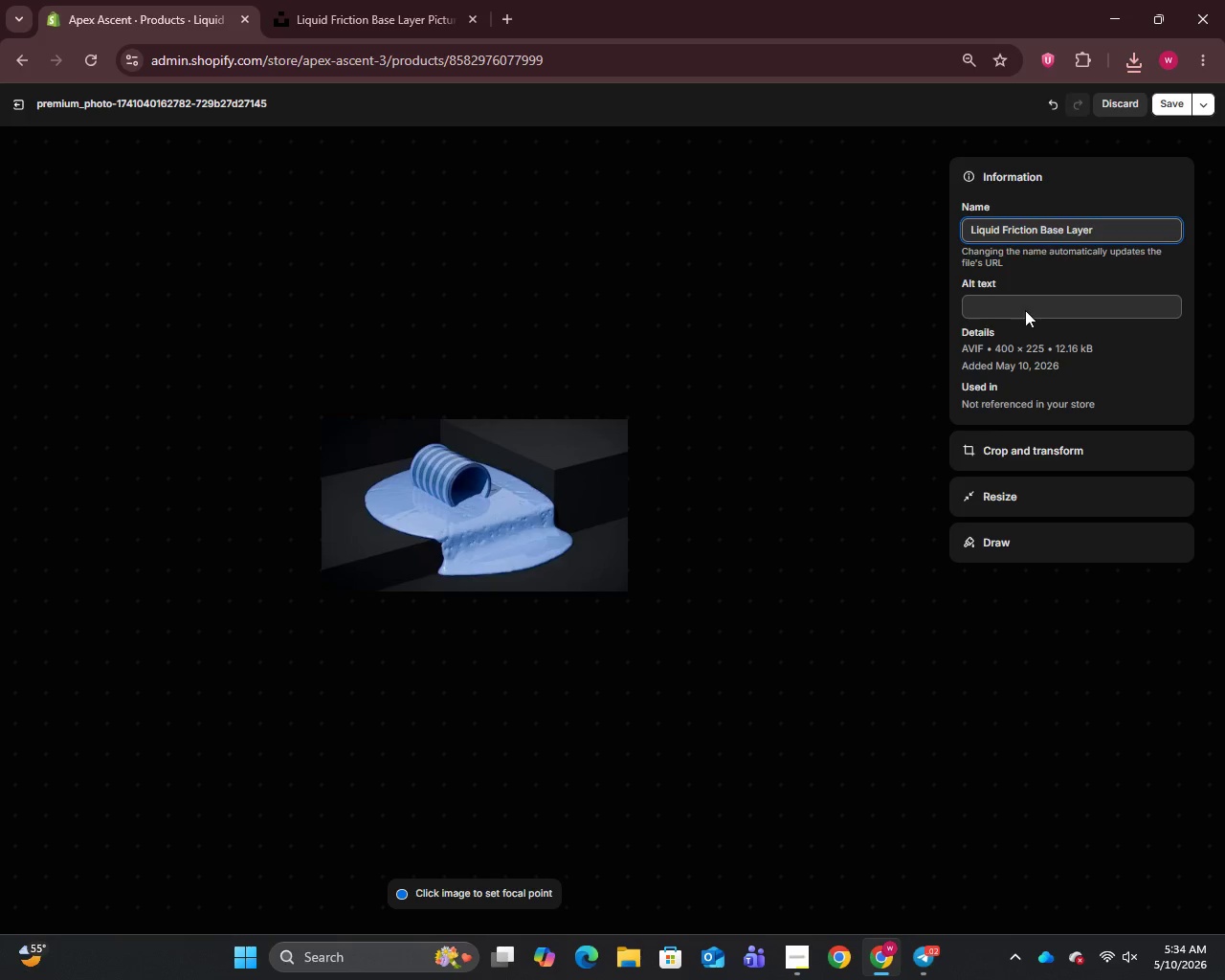 
left_click([1025, 310])
 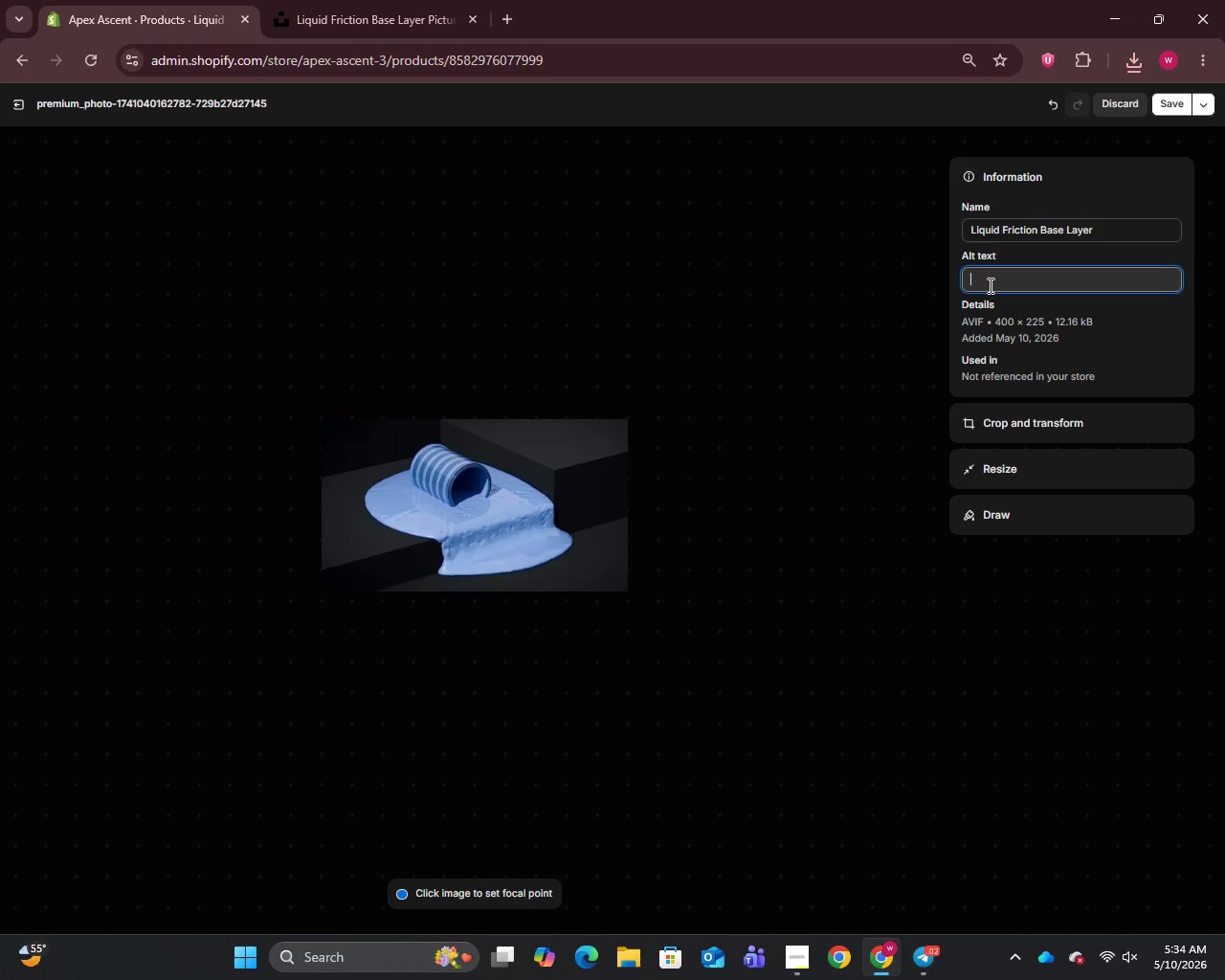 
type(Liquid Friction Base Layer 100g bottle - Apex Ascent Climbing Gym Spring Training accessory)
 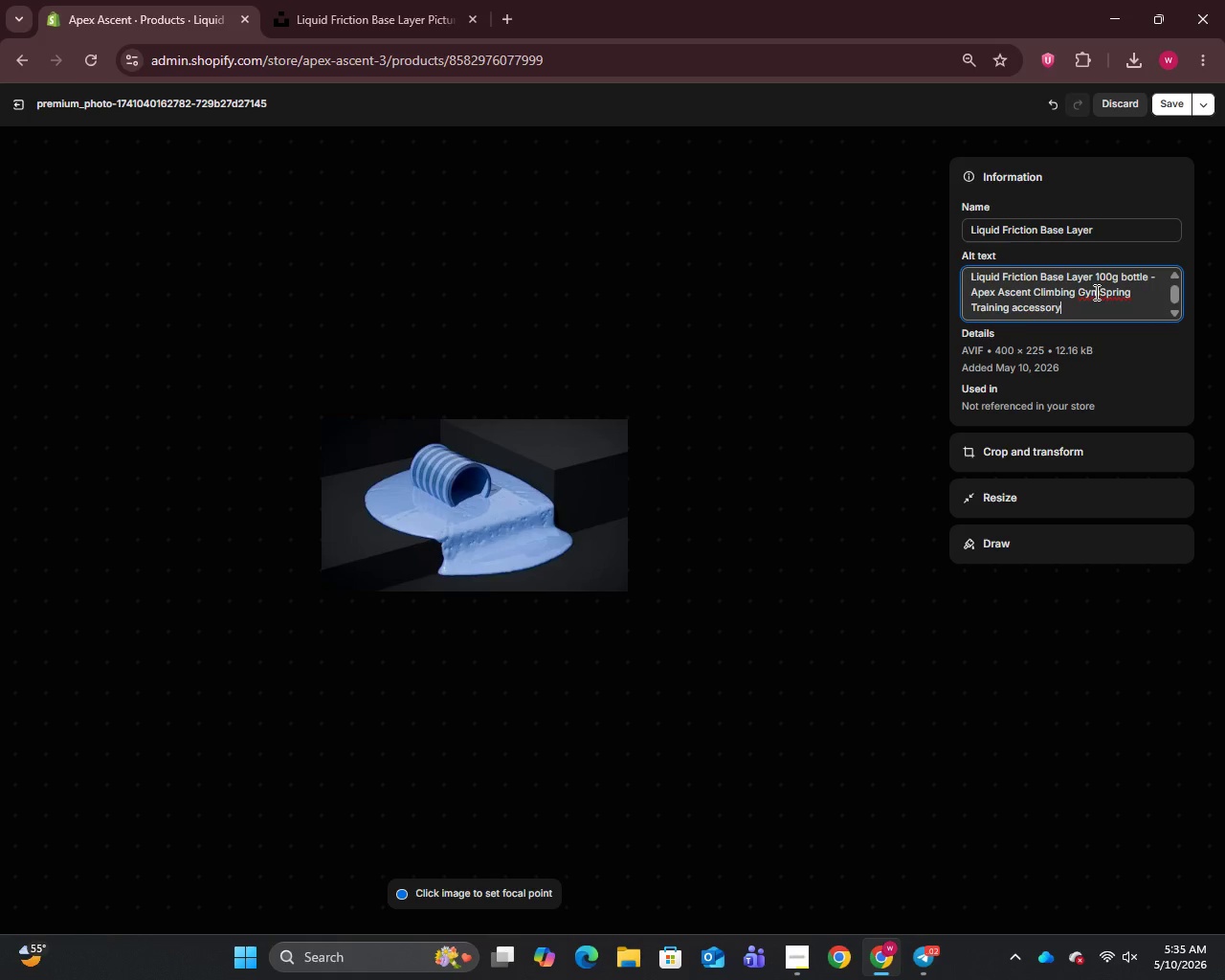 
key(Space)
 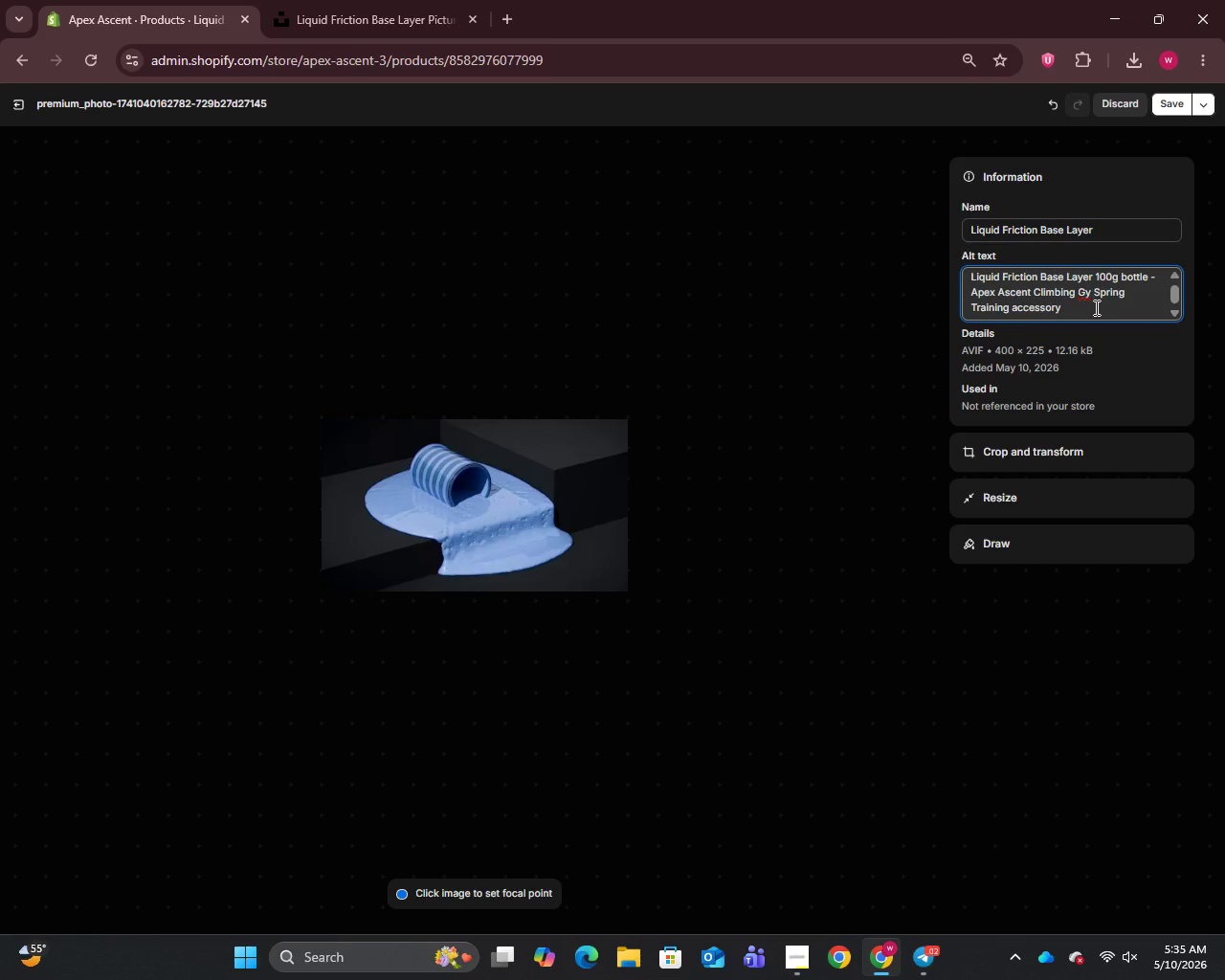 
key(M)
 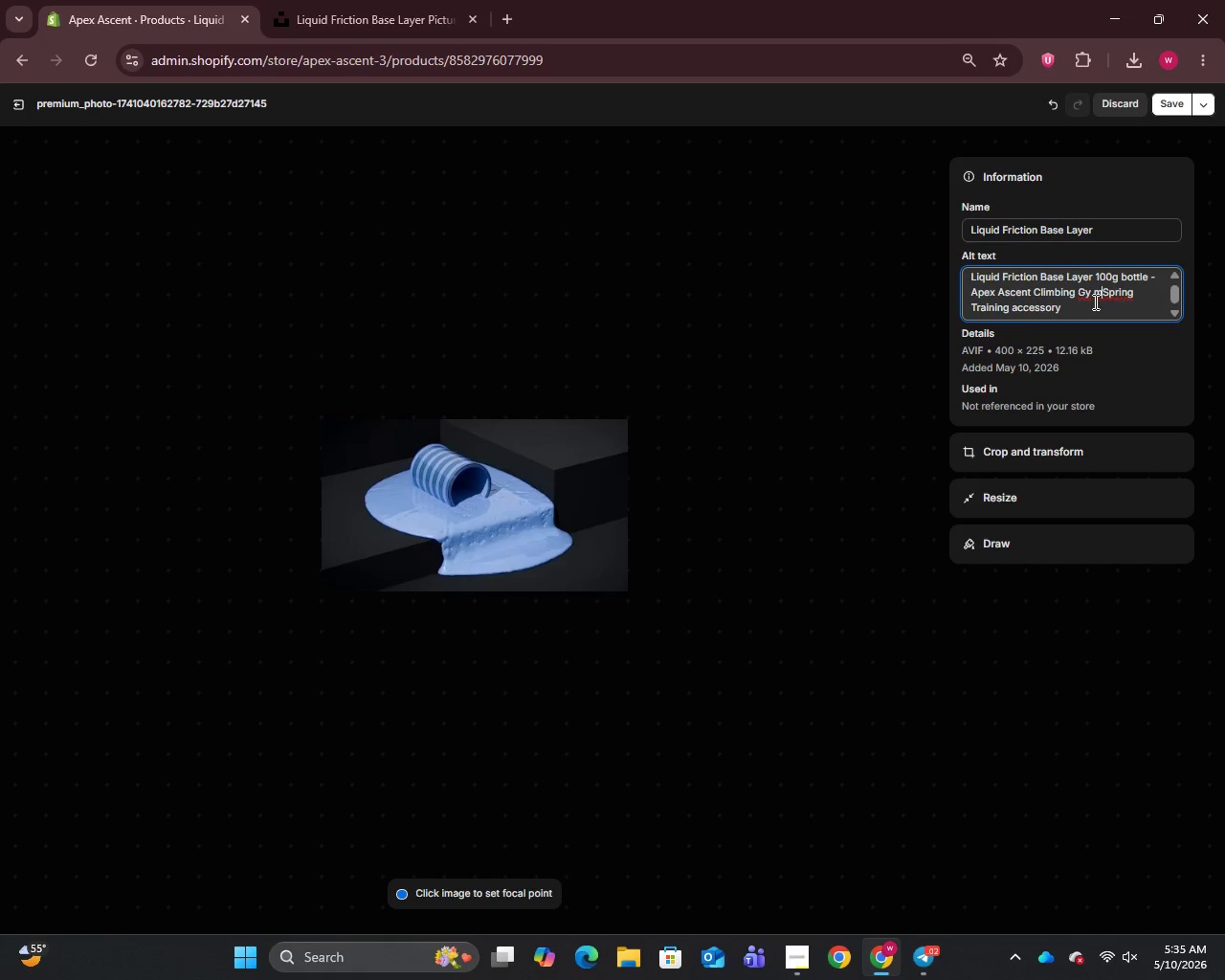 
key(Backspace)
 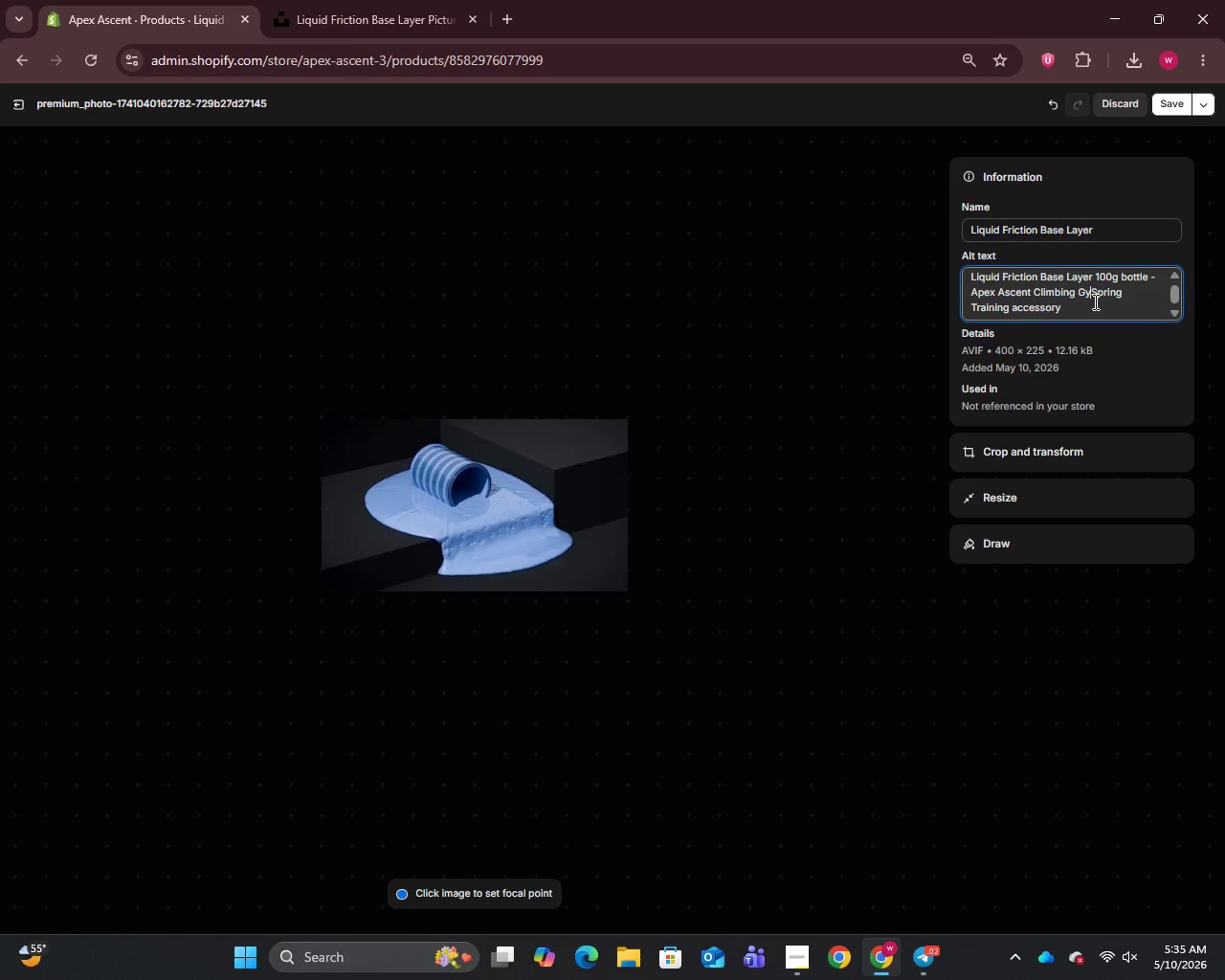 
key(Backspace)
 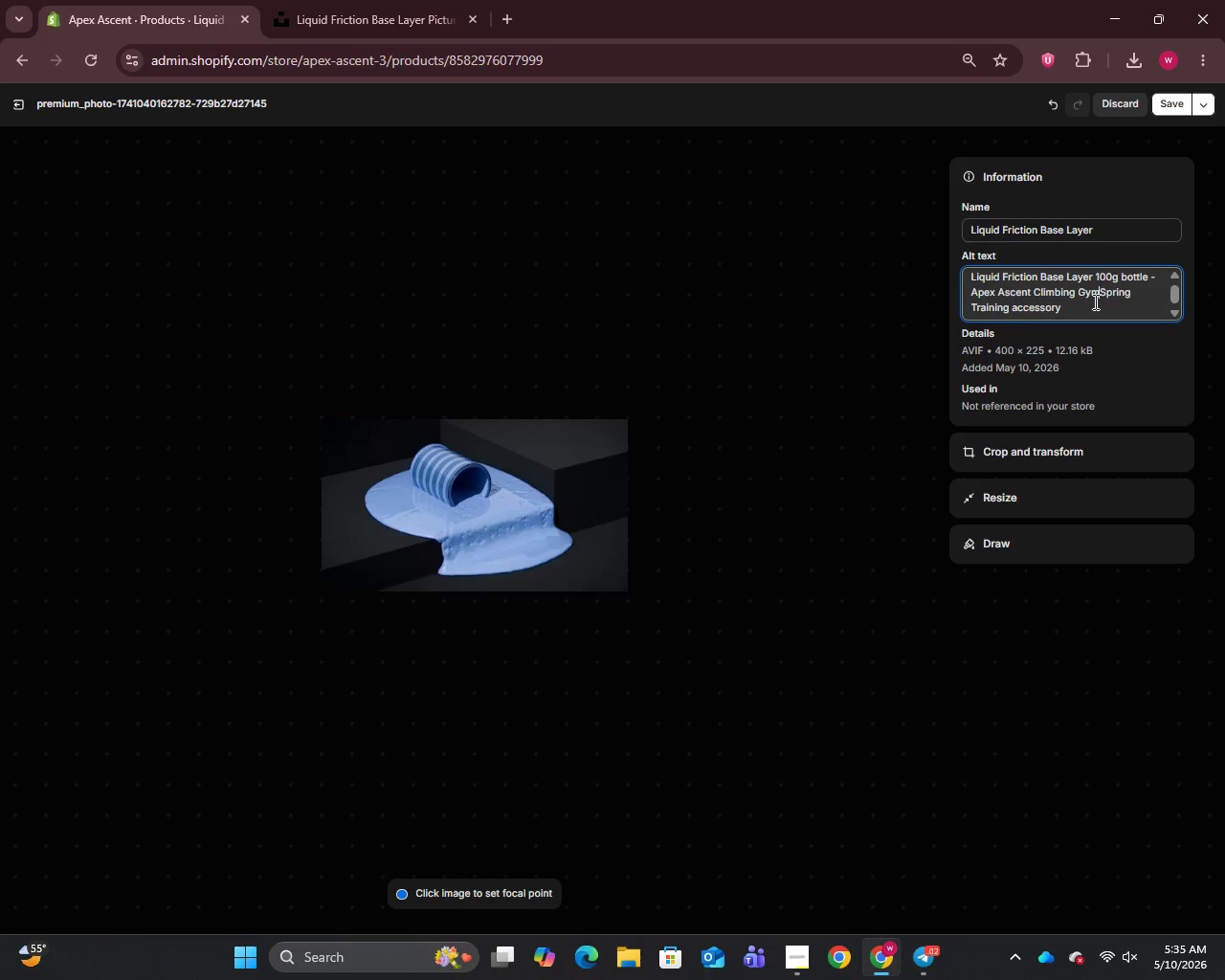 
key(M)
 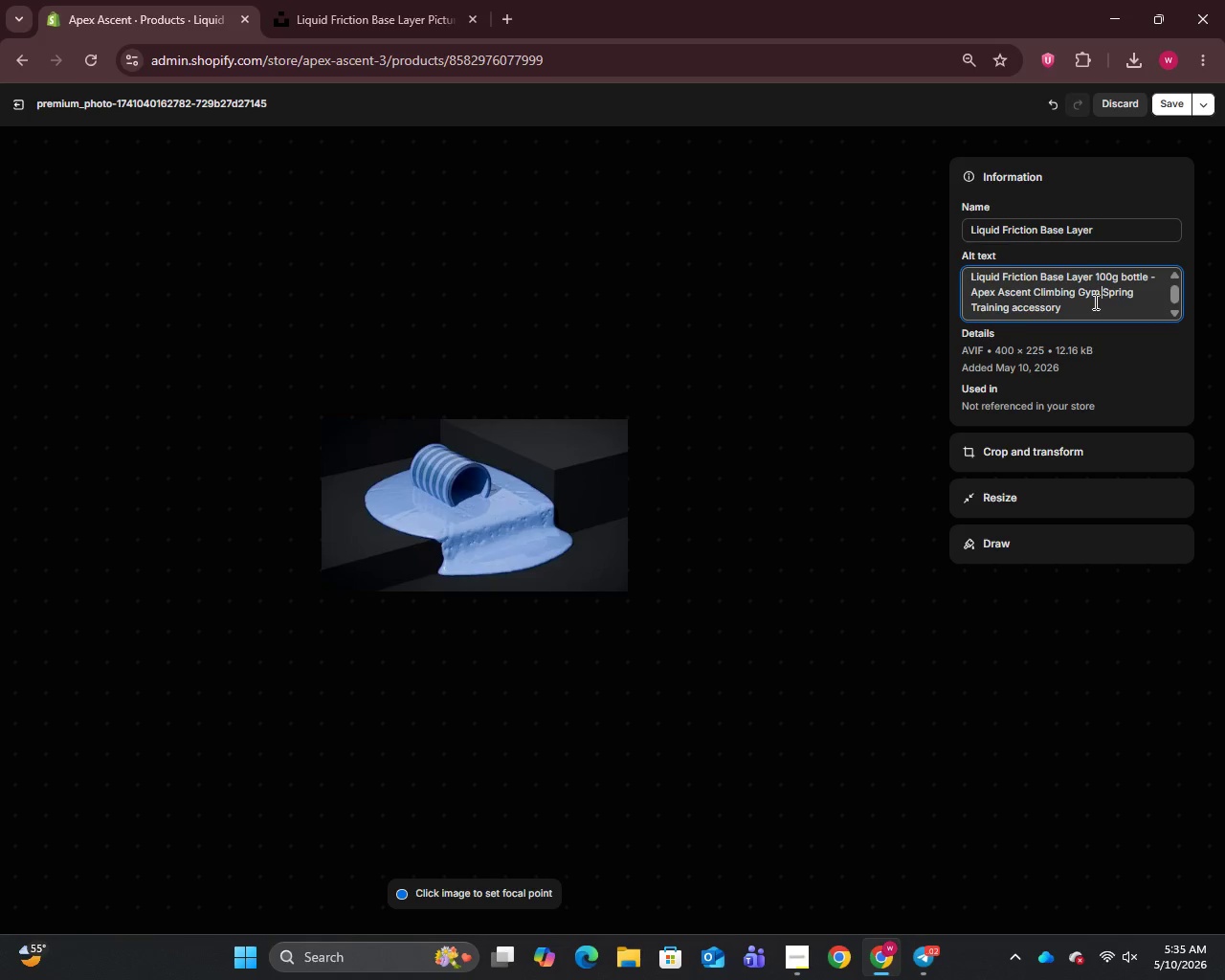 
key(Space)
 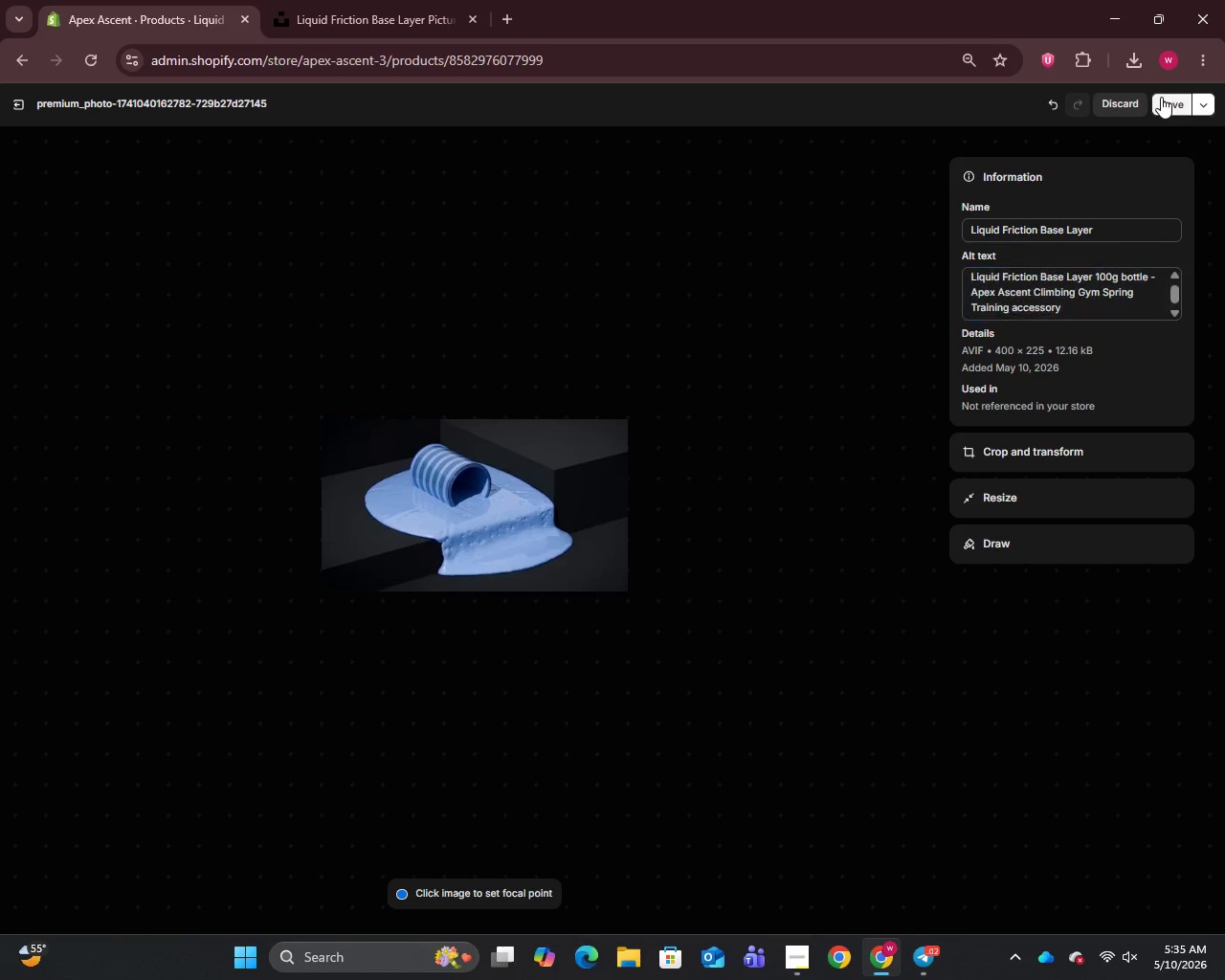 
left_click([1161, 97])
 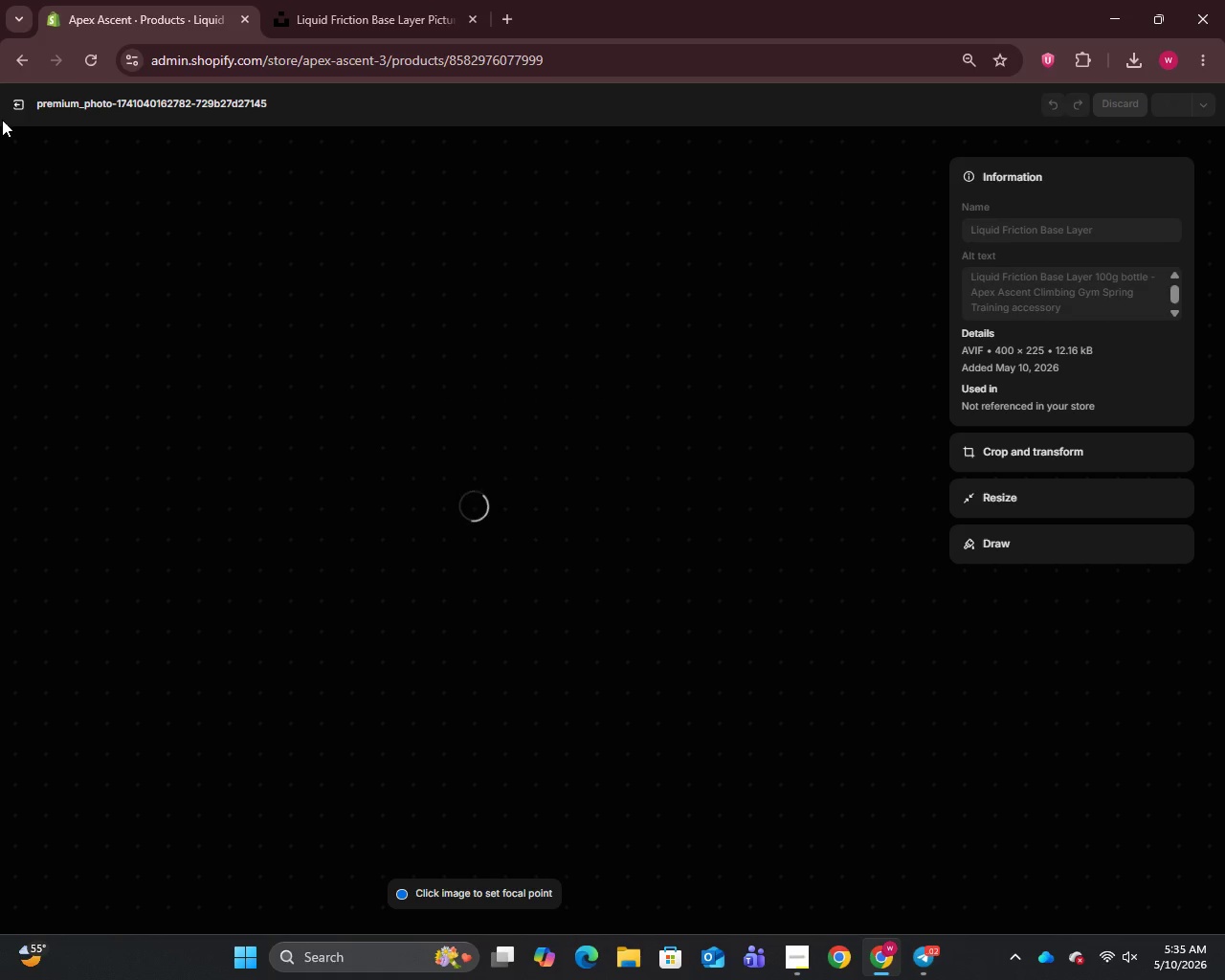 
mouse_move([21, 130])
 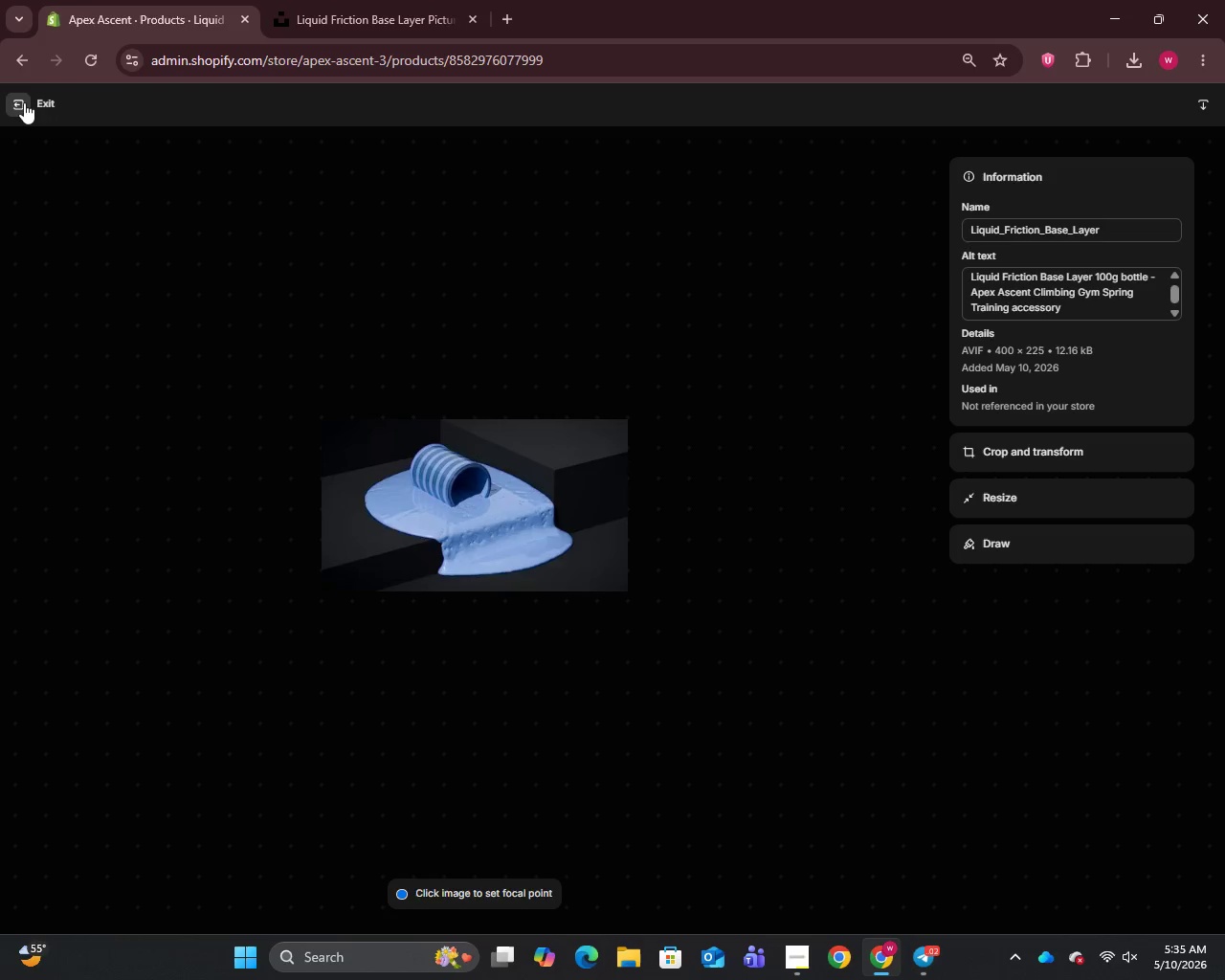 
left_click([24, 102])
 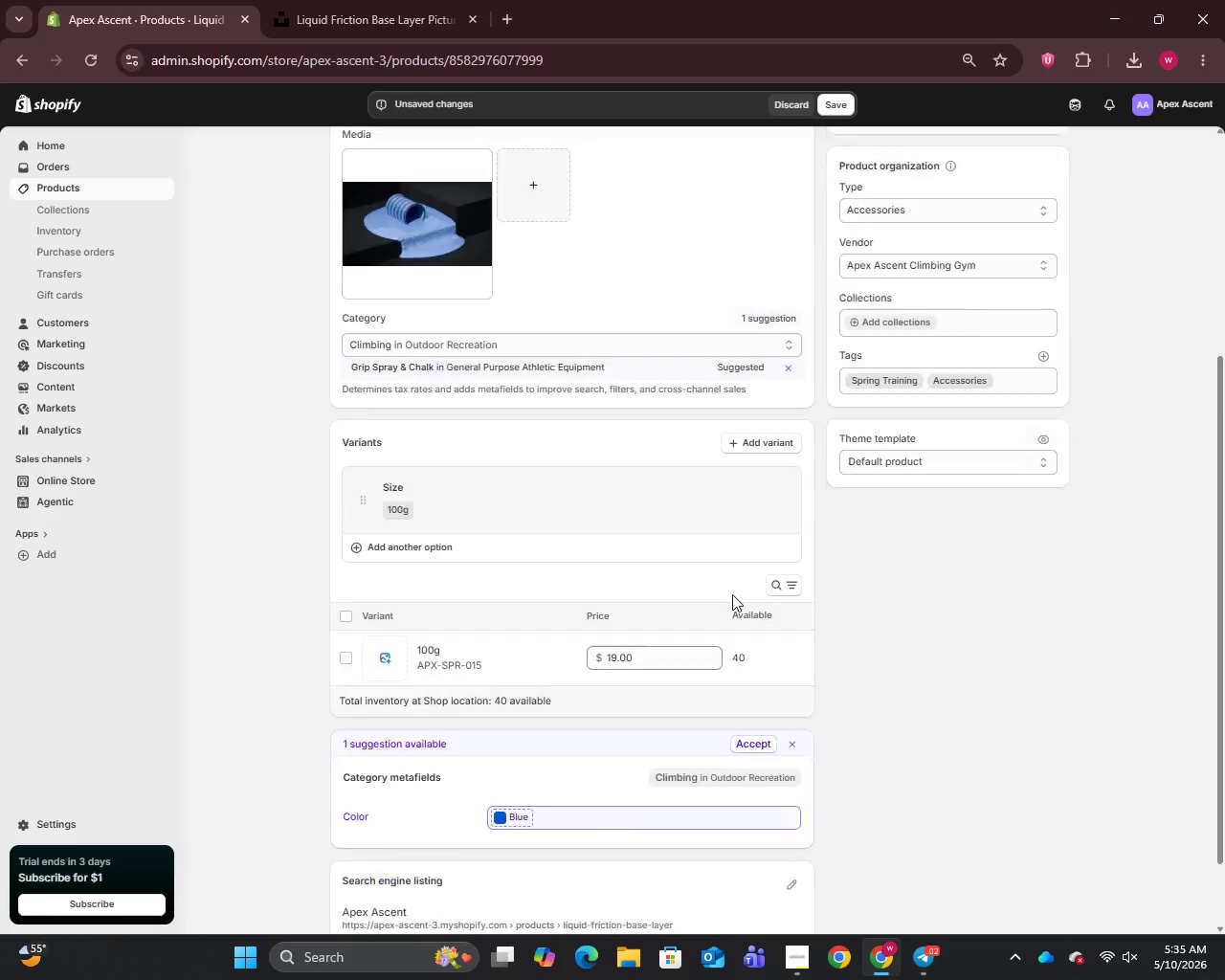 
left_click([796, 727])
 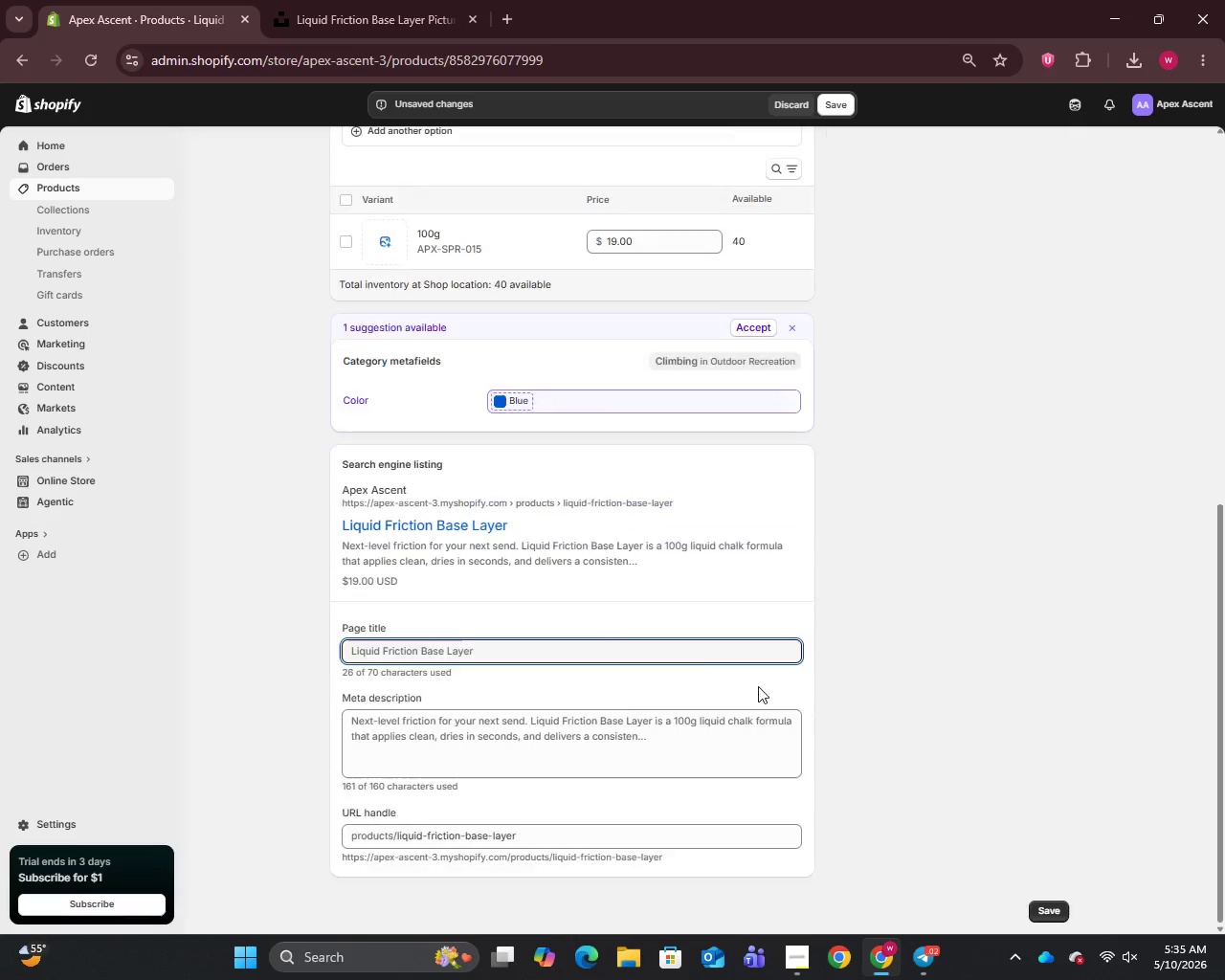 
scroll: coordinate [791, 712], scroll_direction: down, amount: 21.0
 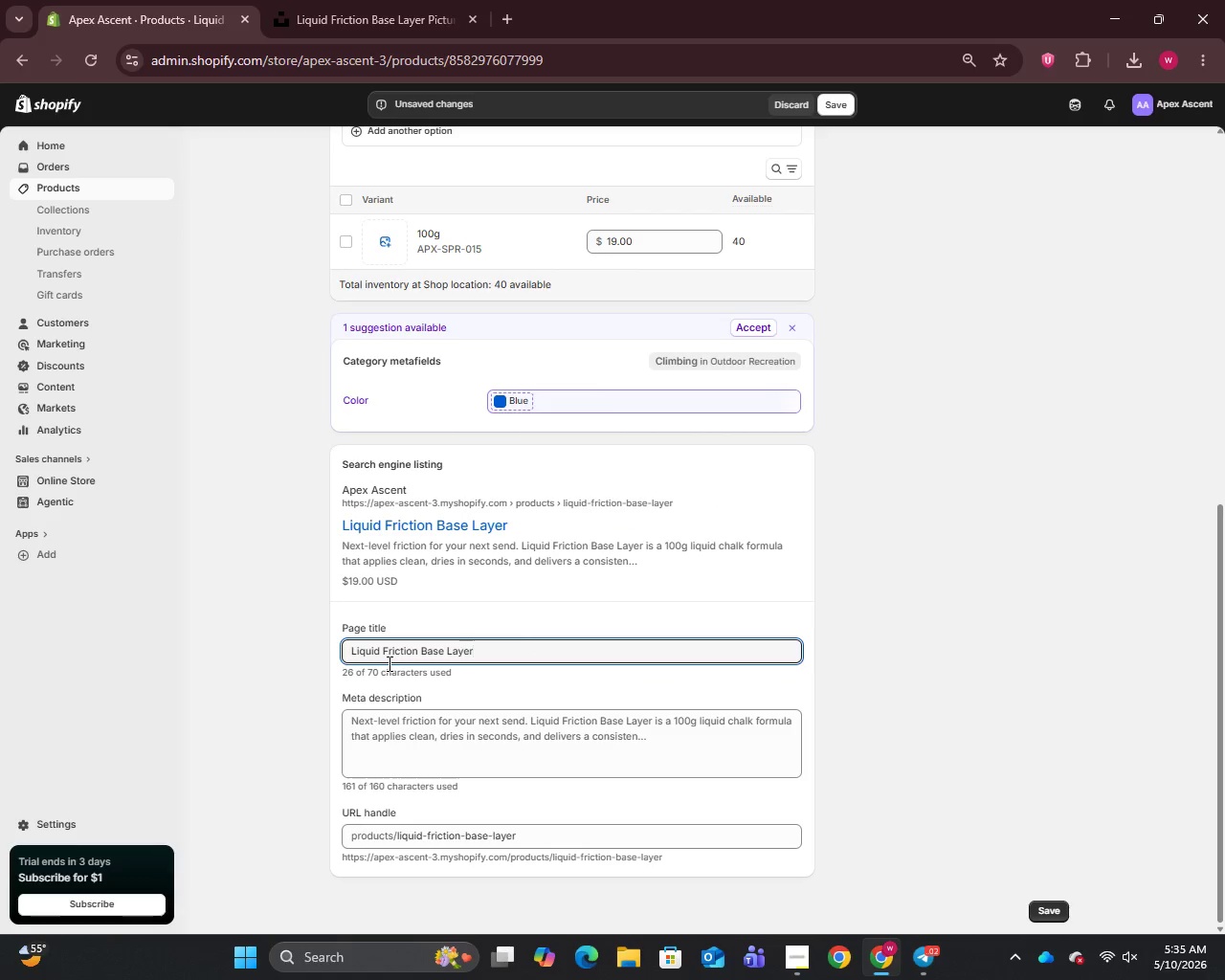 
key(Space)
 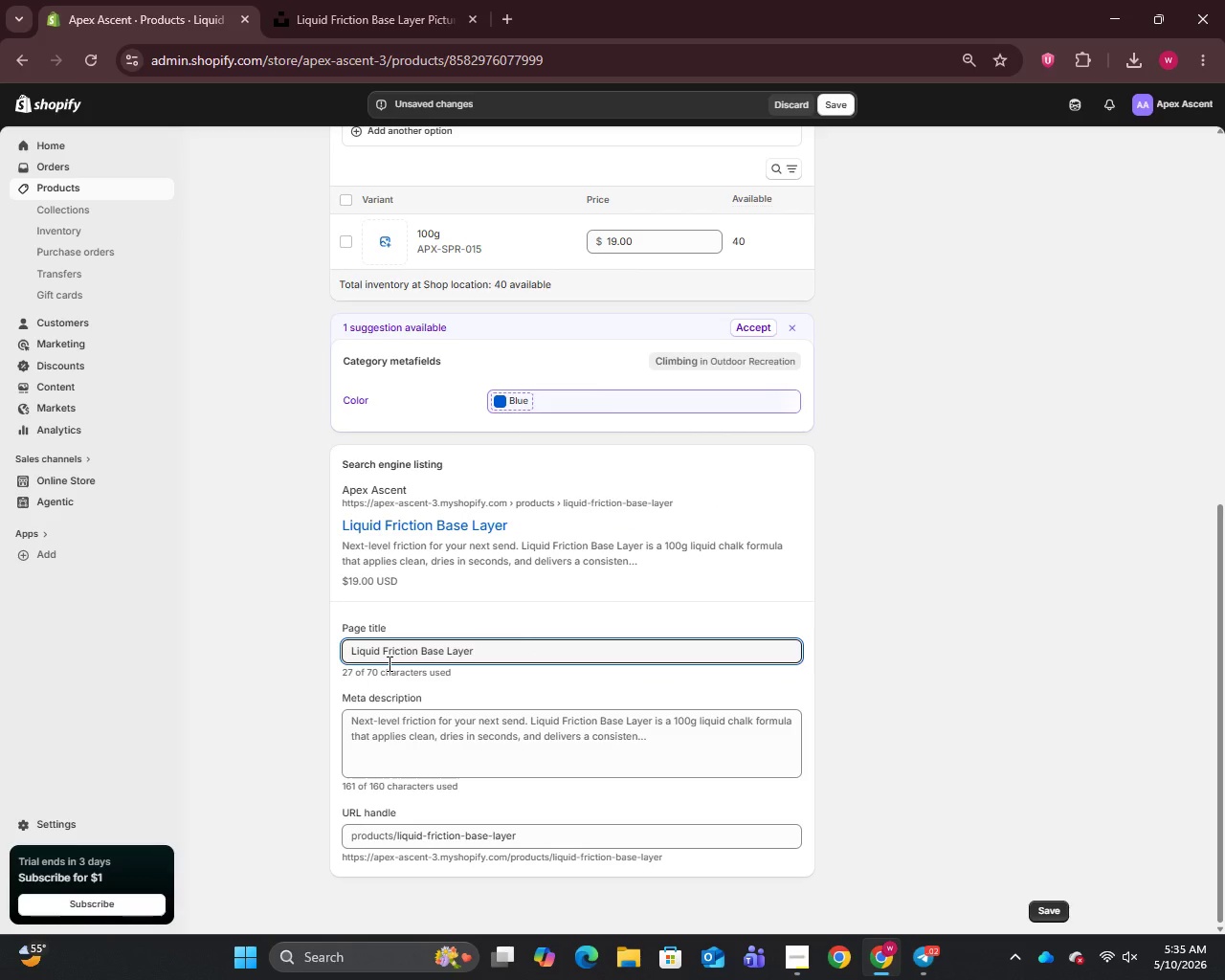 
key(Shift+Backslash)
 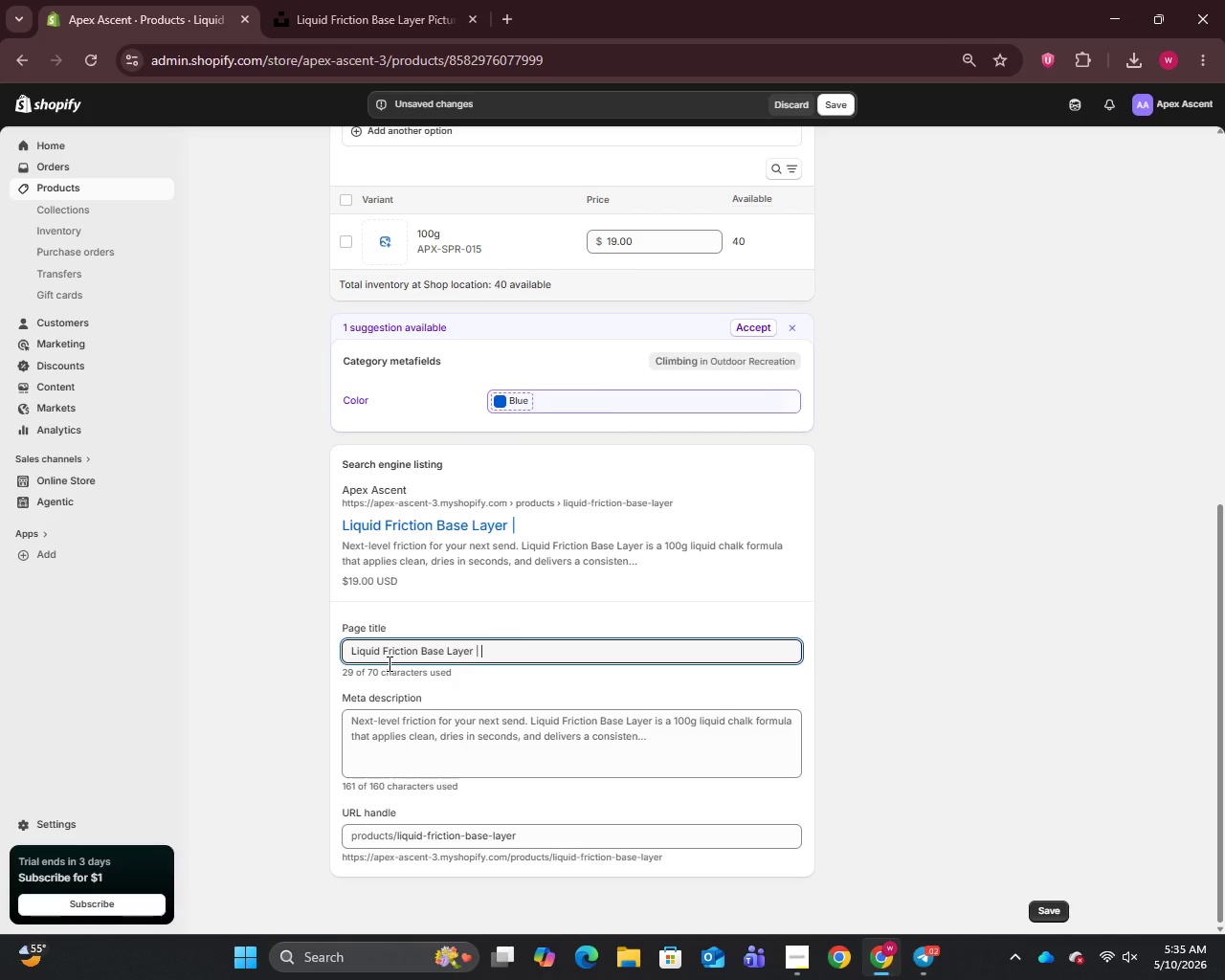 
key(Space)
 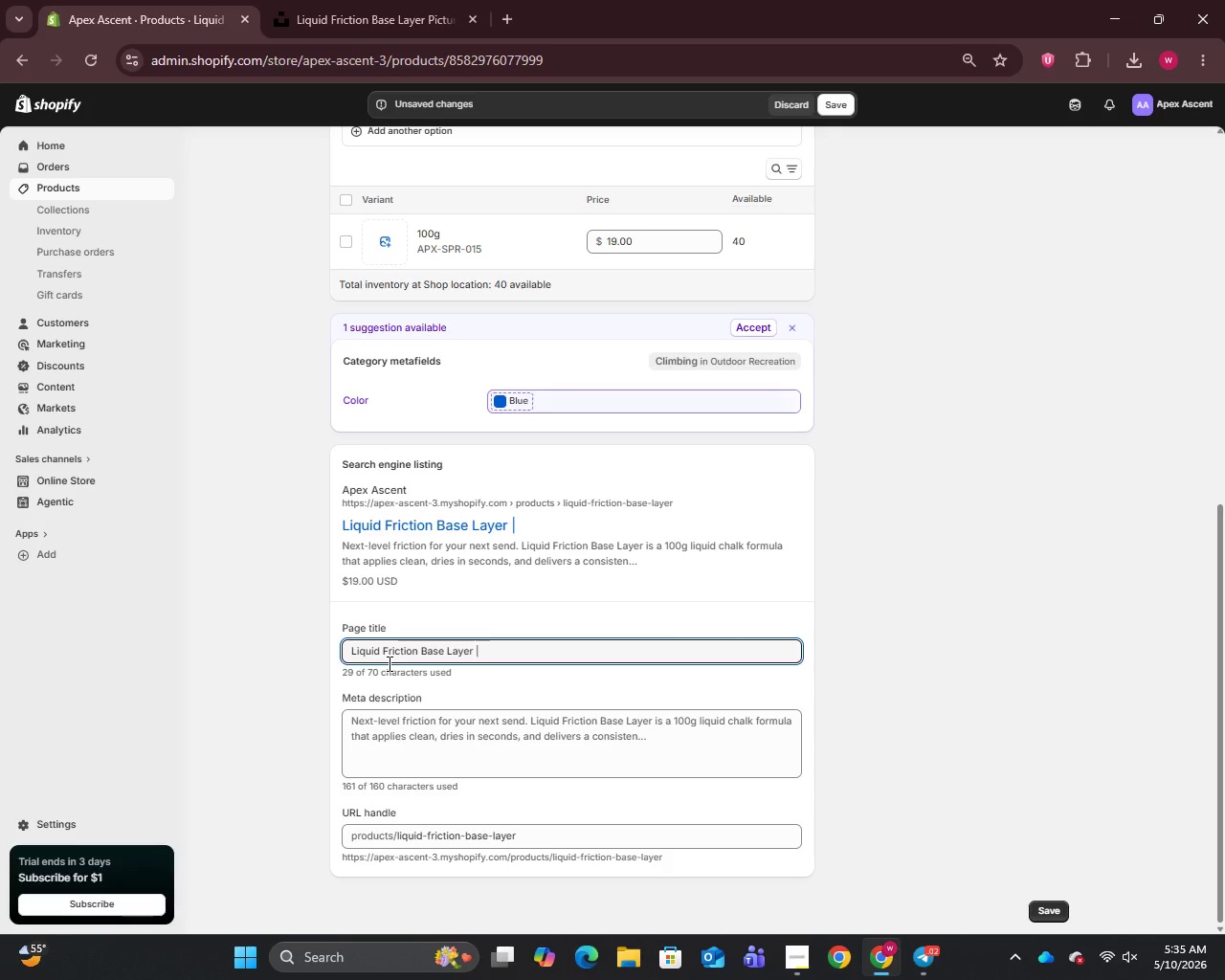 
wait(7.89)
 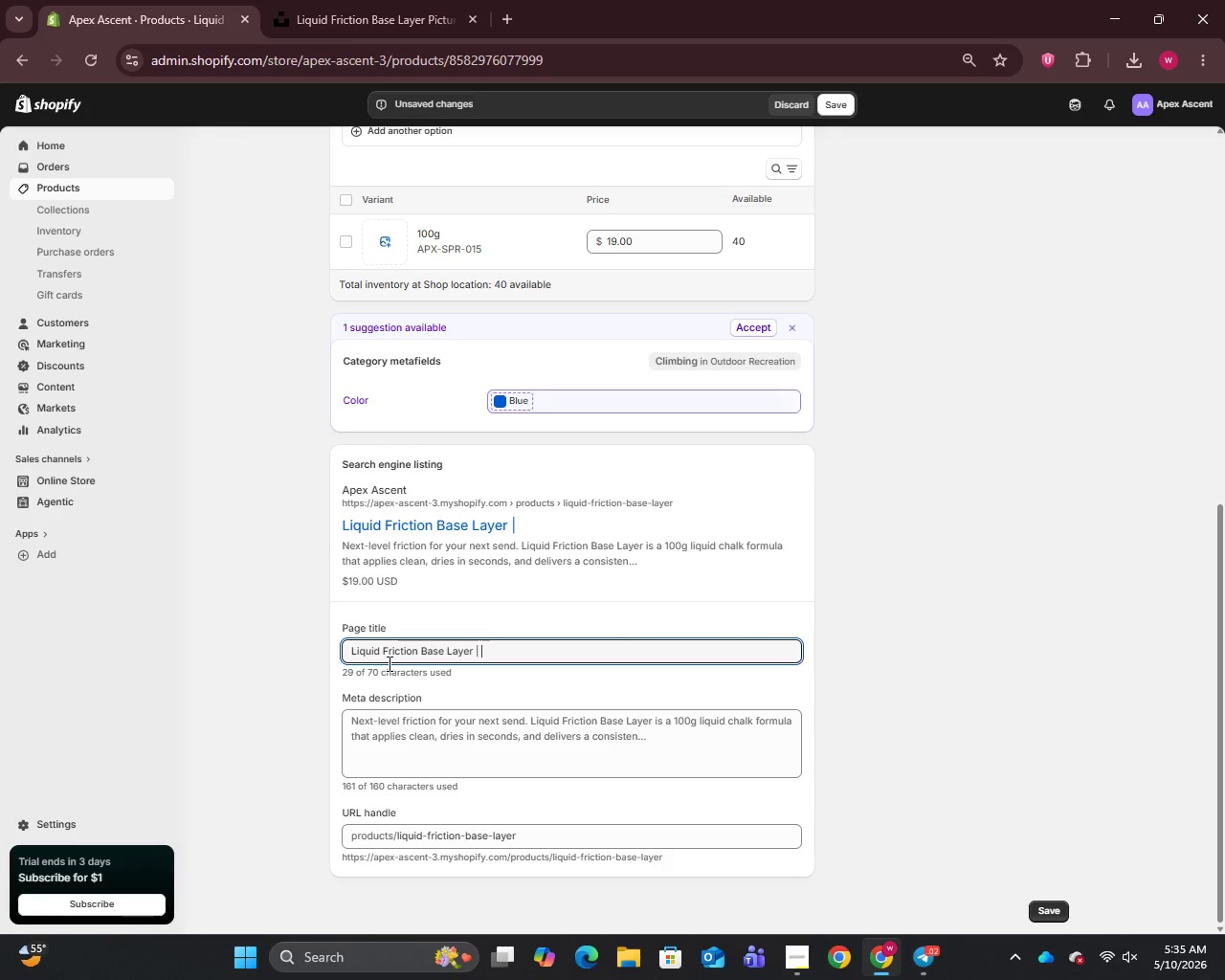 
left_click([475, 653])
 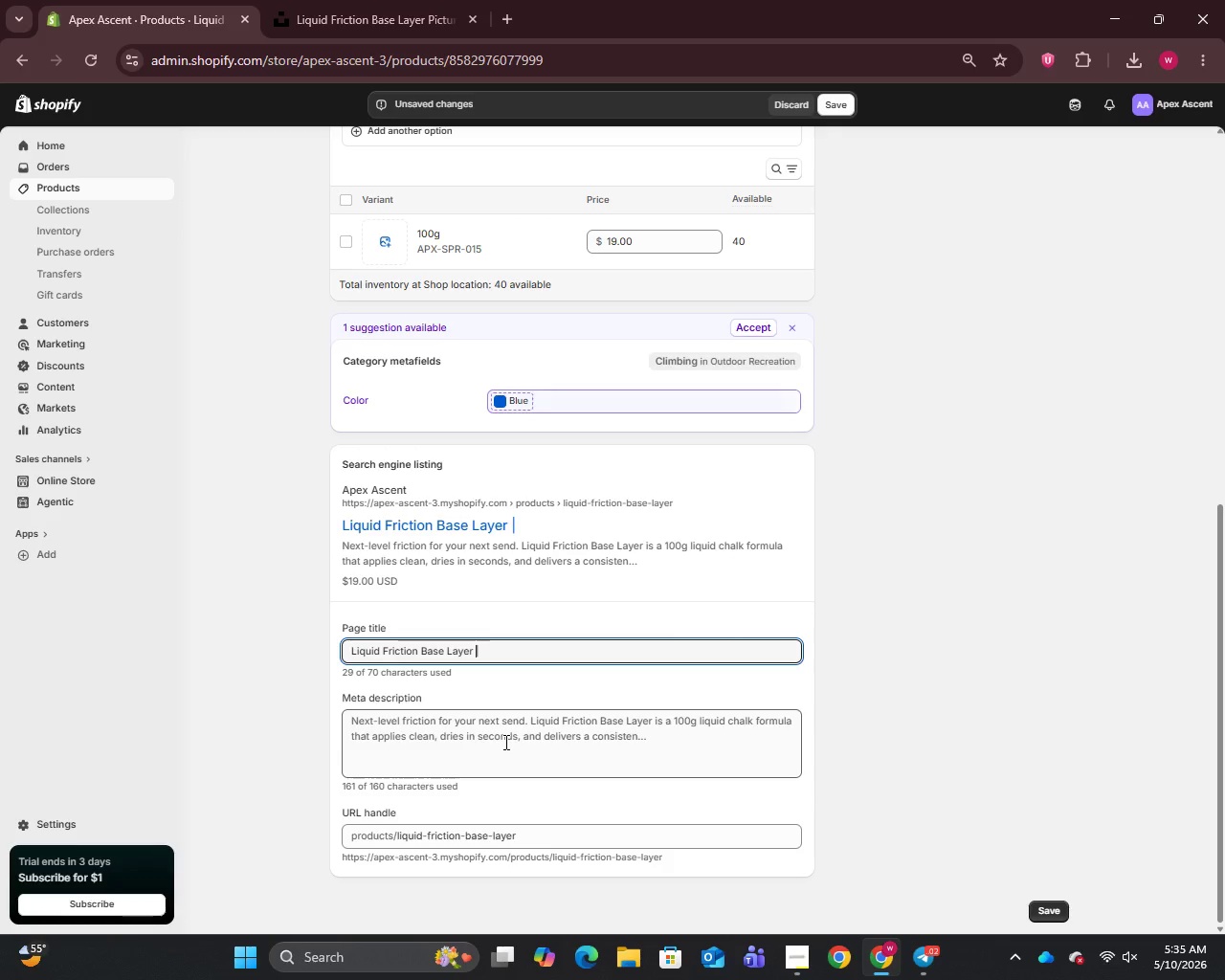 
type(100g )
 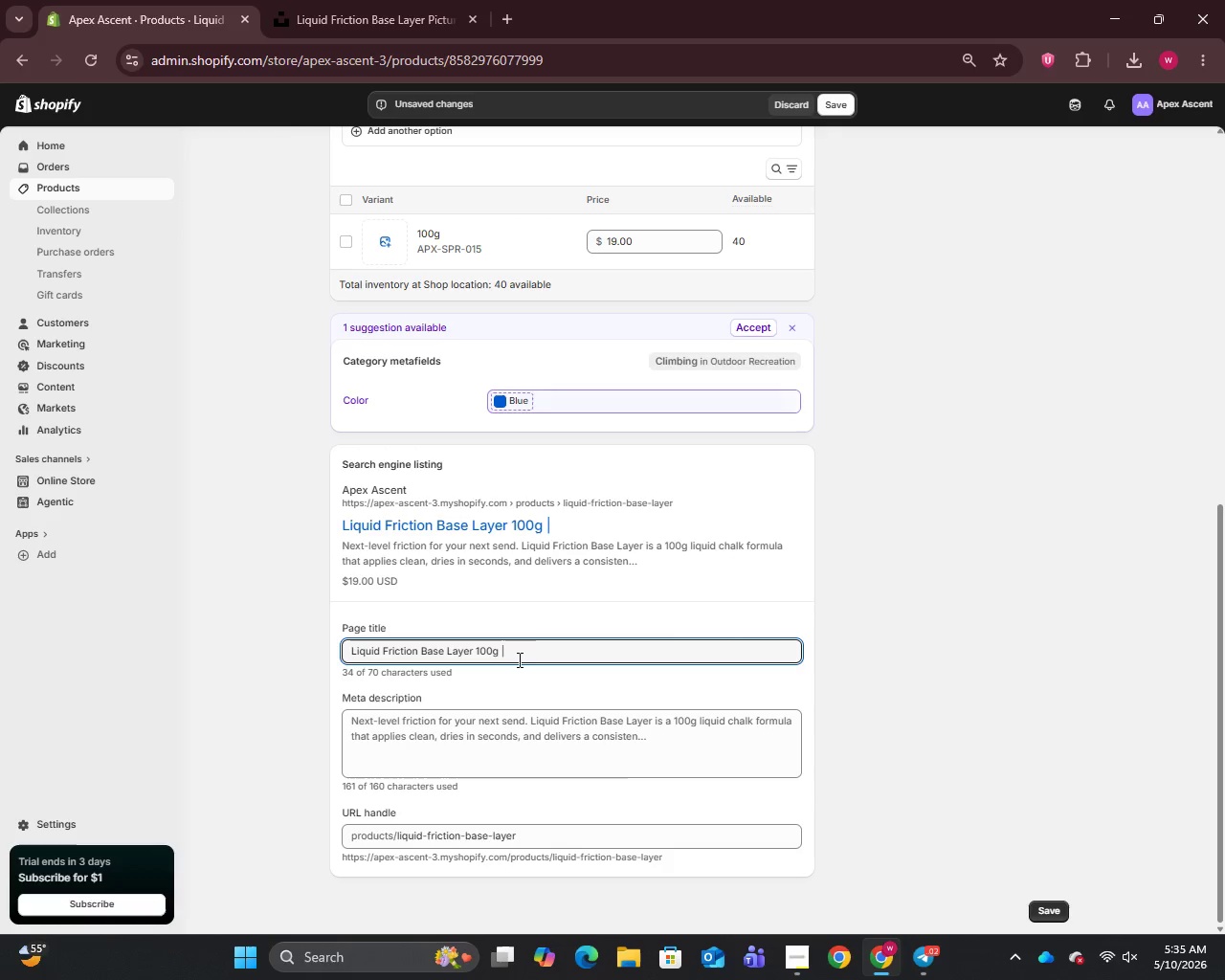 
left_click([522, 656])
 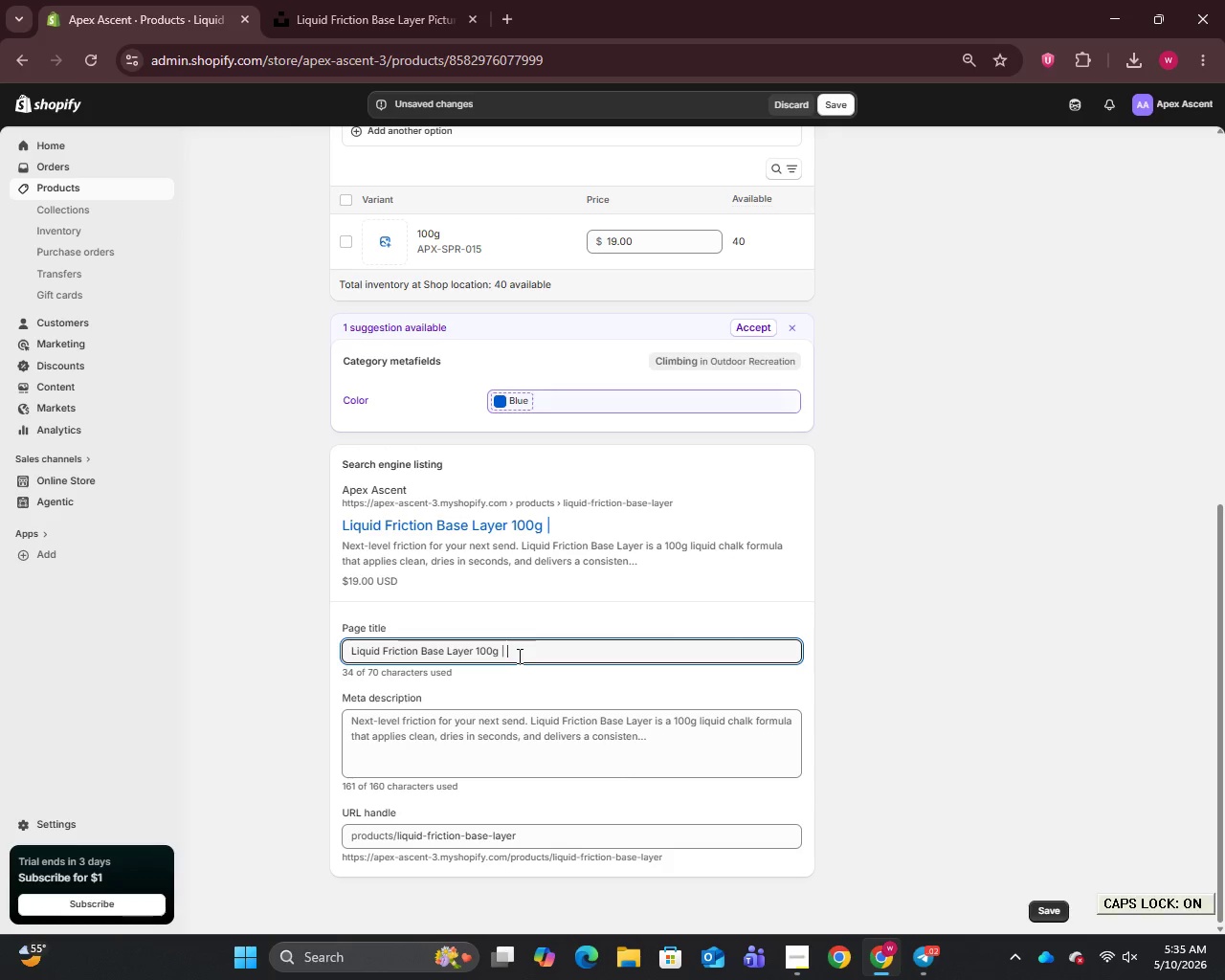 
type(Accessories | Apex Ascent Gym)
 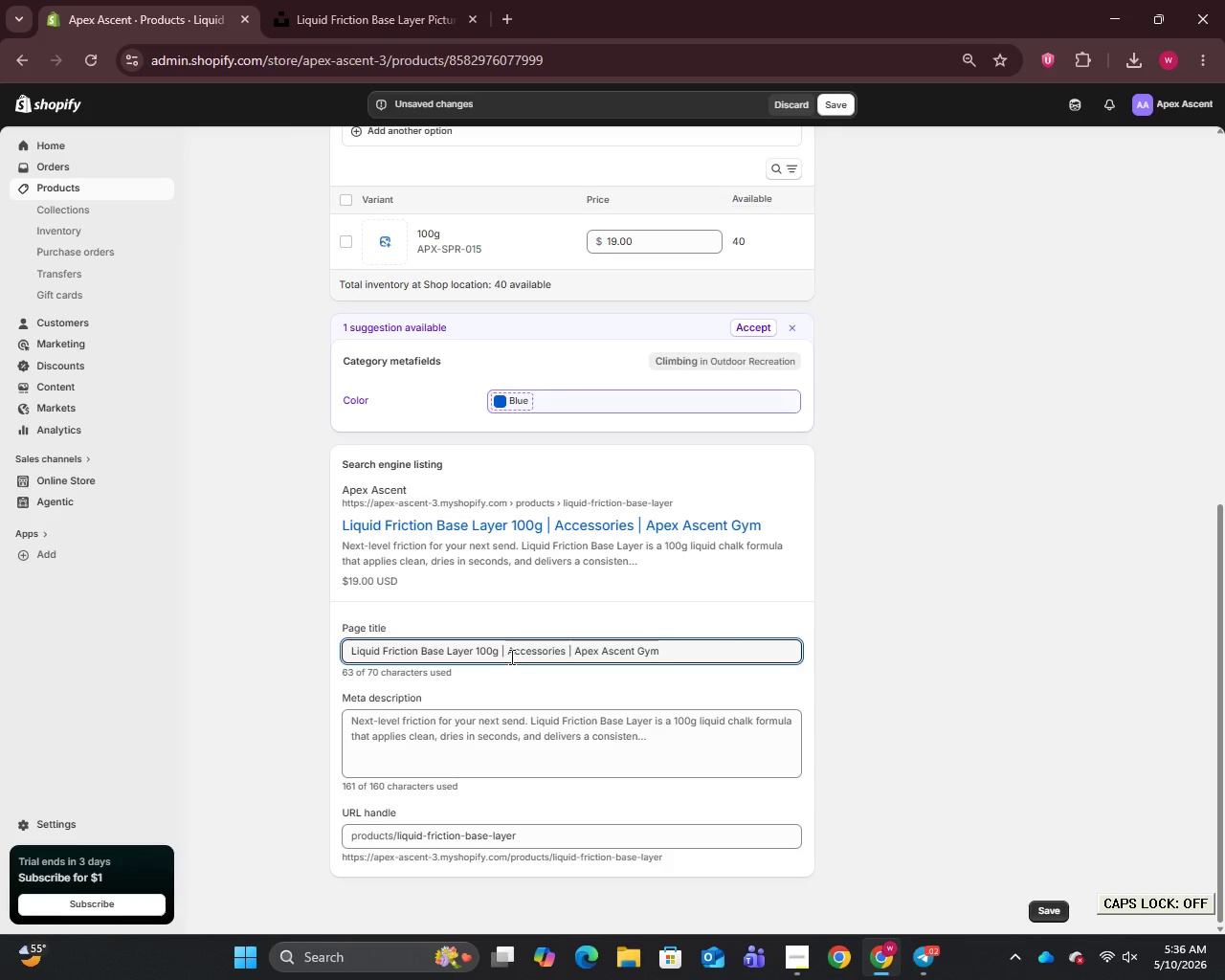 
left_click([549, 767])
 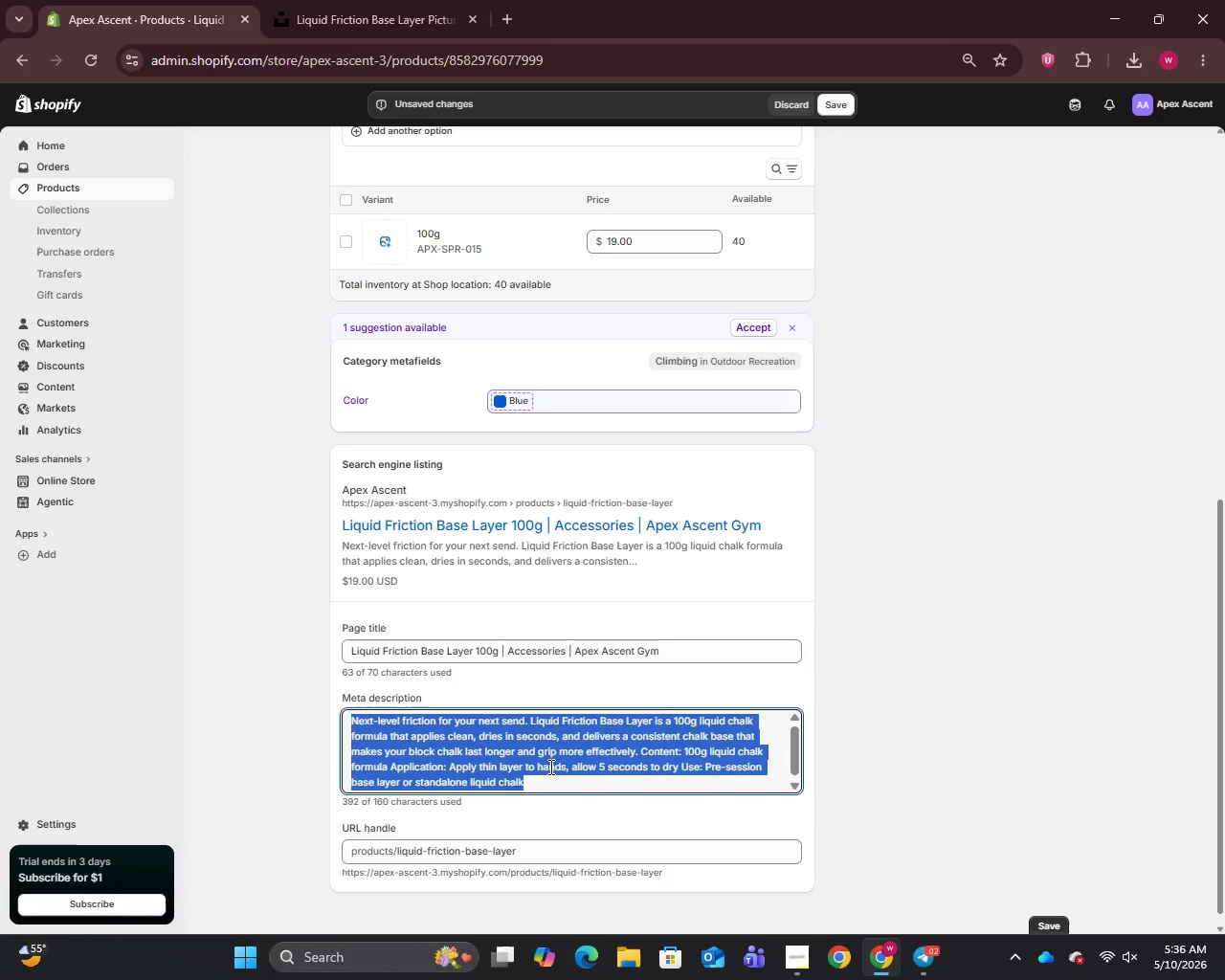 
key(Control+A)
 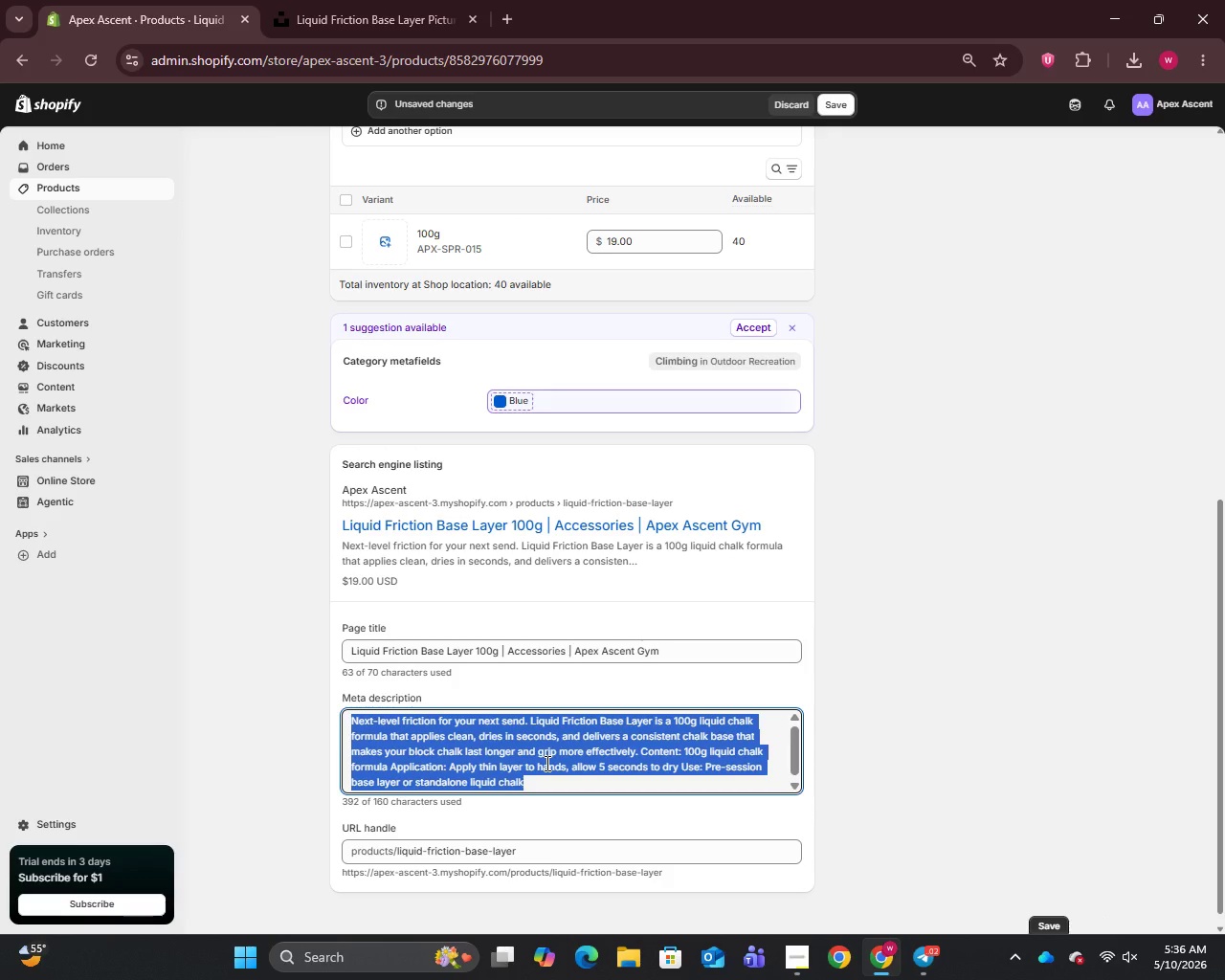 
wait(7.61)
 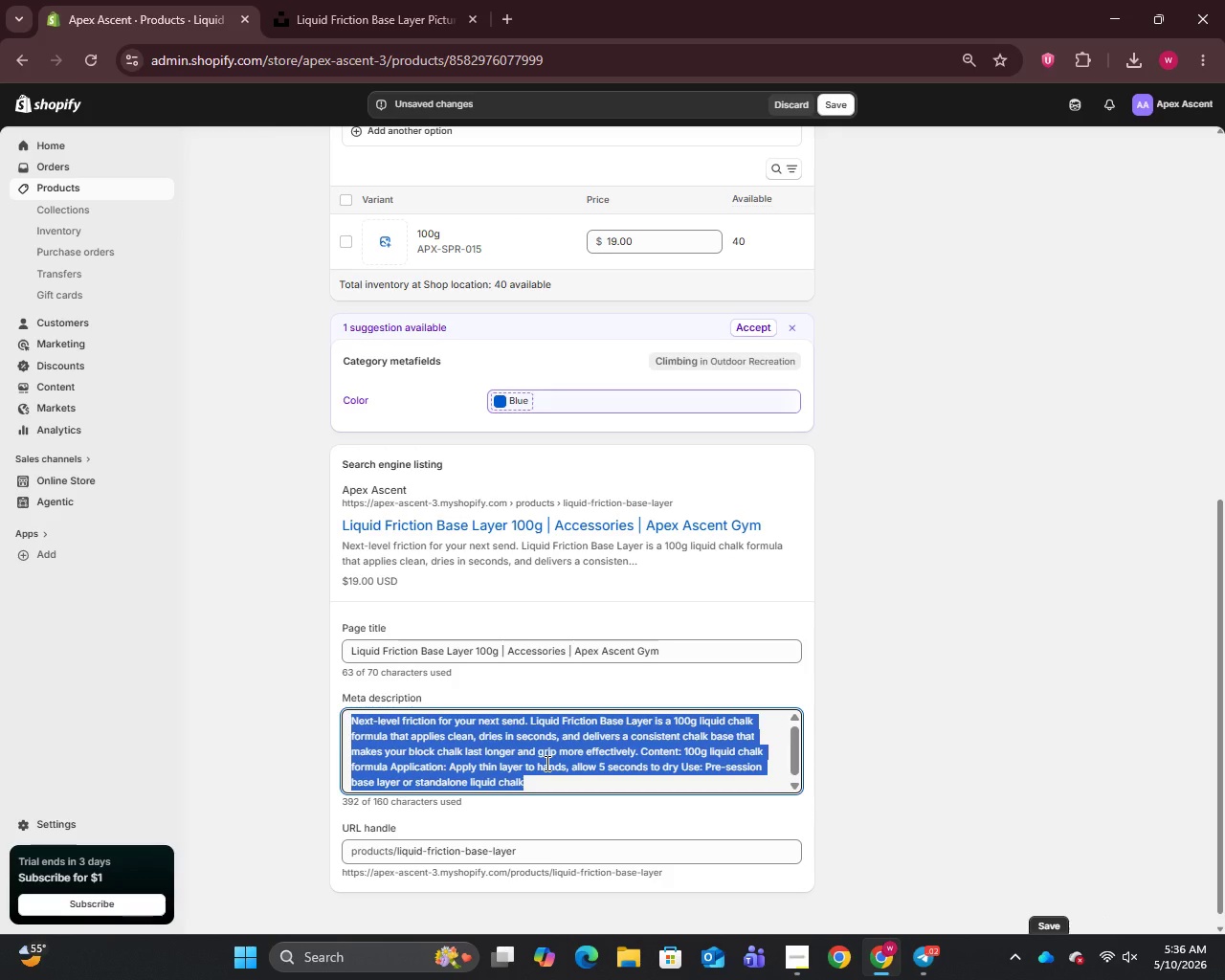 
type(100g liquid chalk base layer from Apex Ascent )
 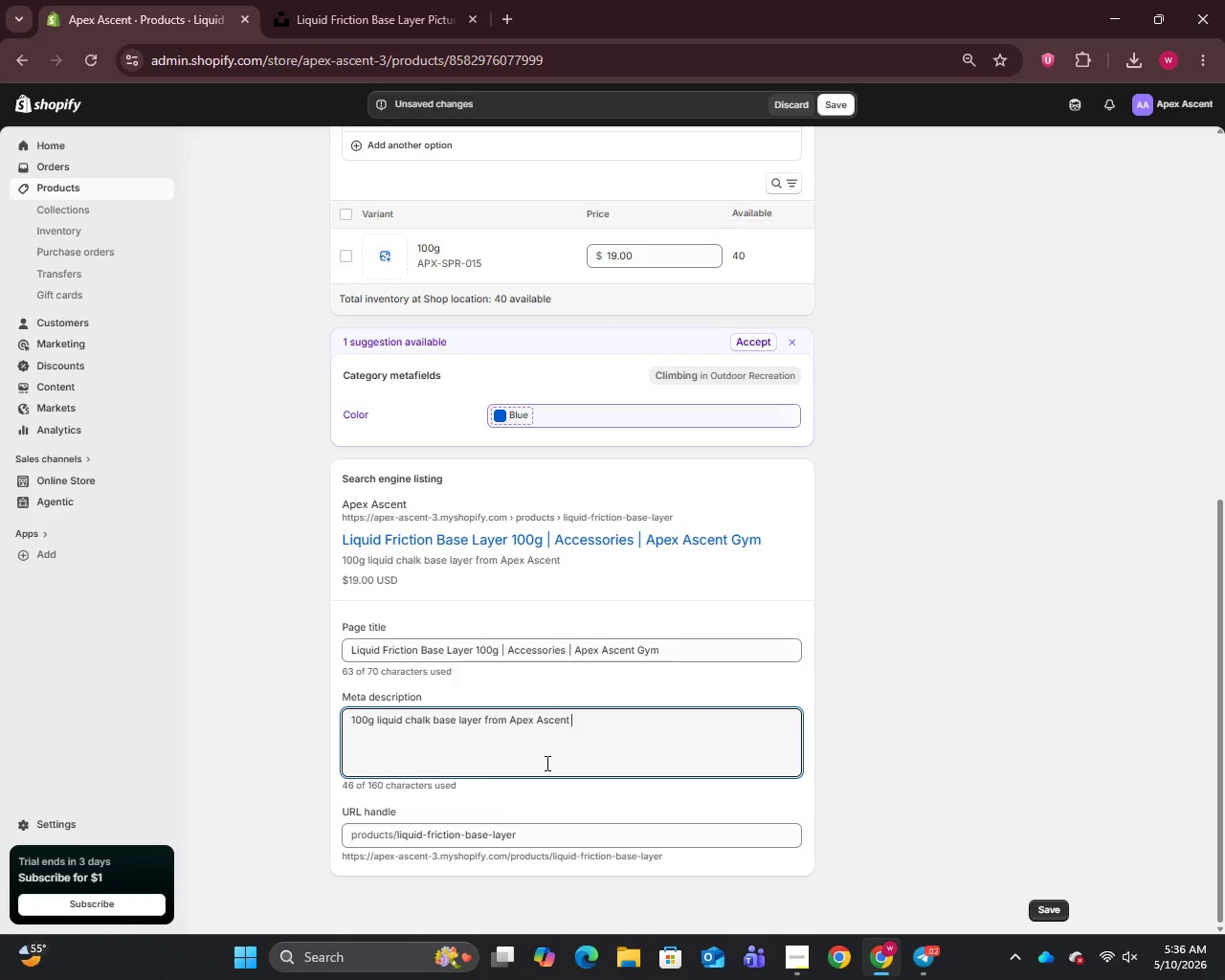 
type(Climbing Gym. Dries in seconds for consistent grip all session. Spring Training accessory.)
 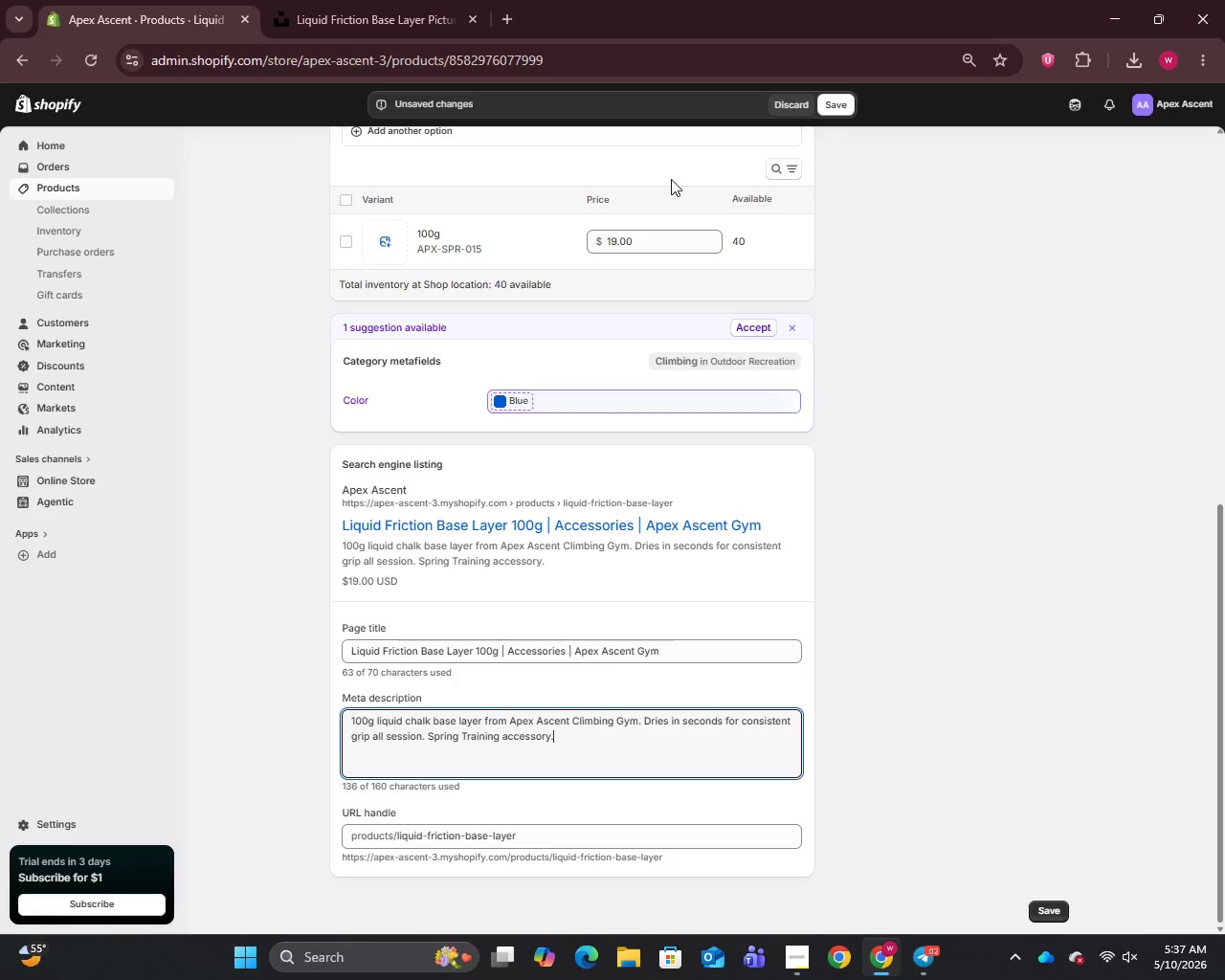 
left_click([840, 108])
 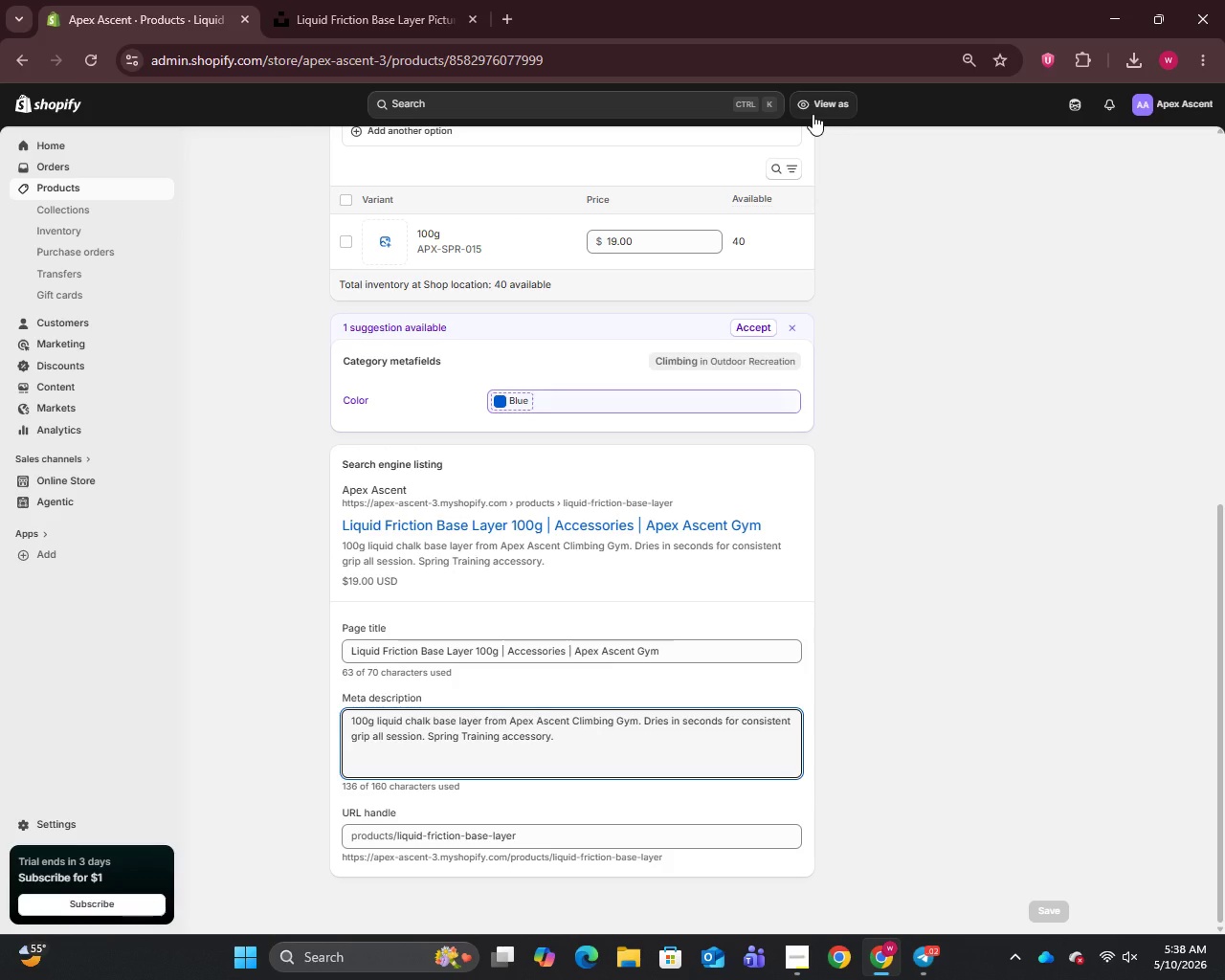 
wait(24.05)
 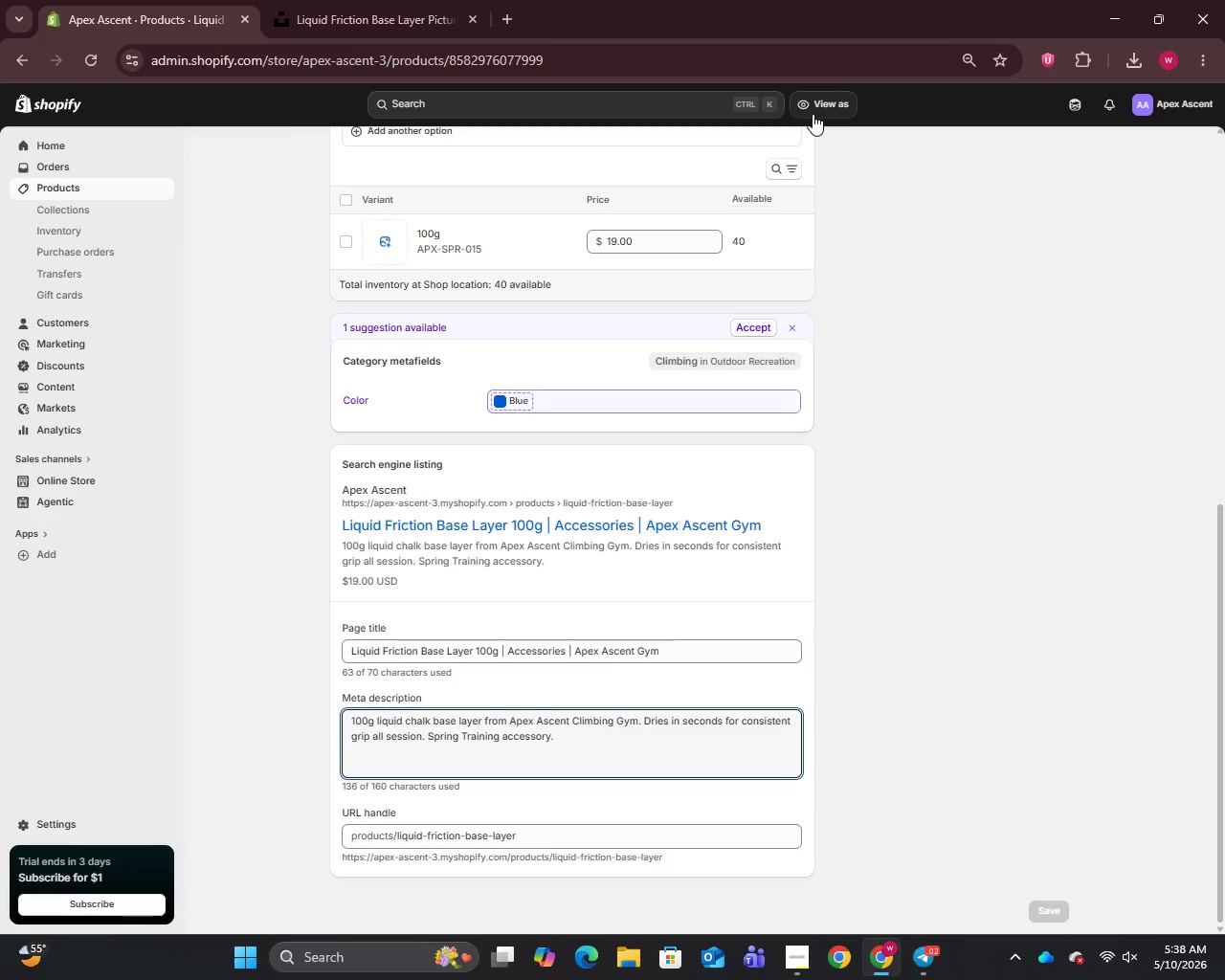 
left_click([54, 186])
 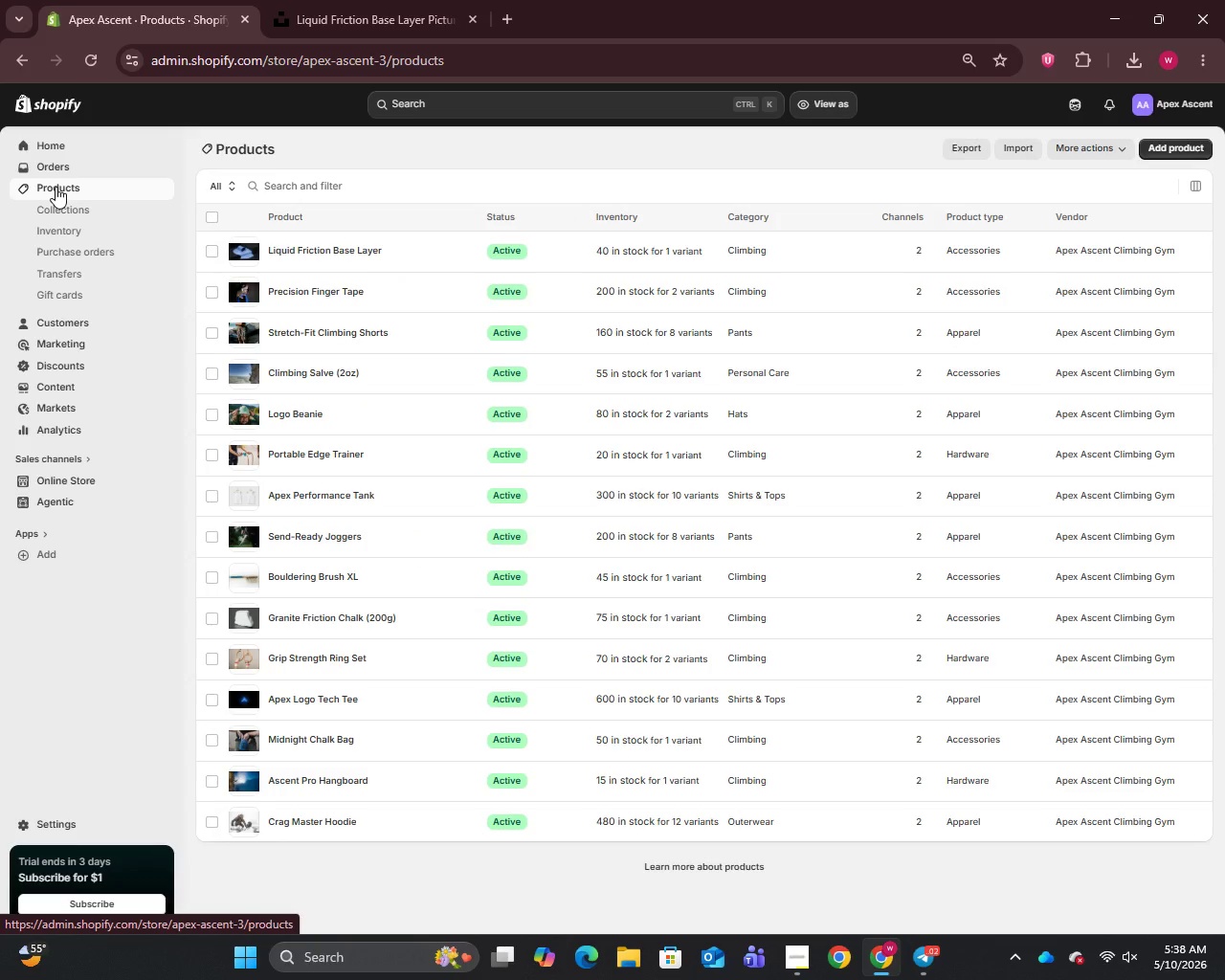 
wait(5.11)
 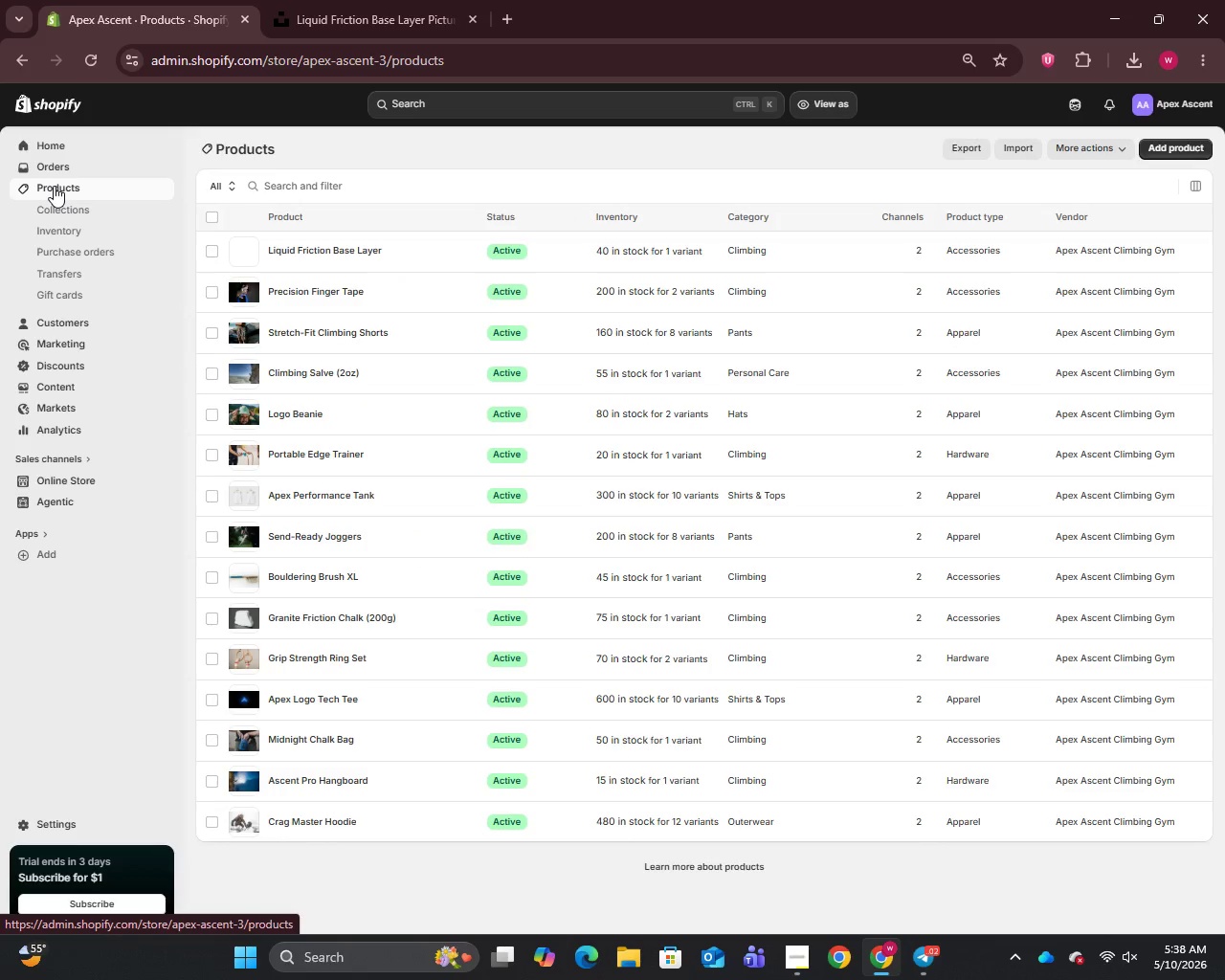 
scroll: coordinate [568, 624], scroll_direction: down, amount: 8.0
 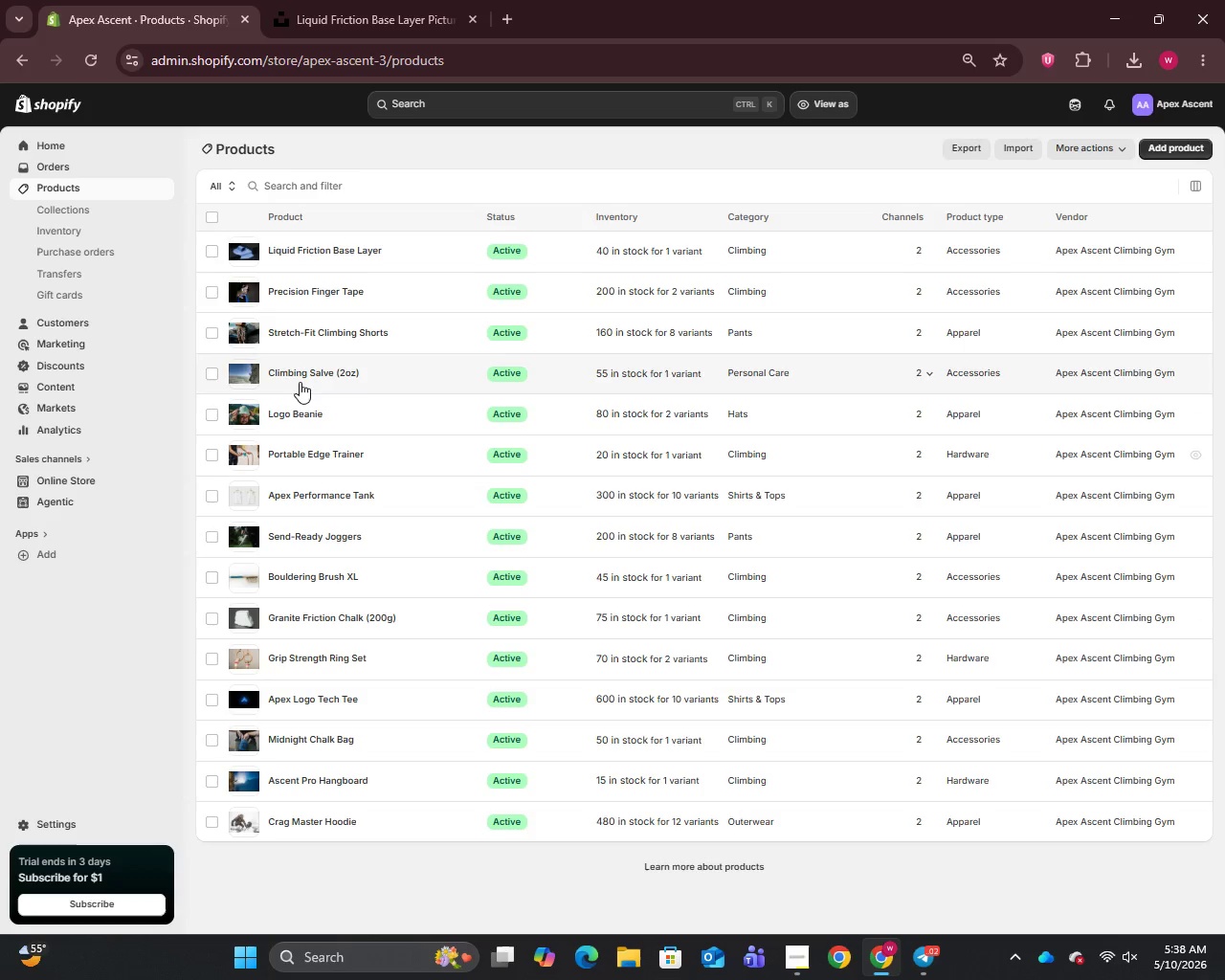 
wait(16.6)
 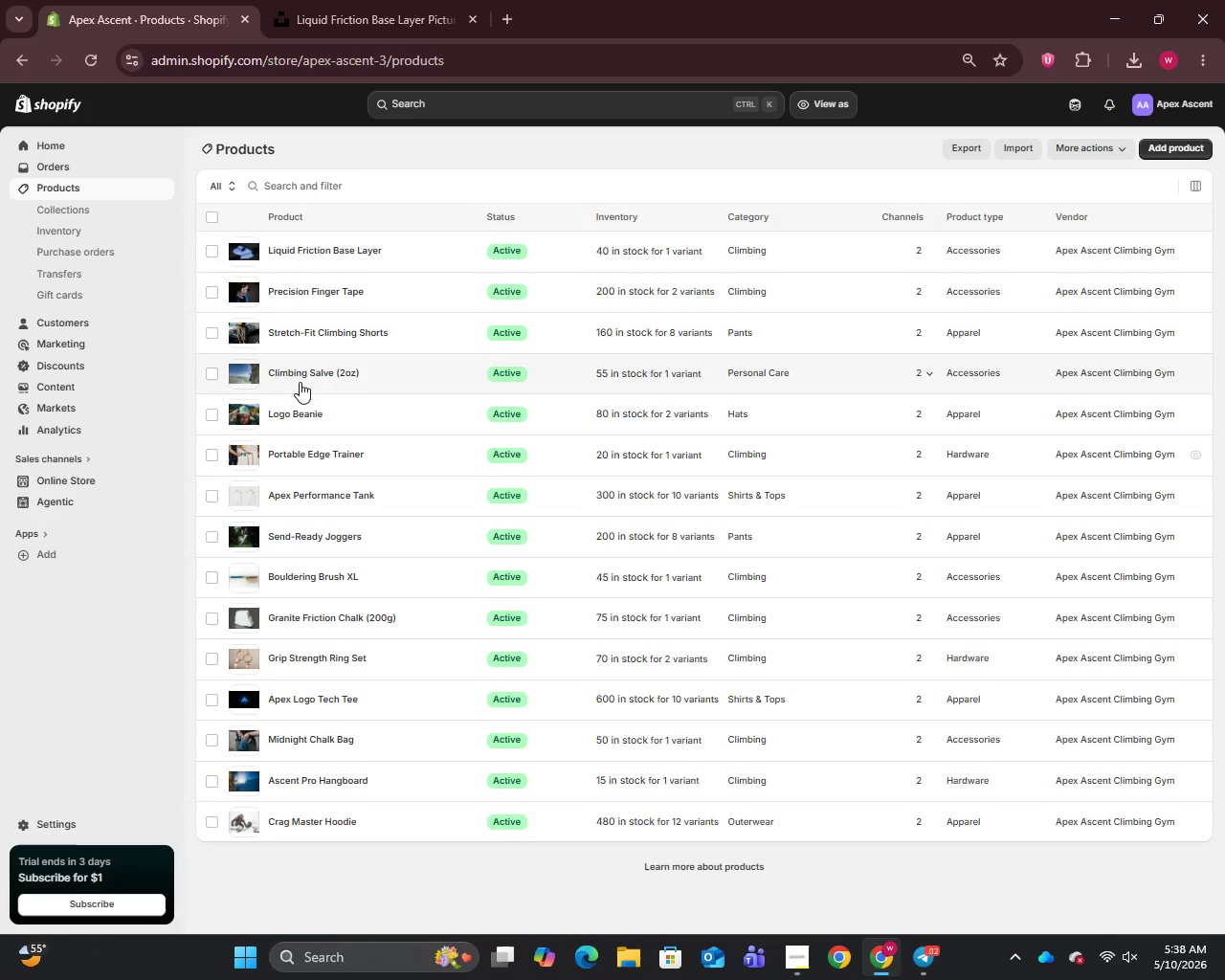 
left_click([207, 255])
 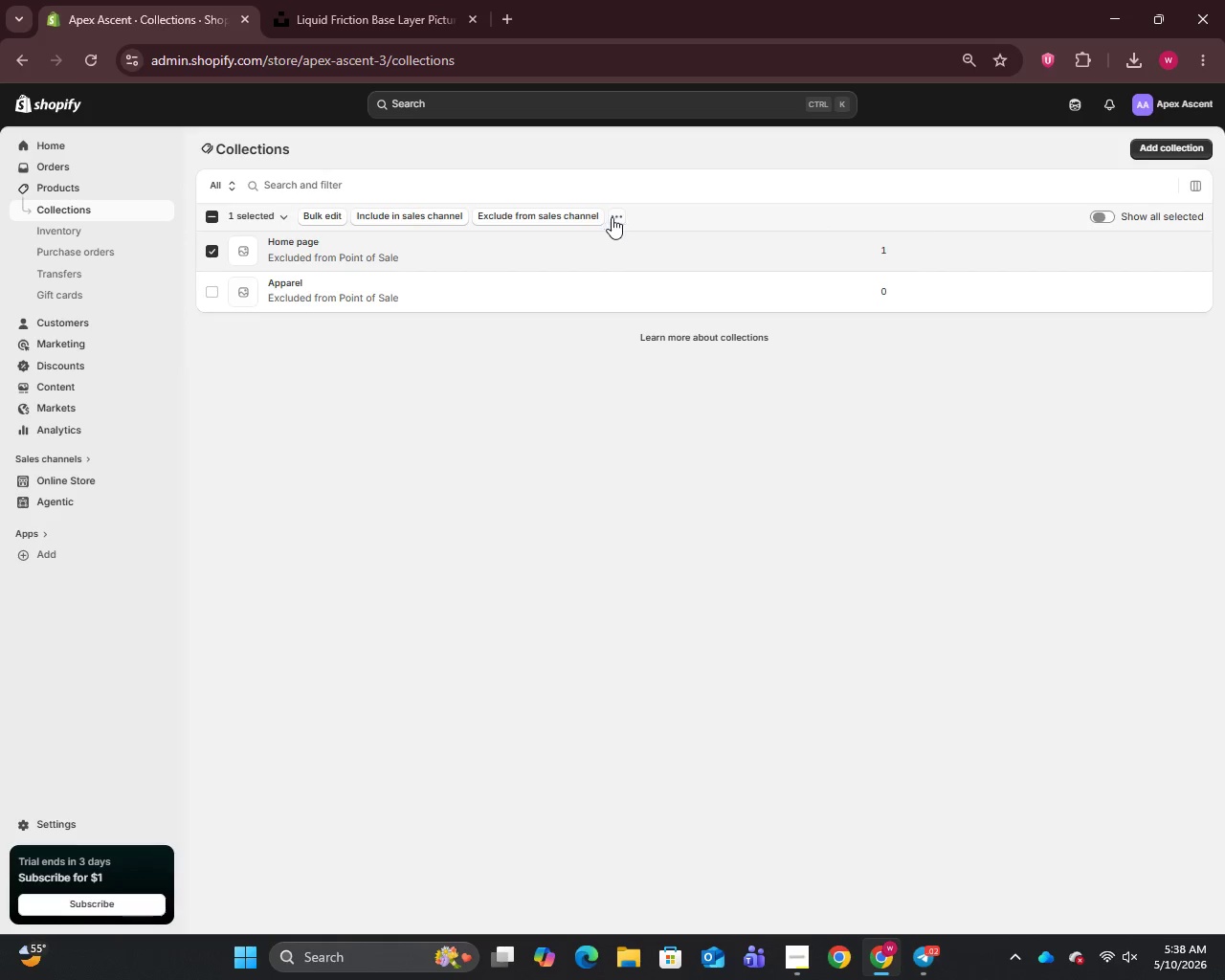 
left_click([622, 217])
 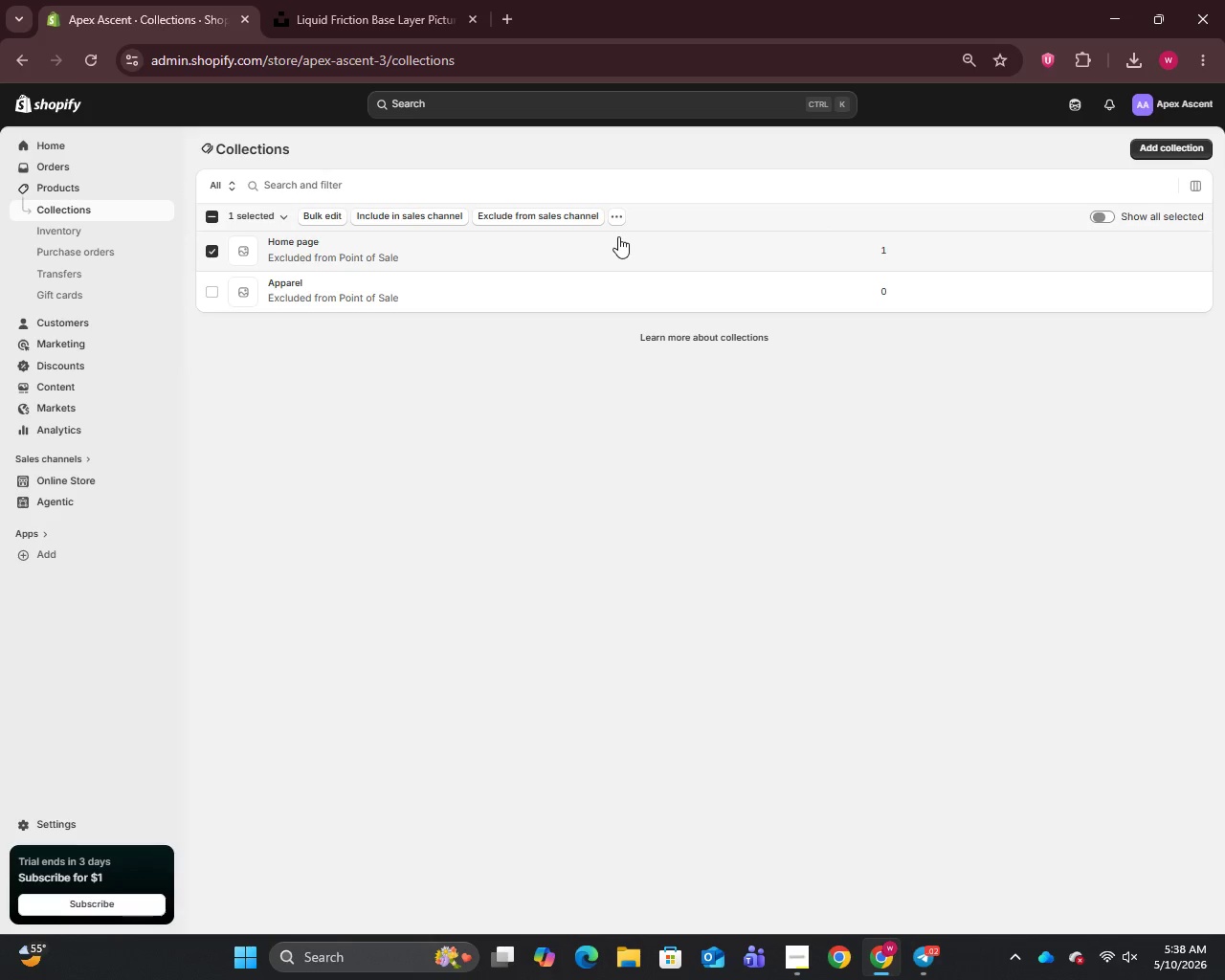 
double_click([618, 236])
 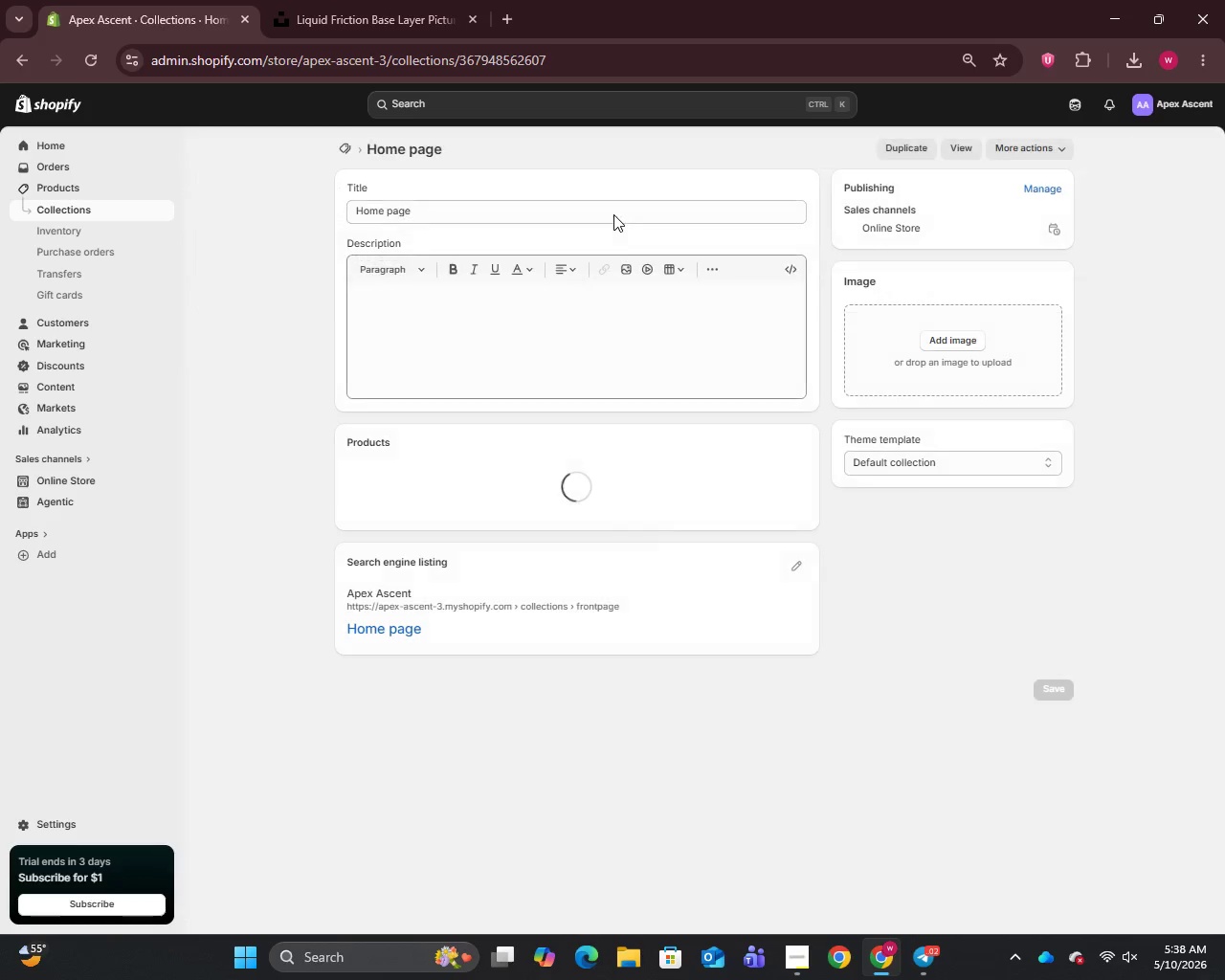 
left_click([613, 214])
 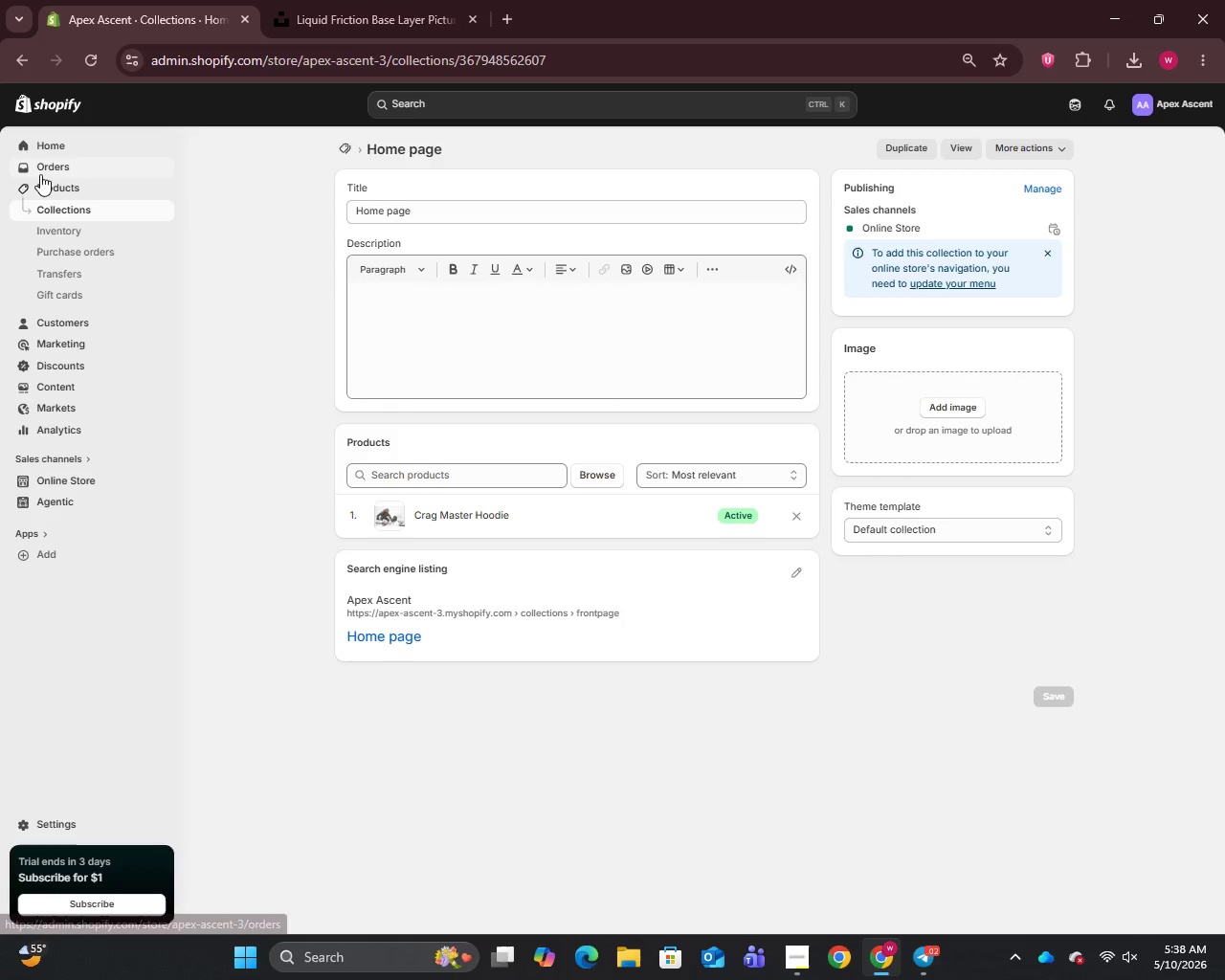 
mouse_move([62, 217])
 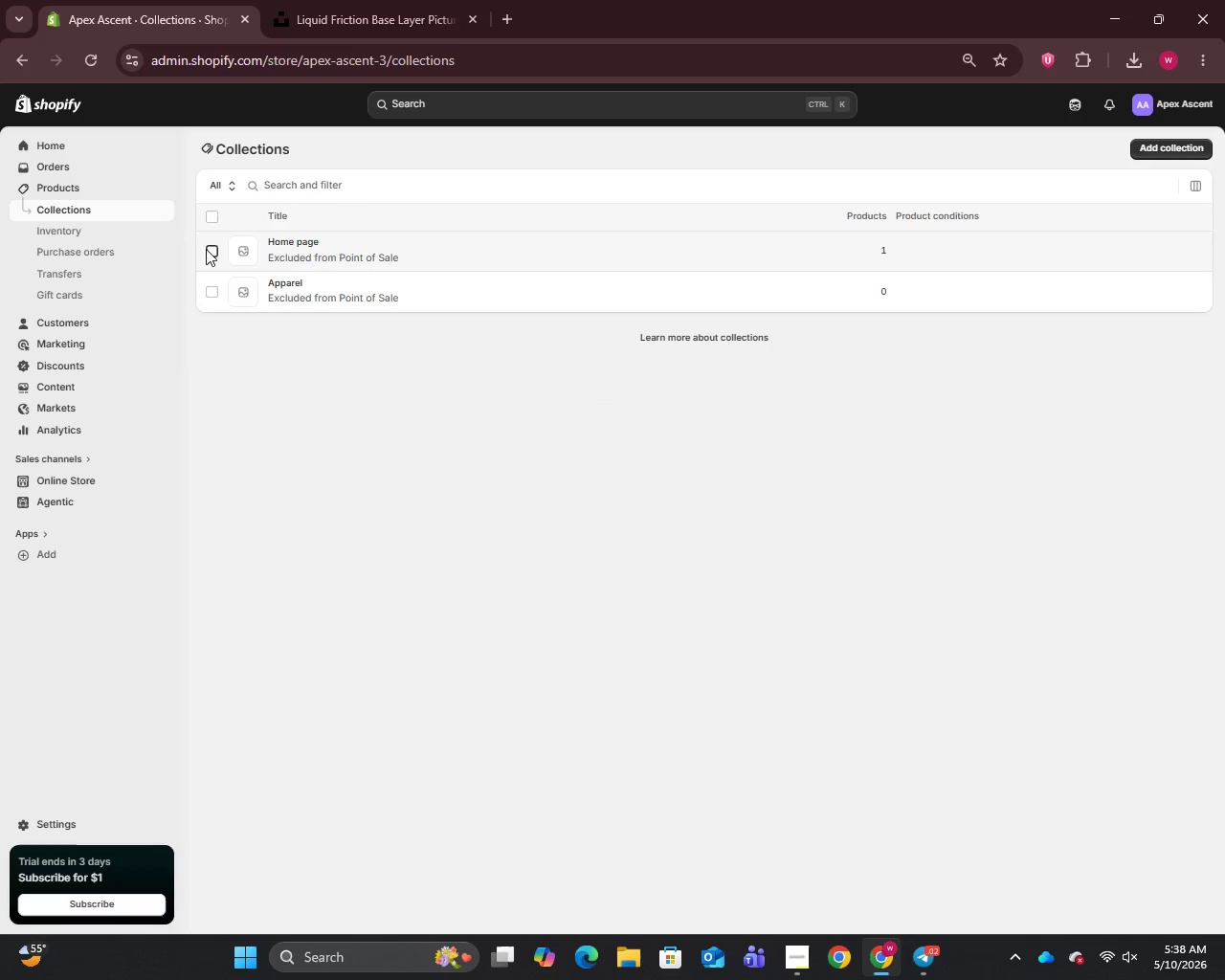 
left_click([206, 249])
 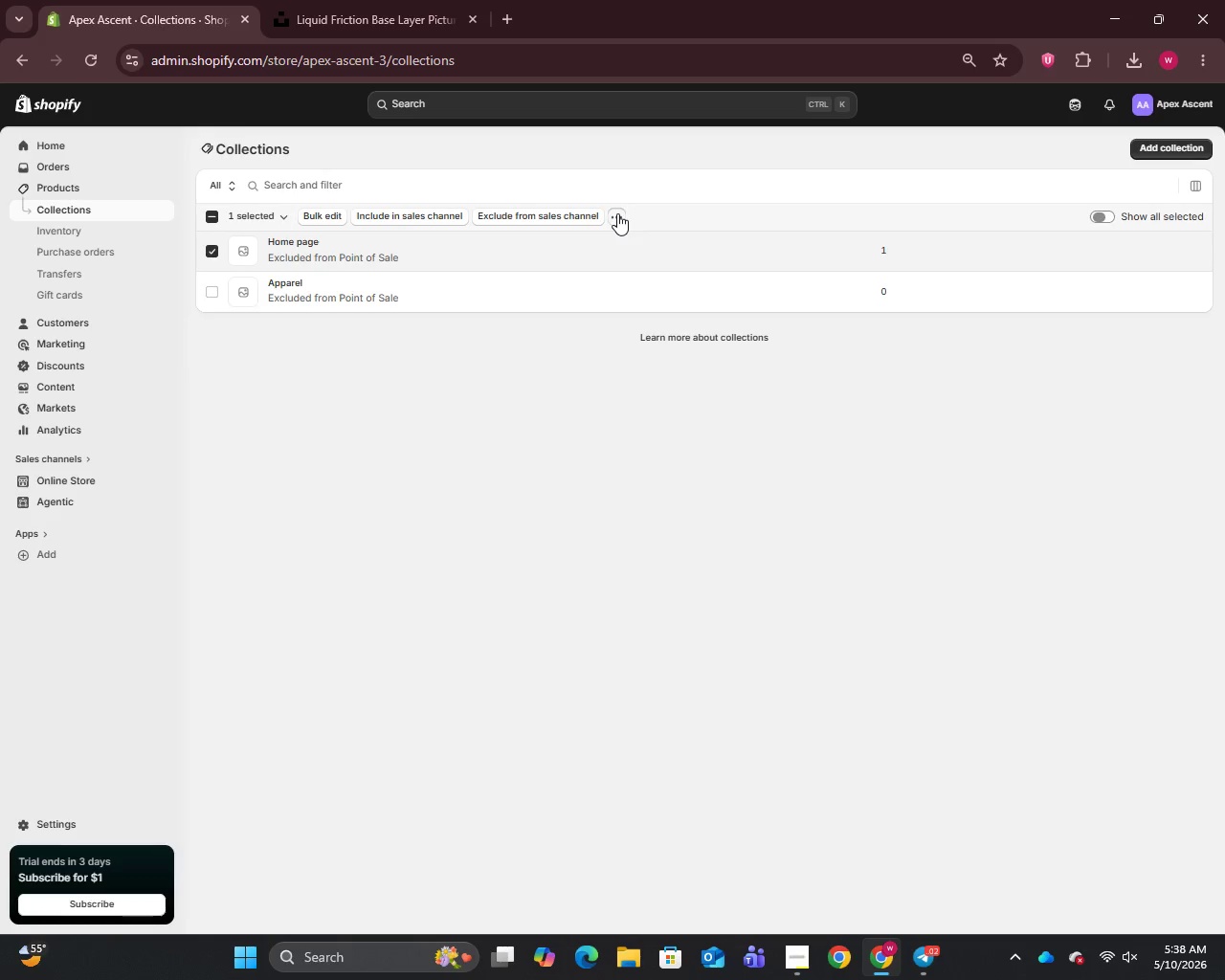 
left_click([617, 213])
 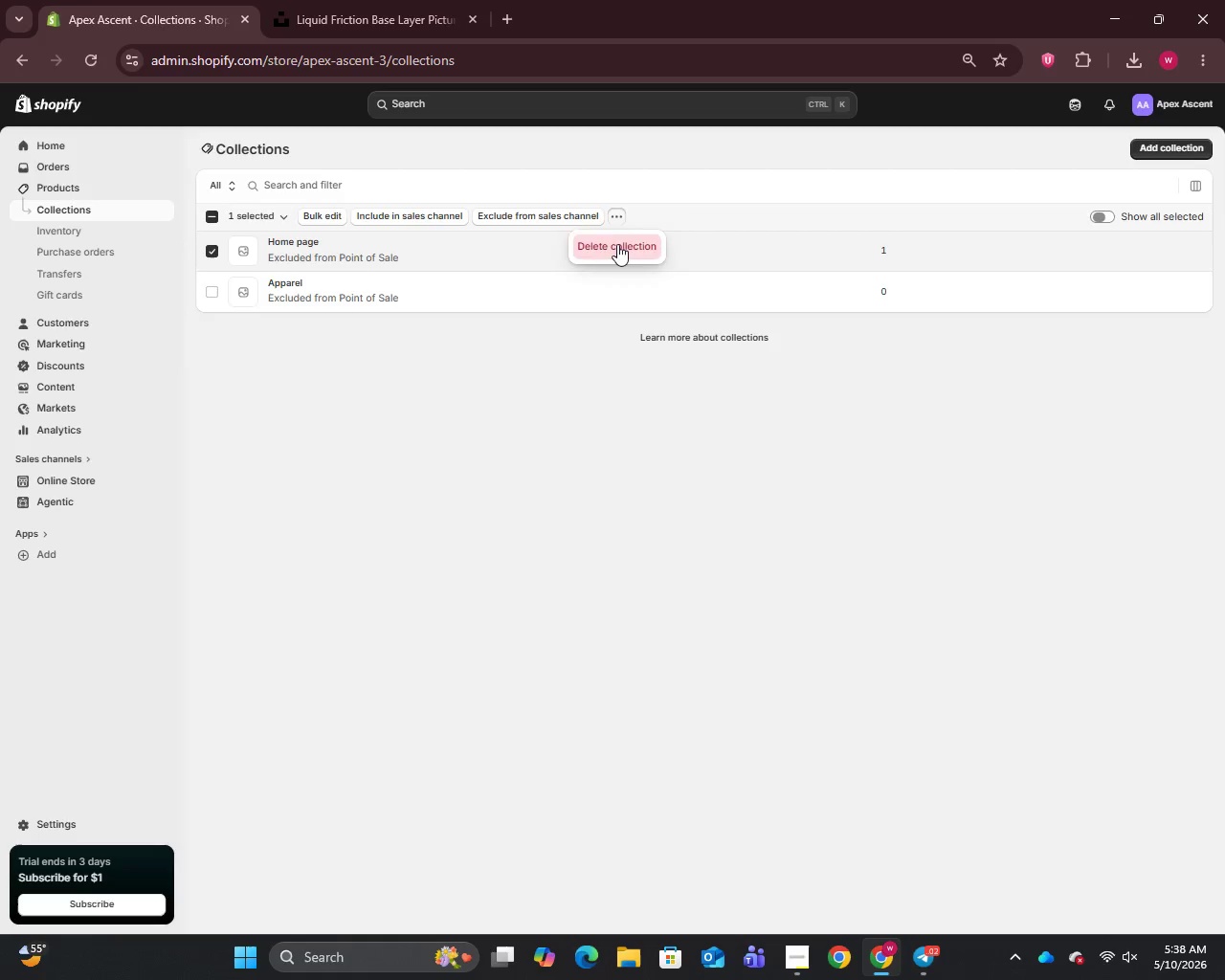 
left_click([617, 244])
 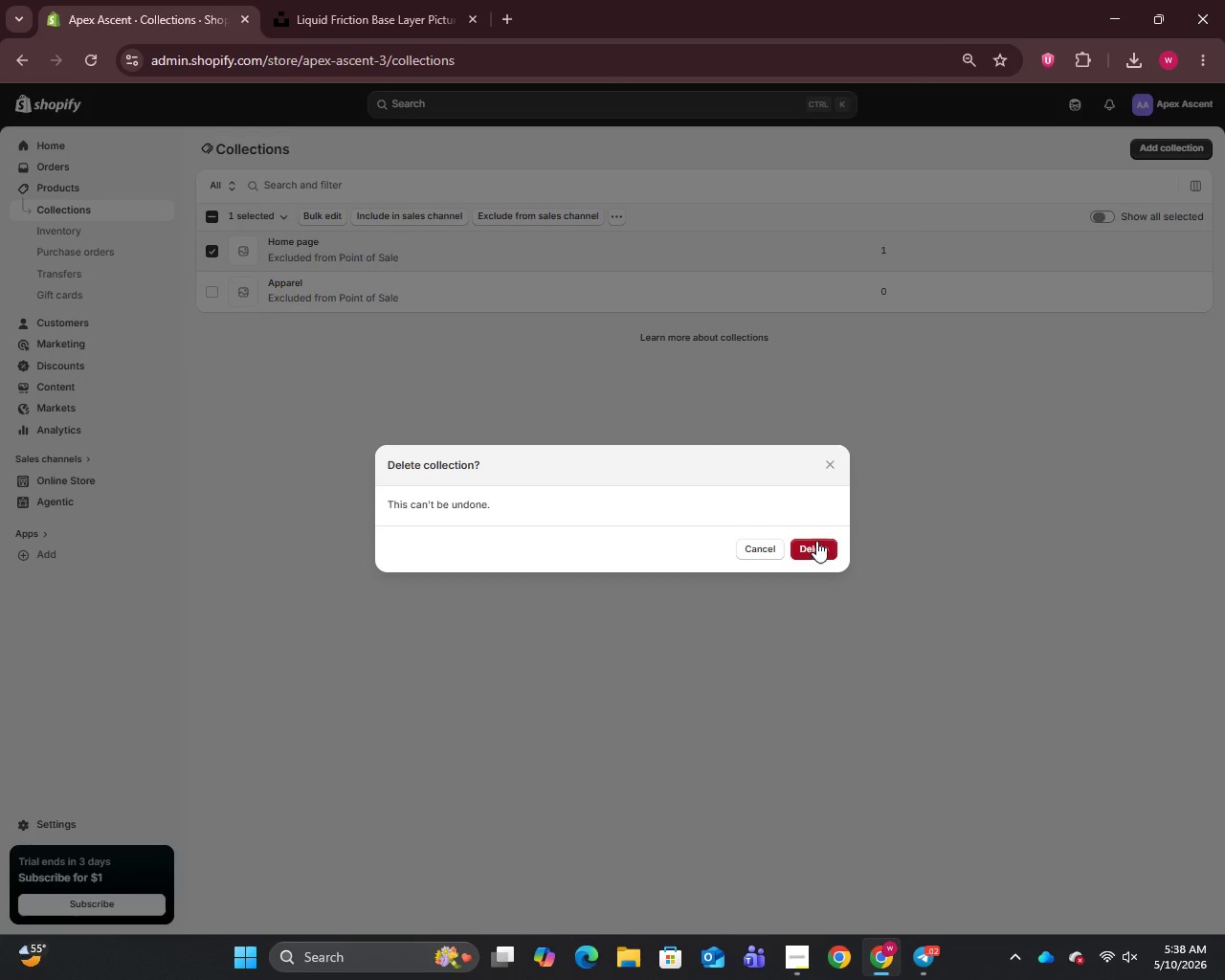 
left_click([817, 540])
 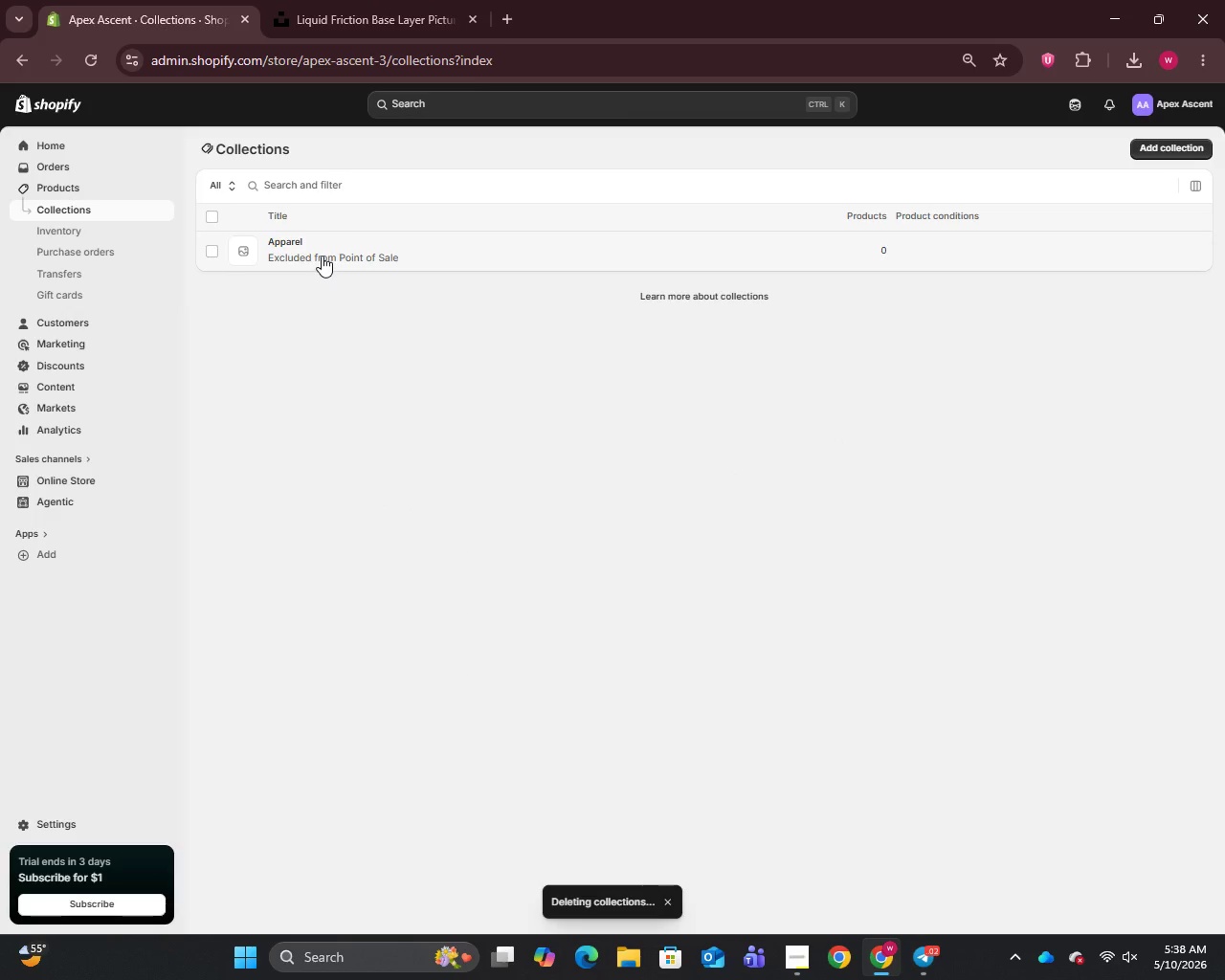 
left_click([322, 256])
 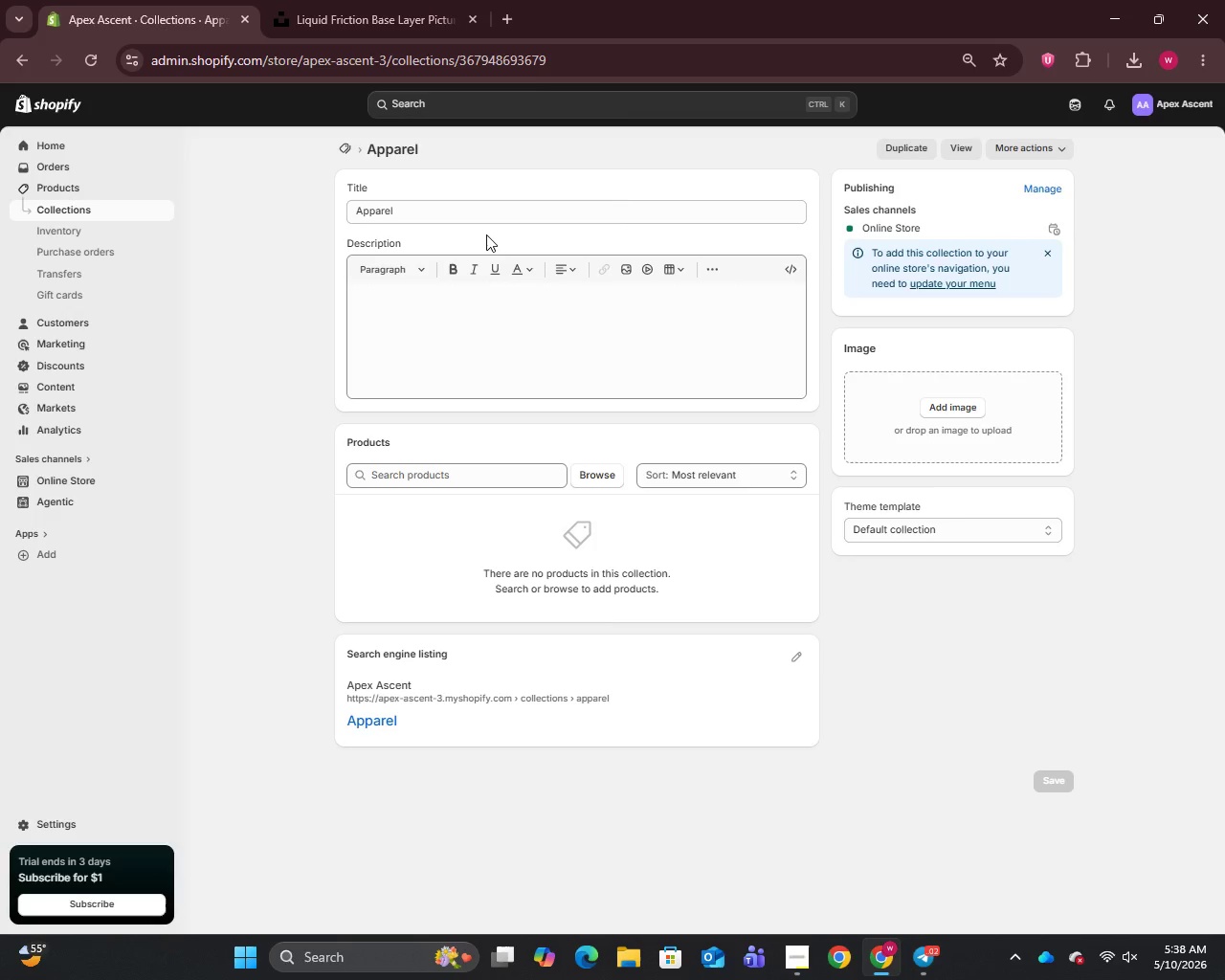 
left_click([447, 216])
 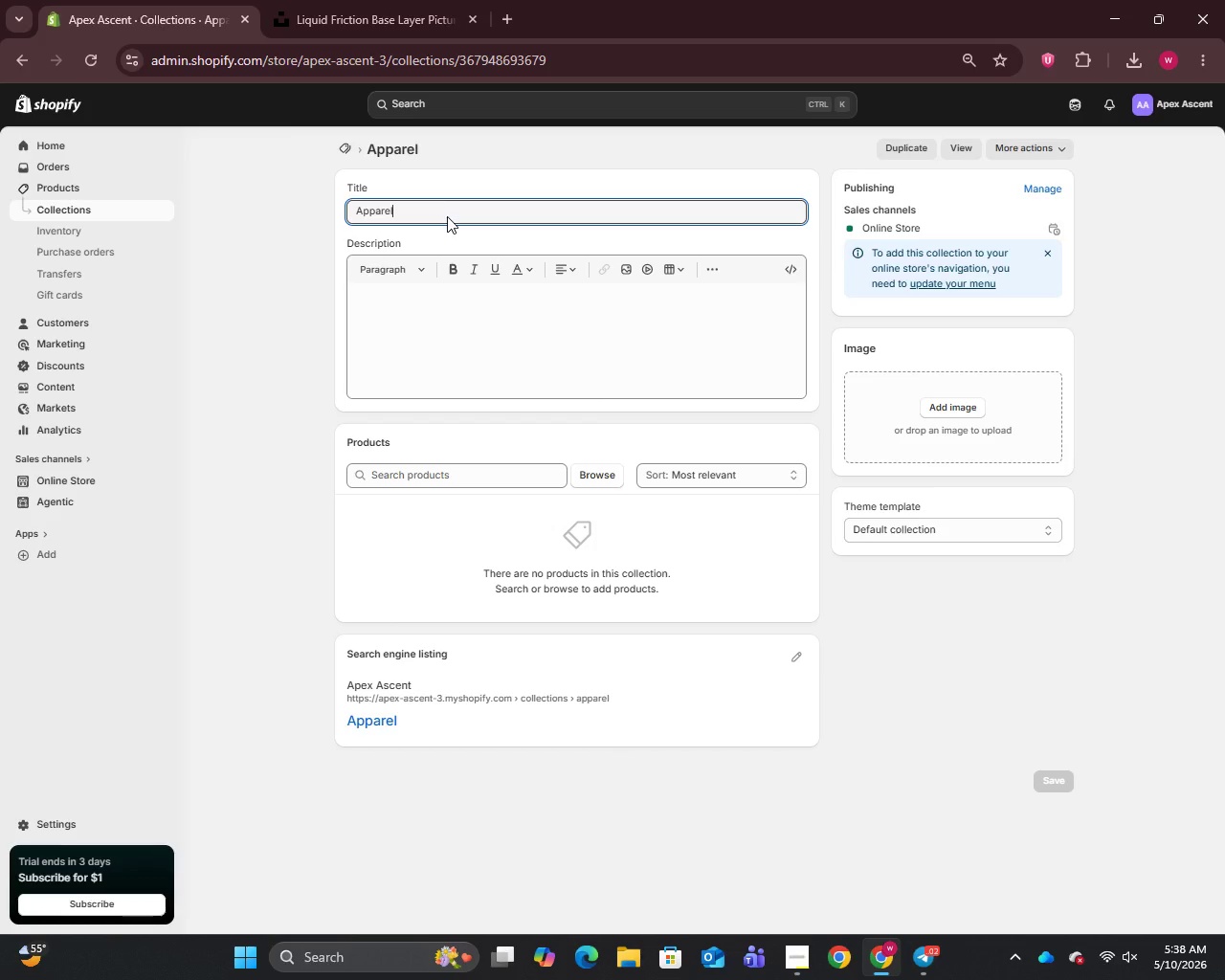 
key(Control+A)
 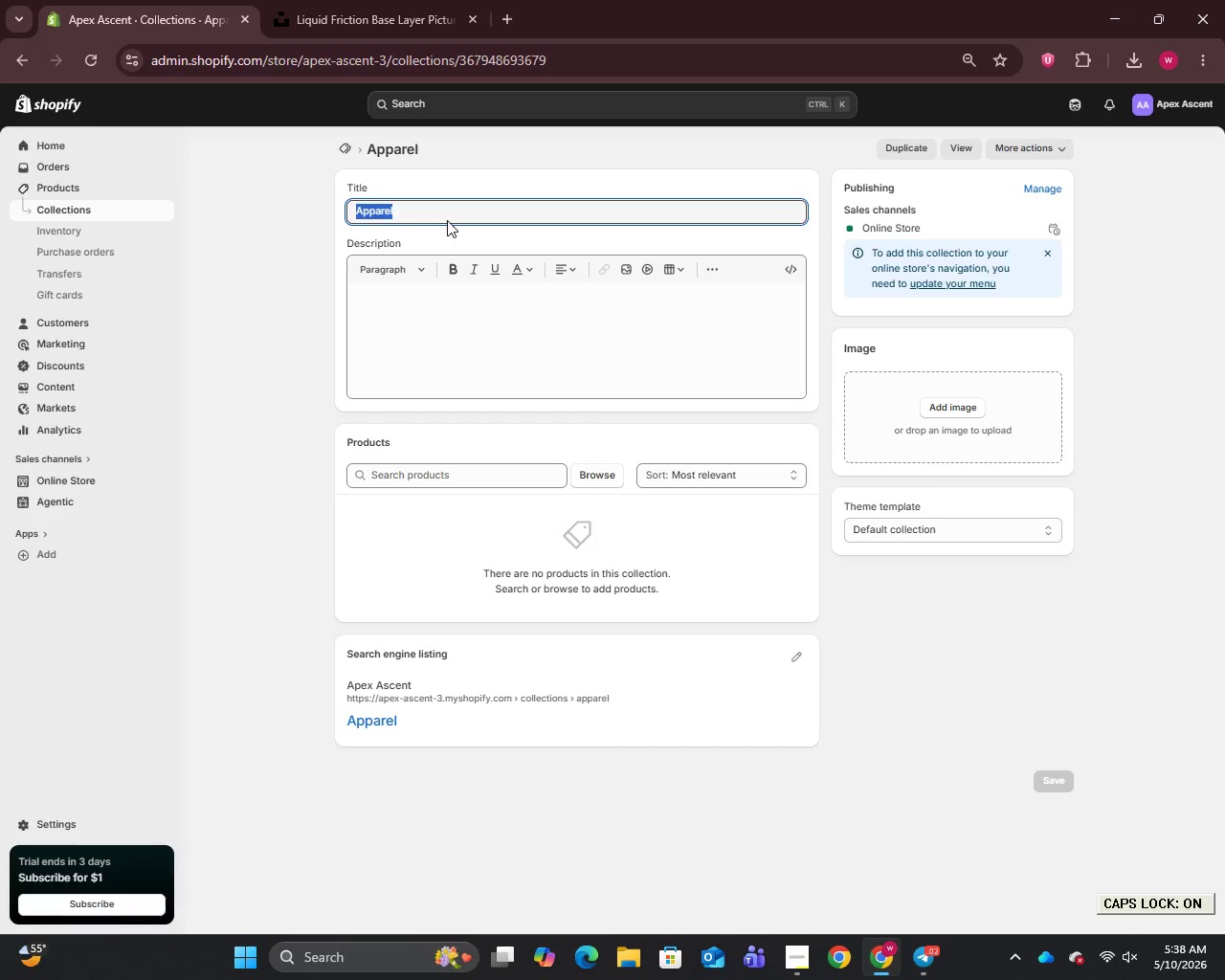 
type(Spring Training)
 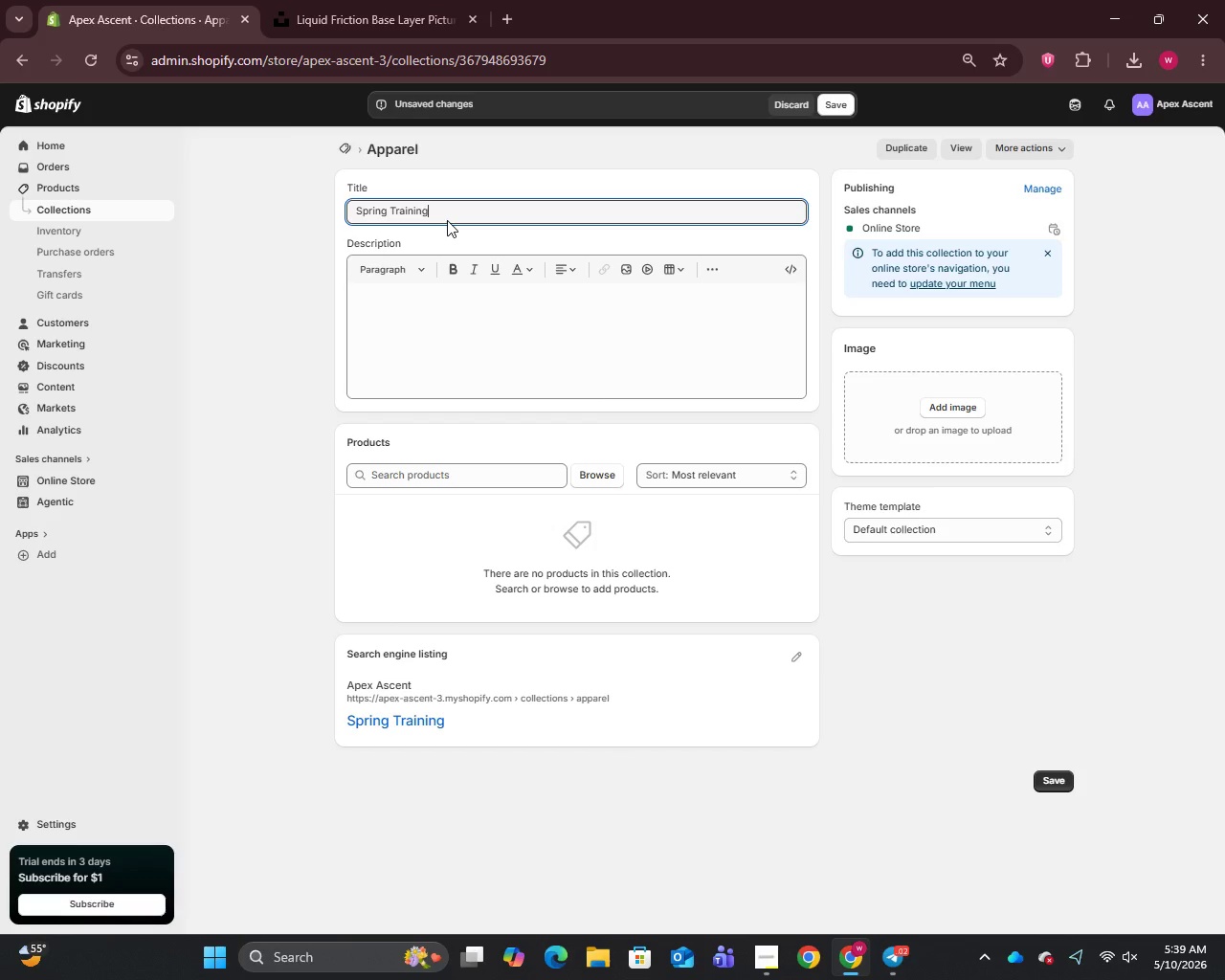 
key(Control+A)
 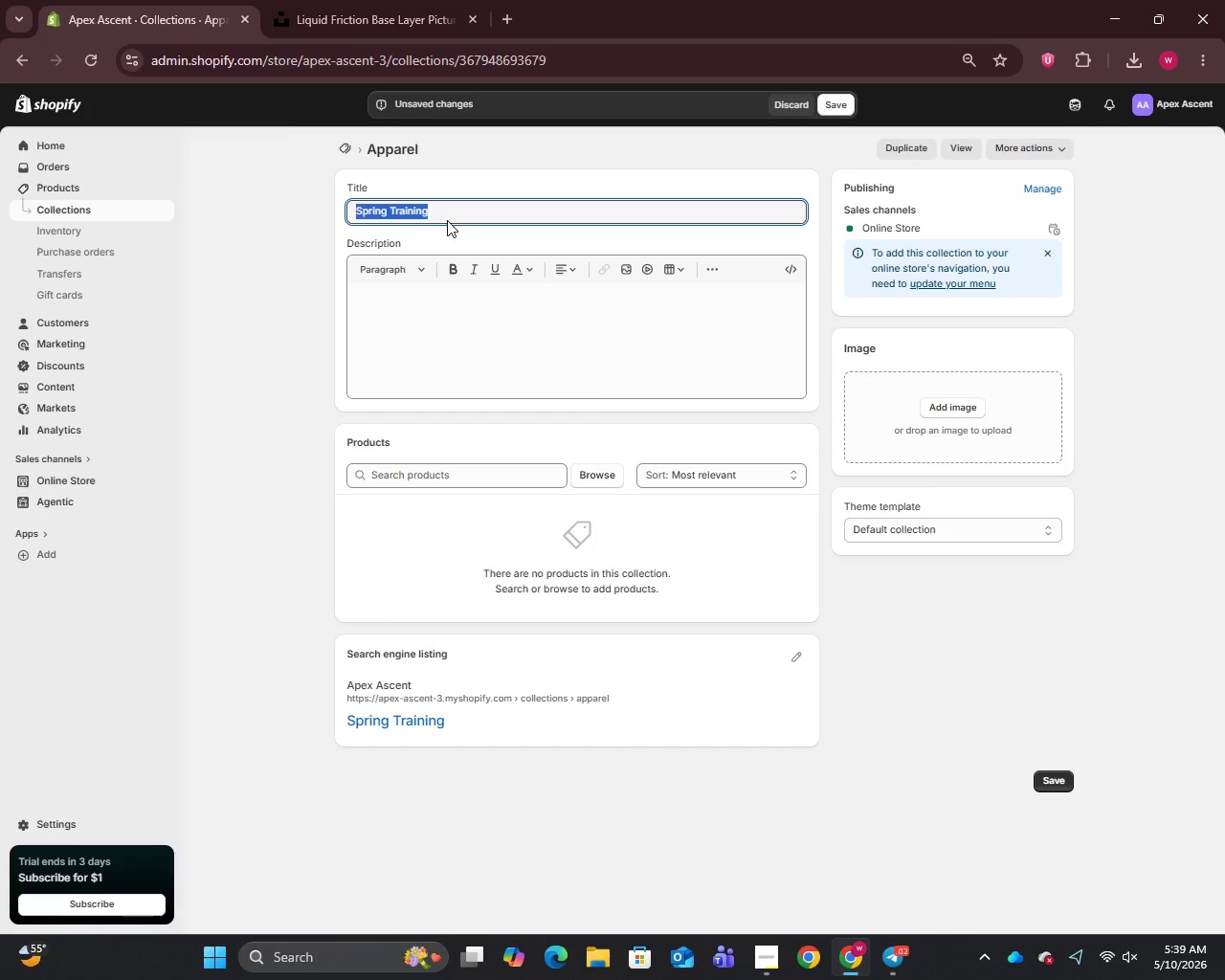 
key(Control+C)
 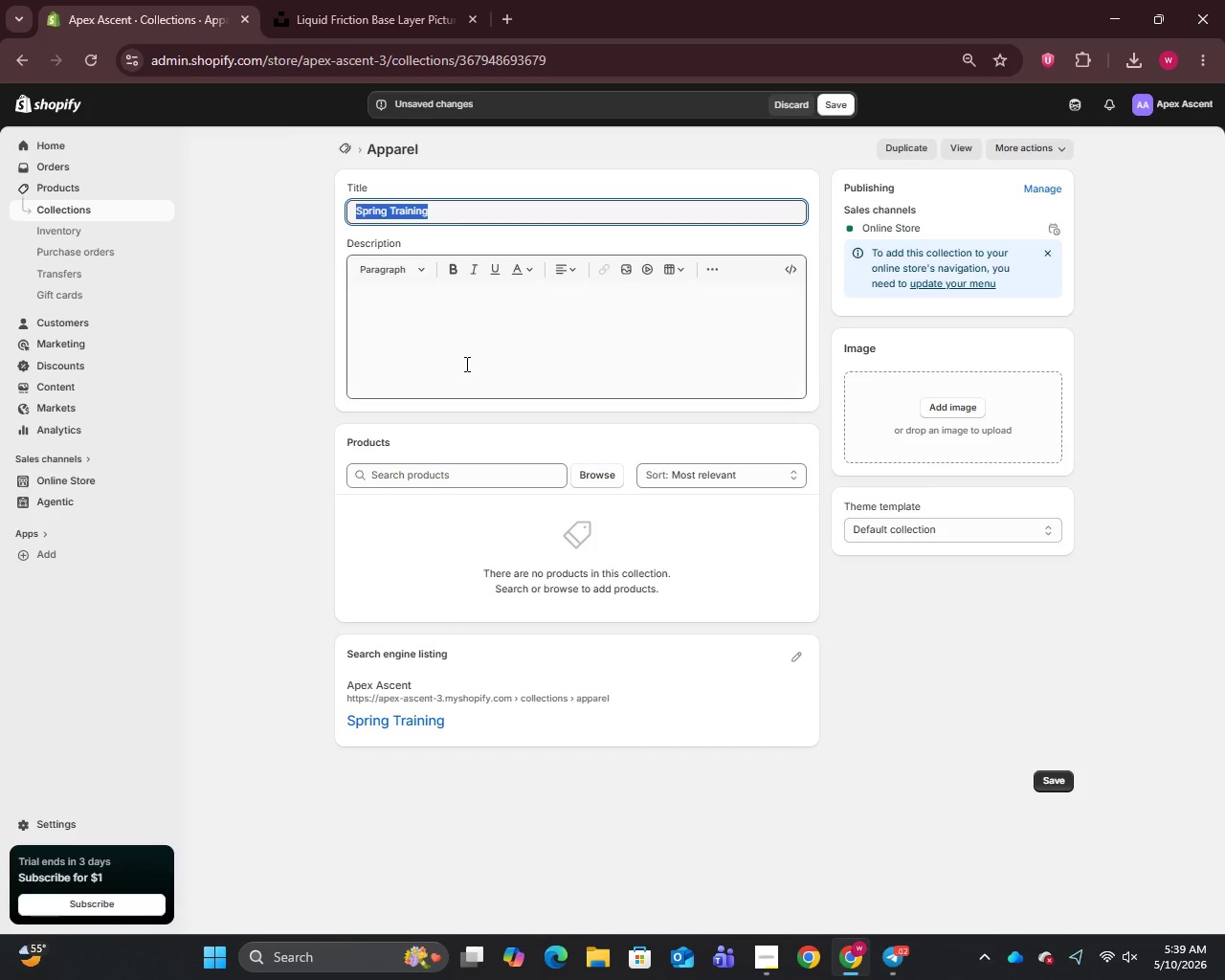 
left_click([546, 359])
 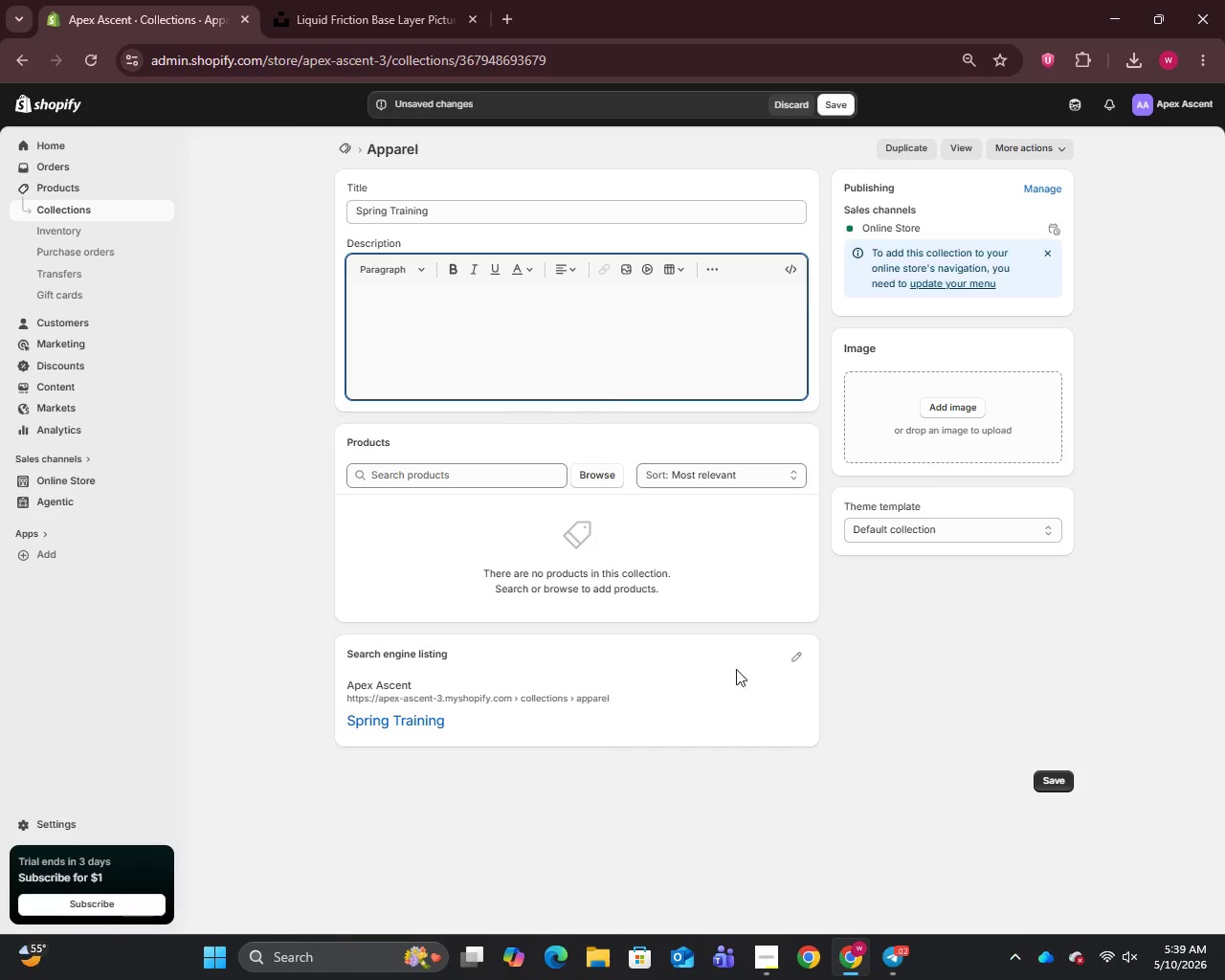 
left_click([796, 652])
 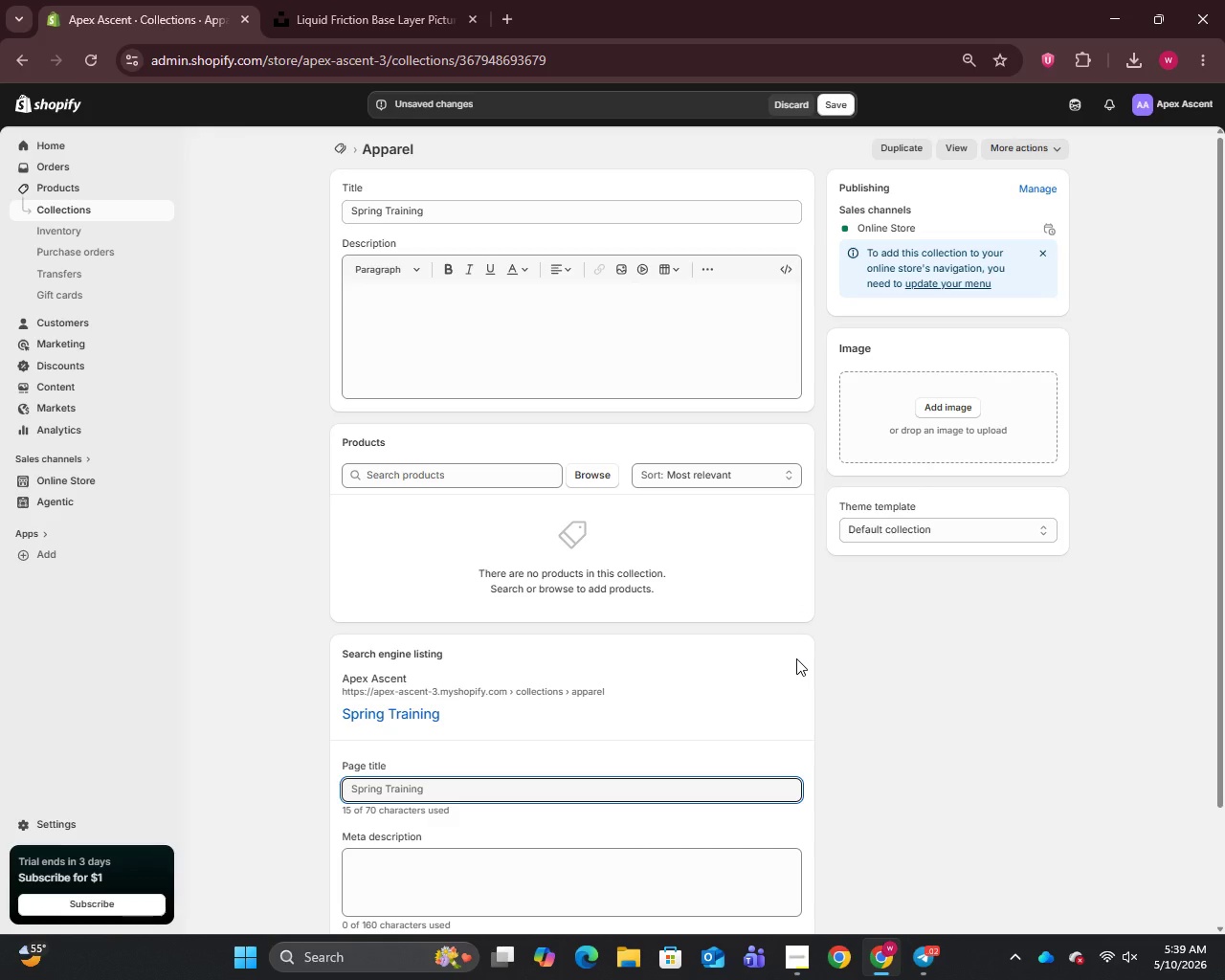 
left_click([796, 658])
 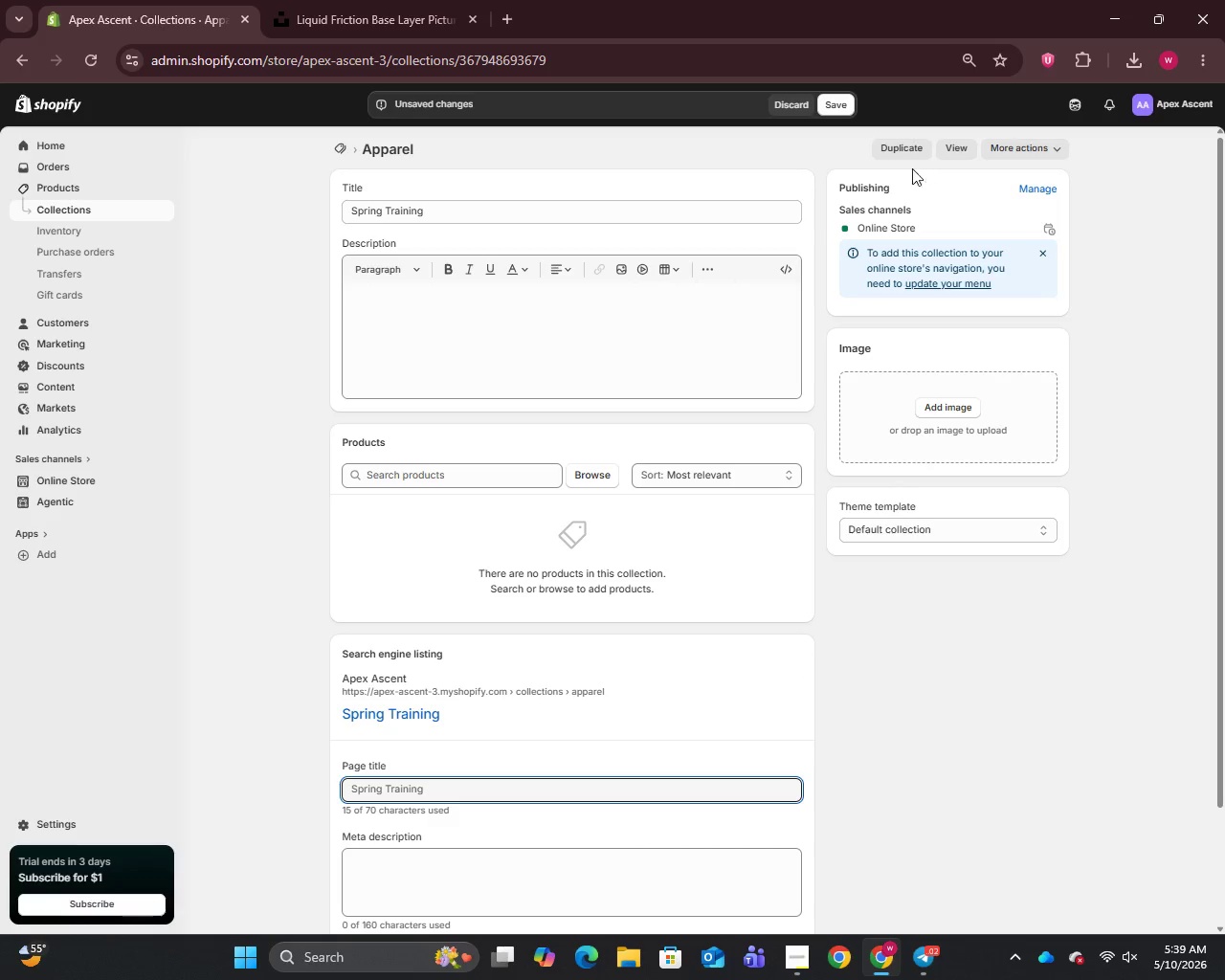 
wait(6.34)
 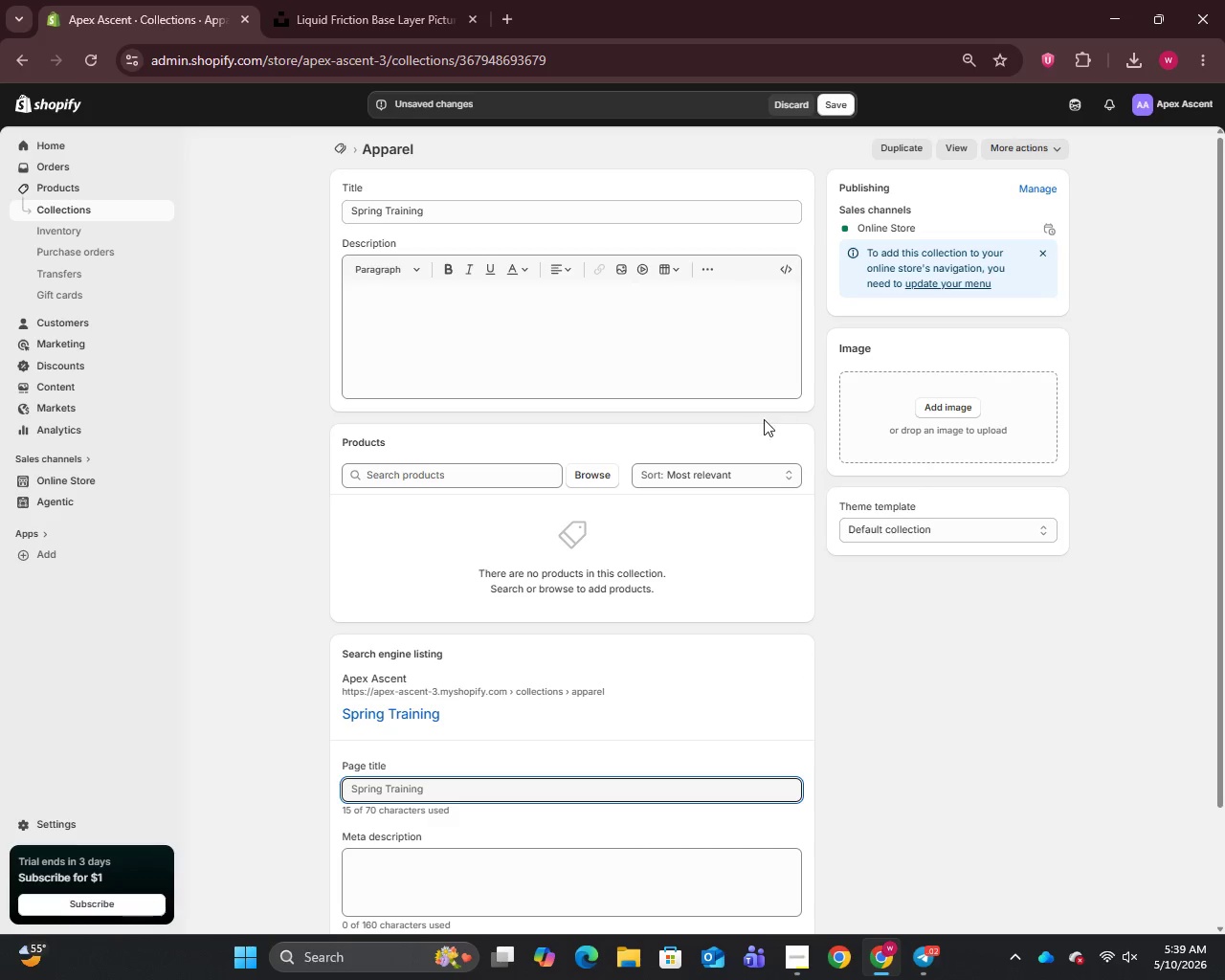 
left_click([69, 211])
 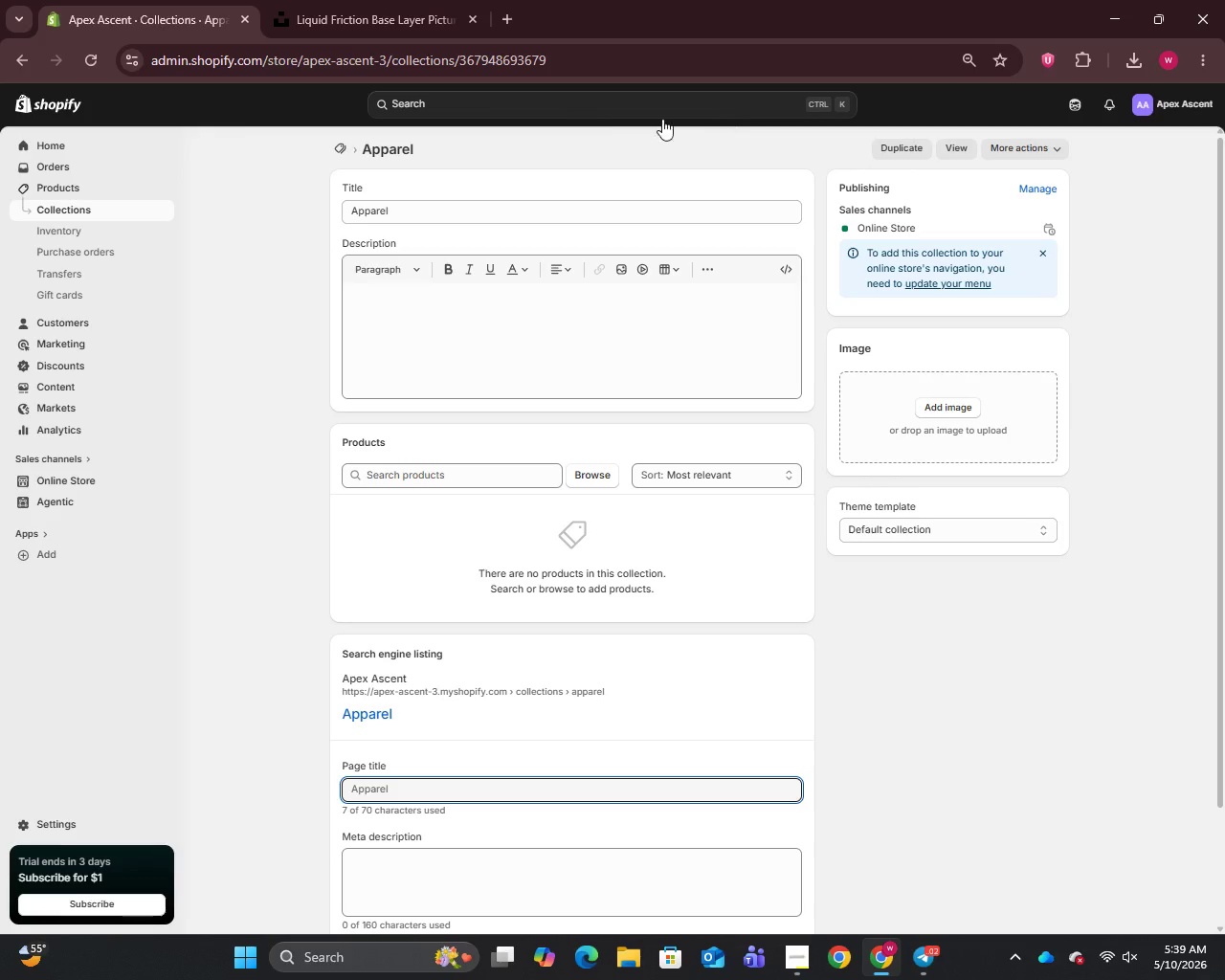 
left_click([47, 210])
 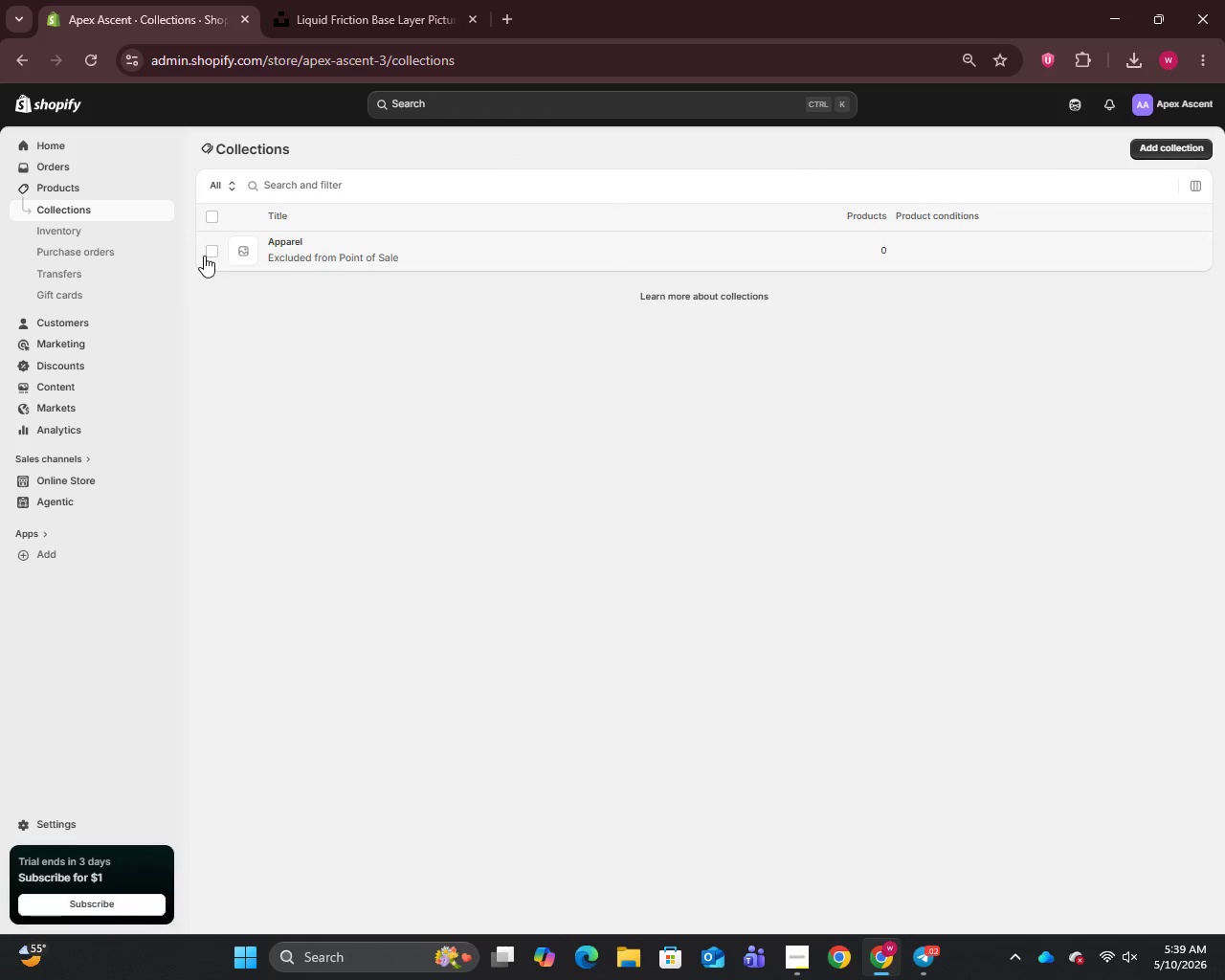 
left_click([211, 251])
 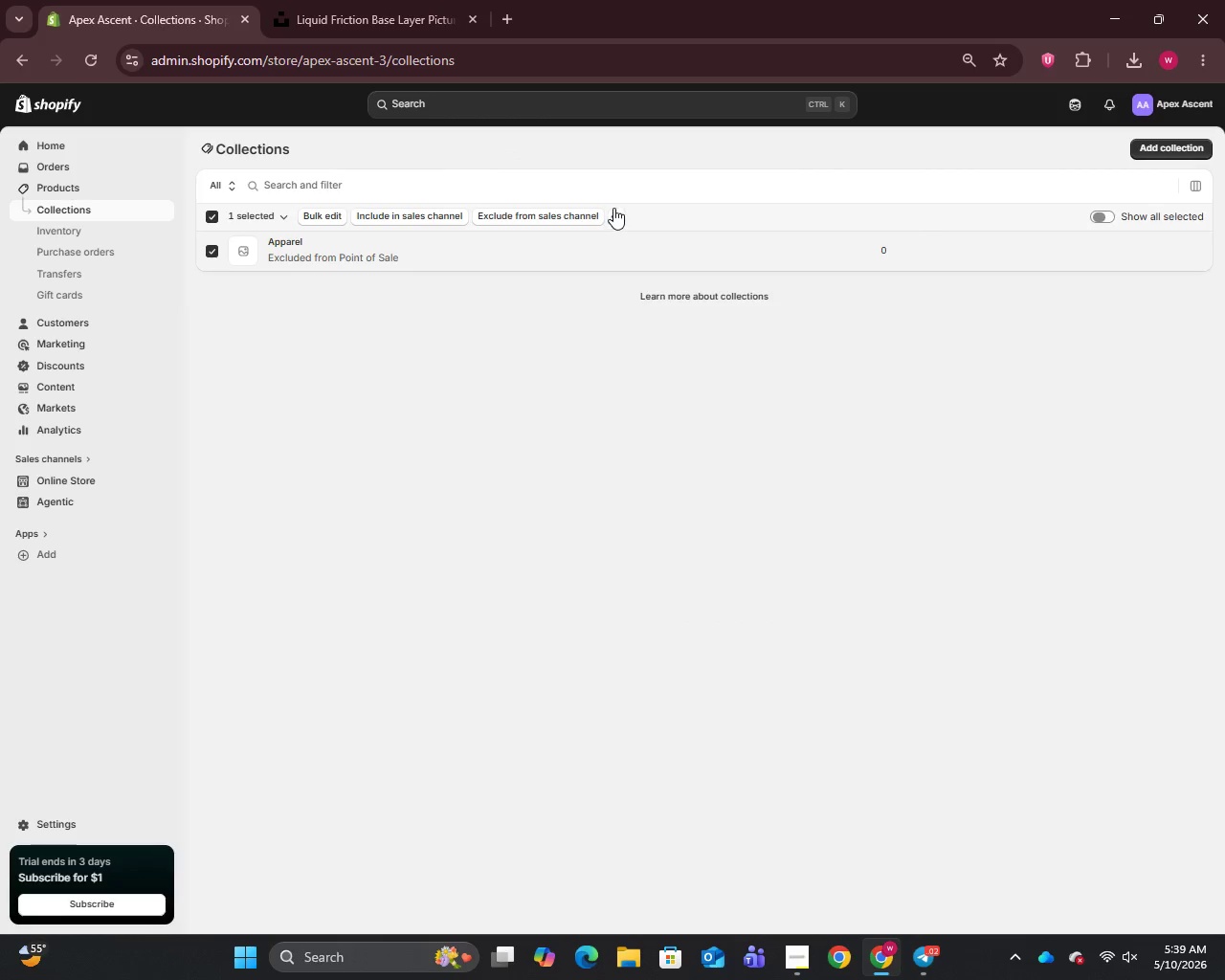 
left_click([612, 208])
 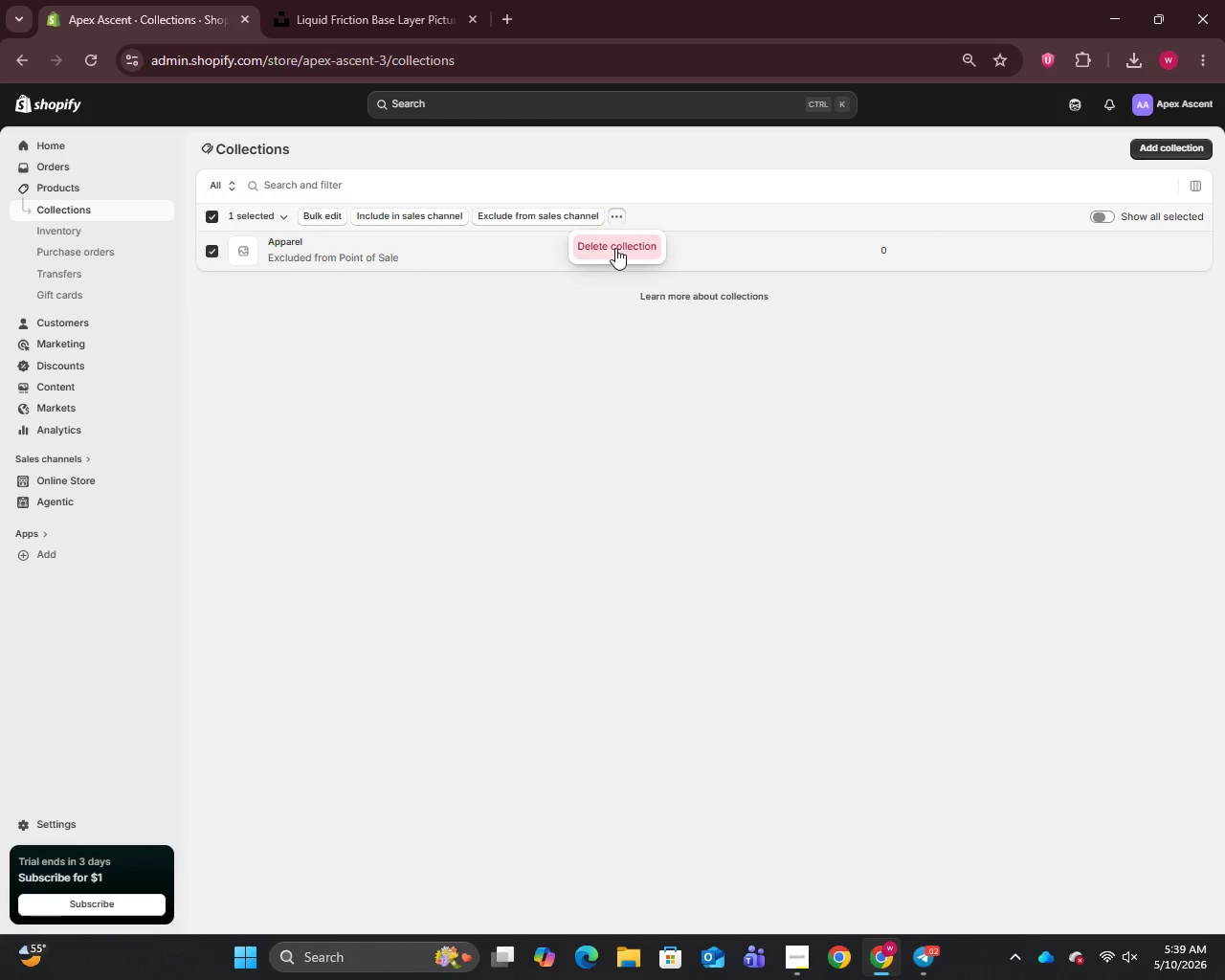 
left_click([615, 248])
 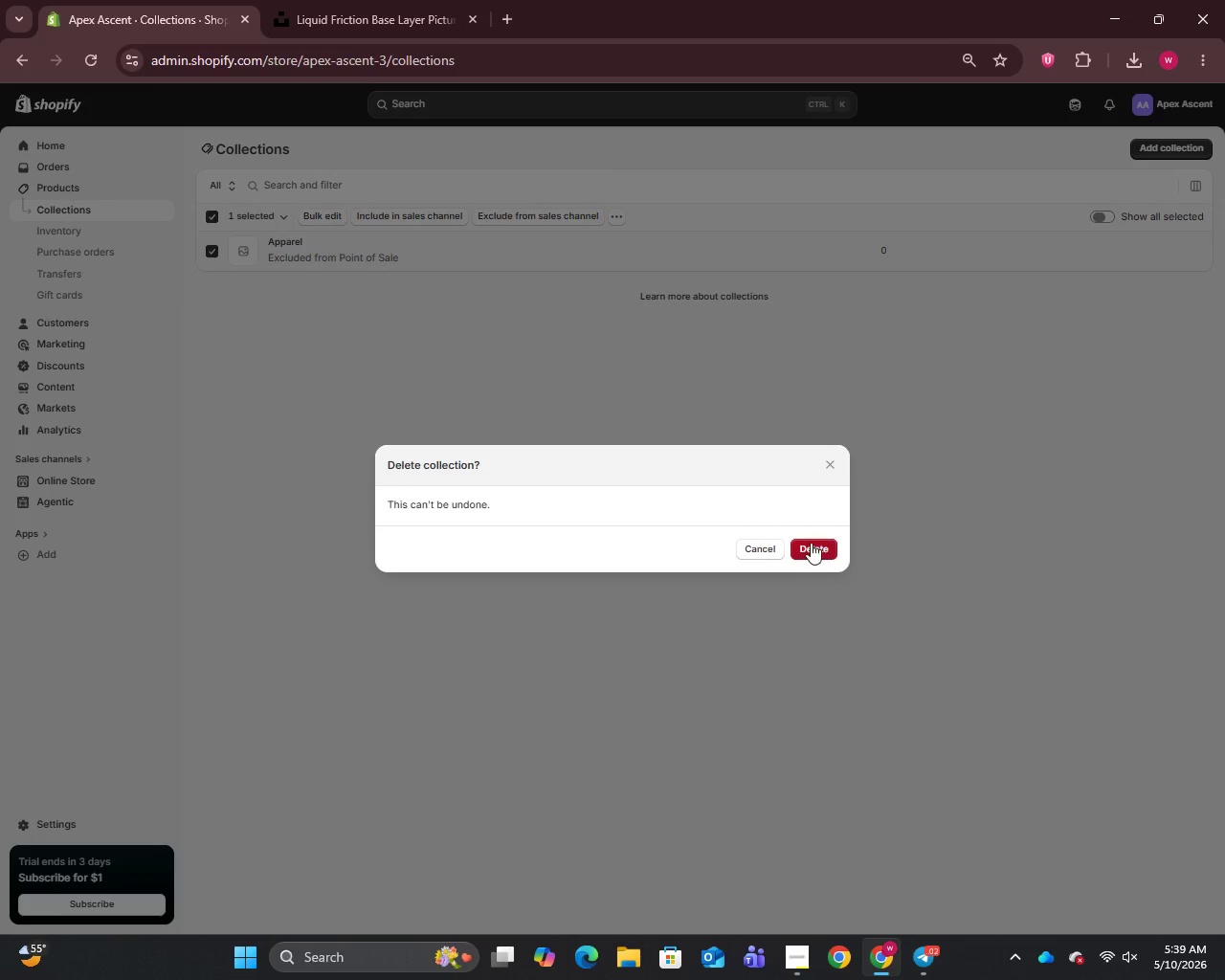 
left_click([811, 542])
 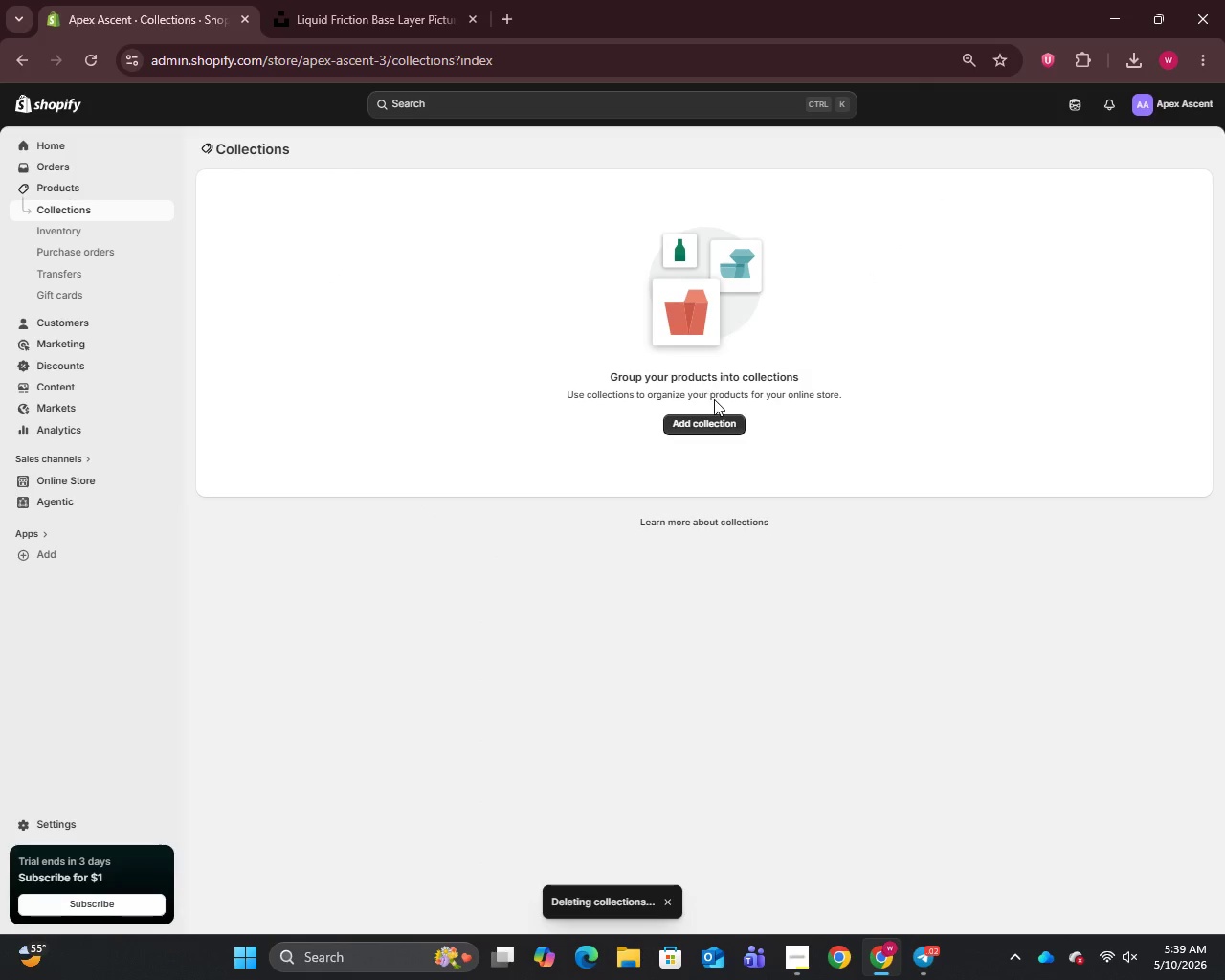 
left_click([704, 428])
 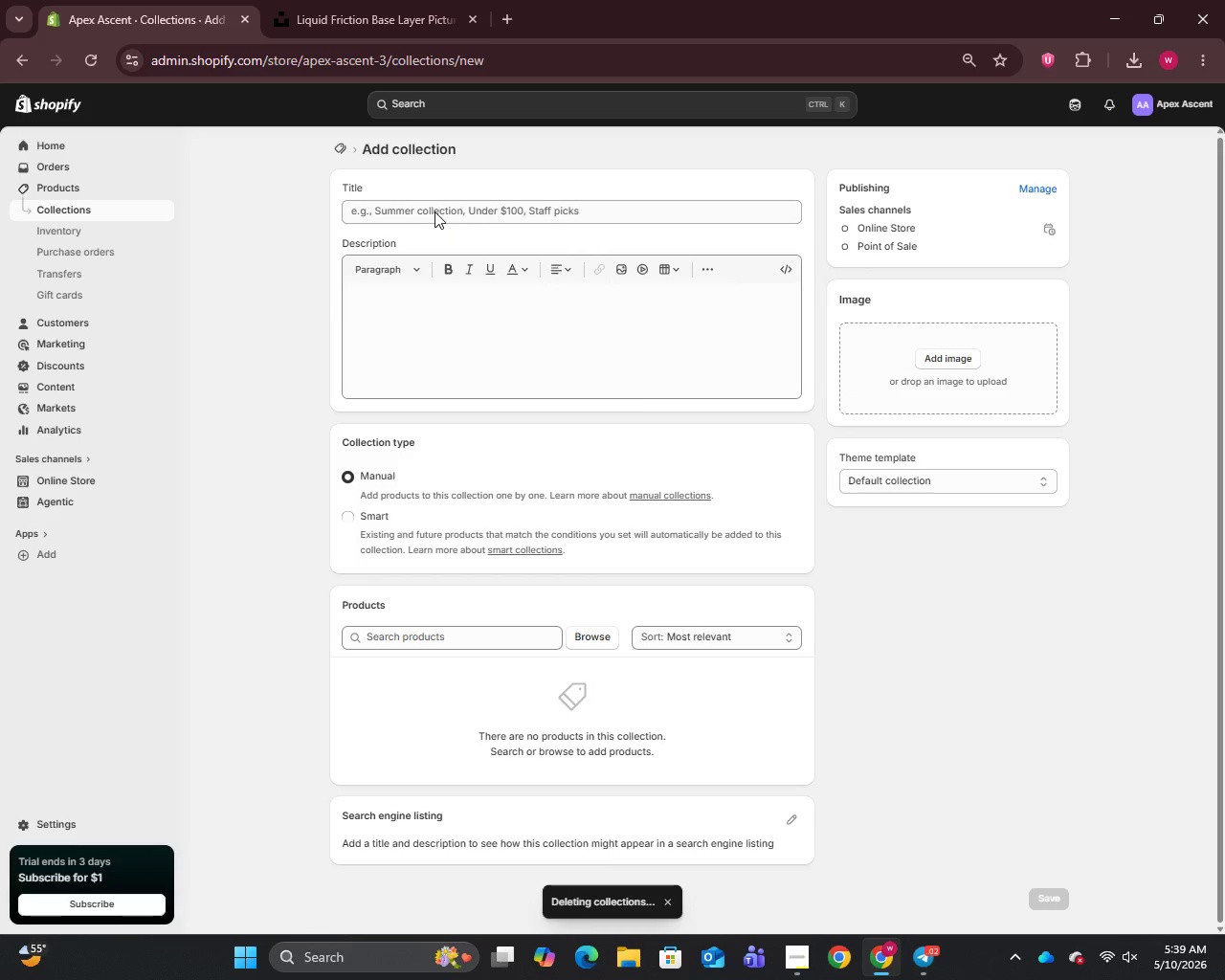 
left_click([434, 211])
 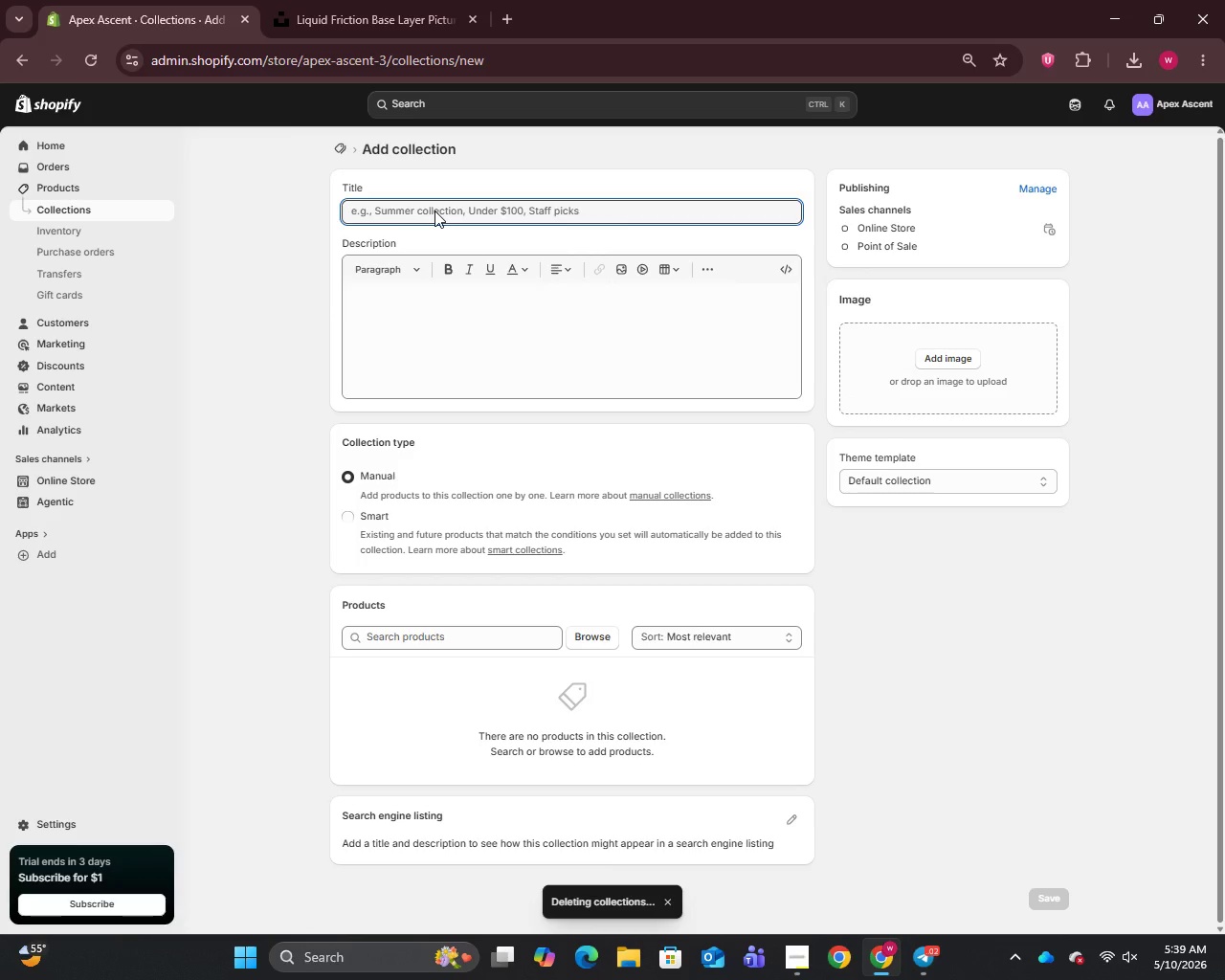 
key(Control+V)
 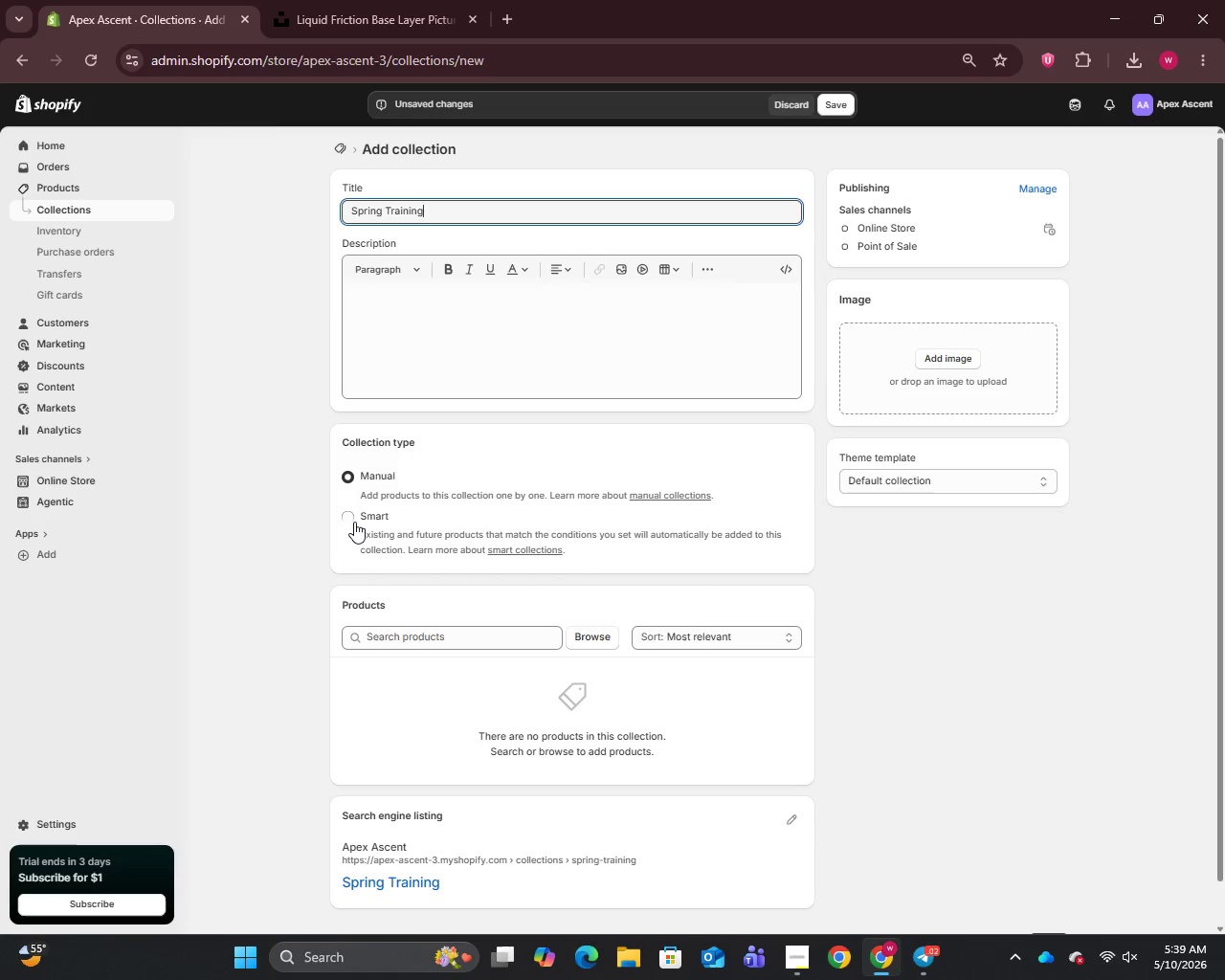 
left_click([354, 521])
 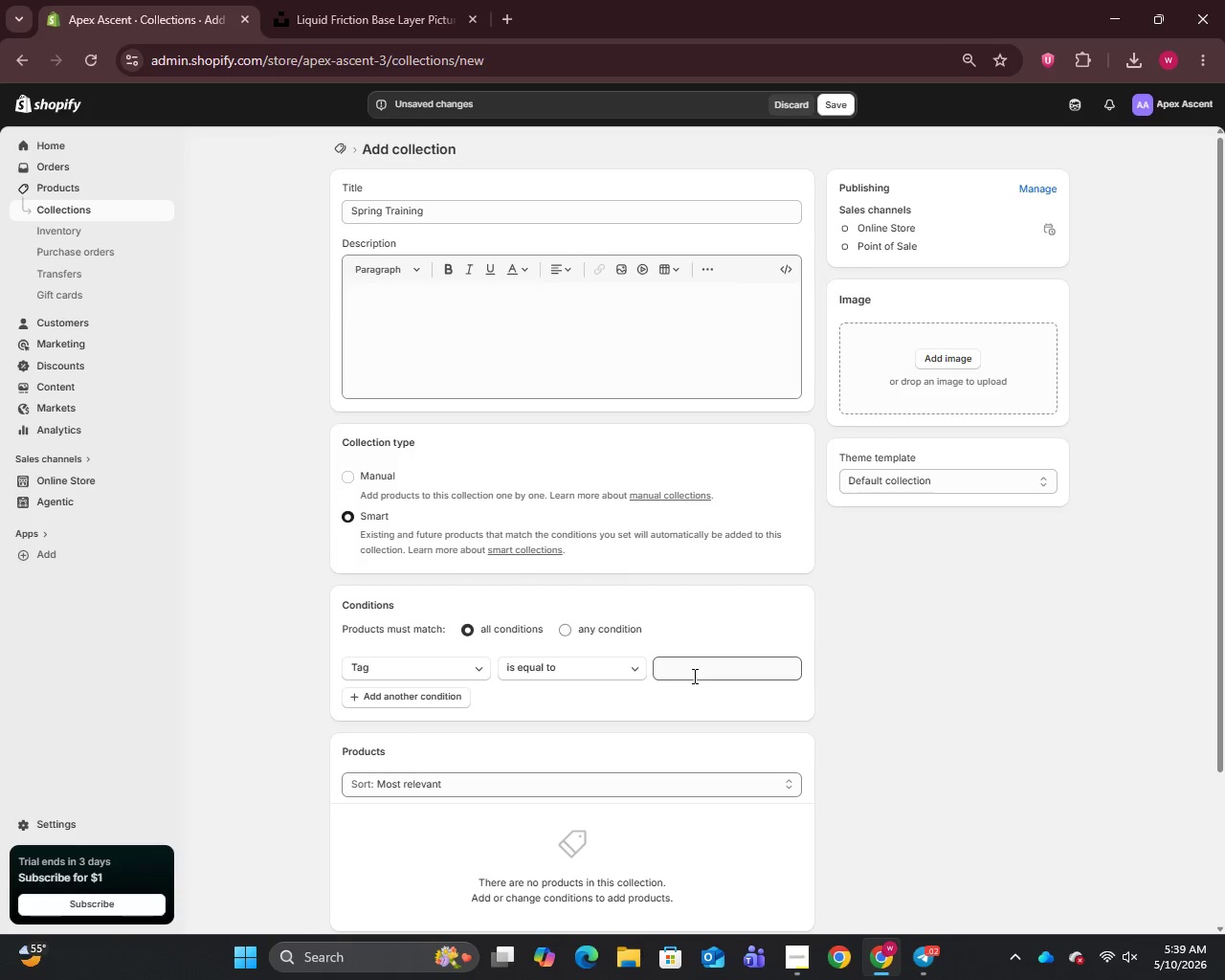 
left_click([693, 676])
 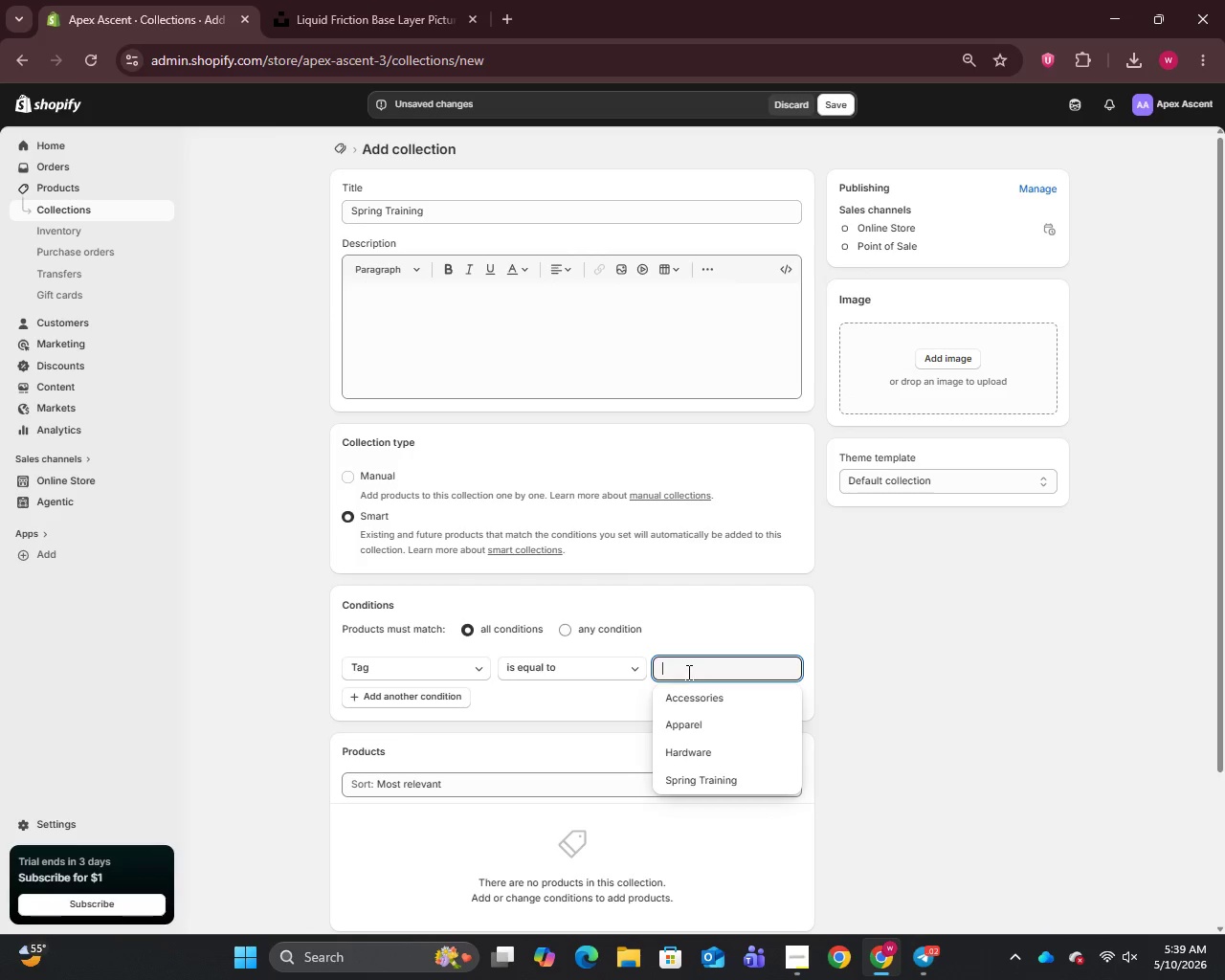 
key(Control+V)
 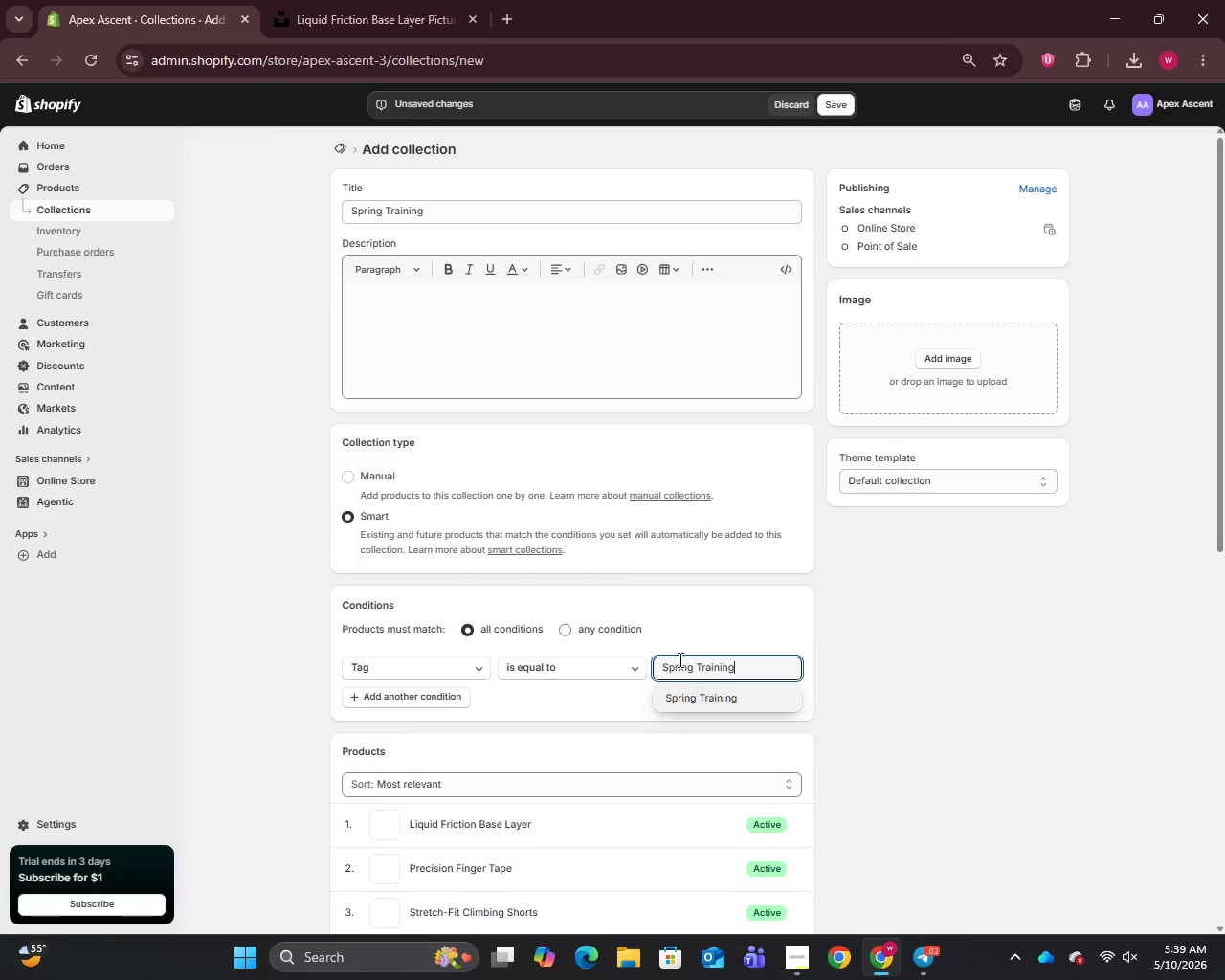 
scroll: coordinate [678, 659], scroll_direction: down, amount: 6.0
 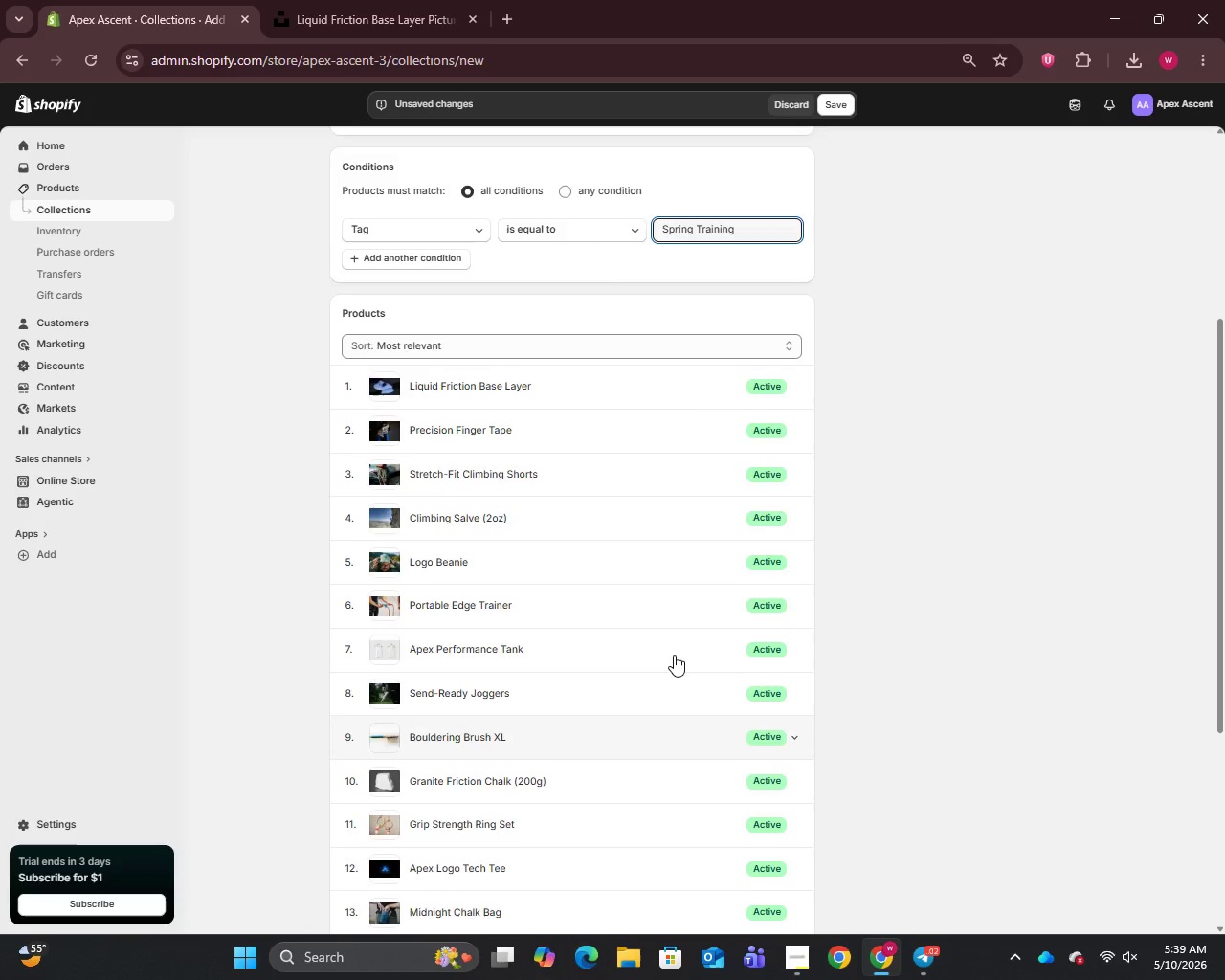 
scroll: coordinate [669, 634], scroll_direction: up, amount: 10.0
 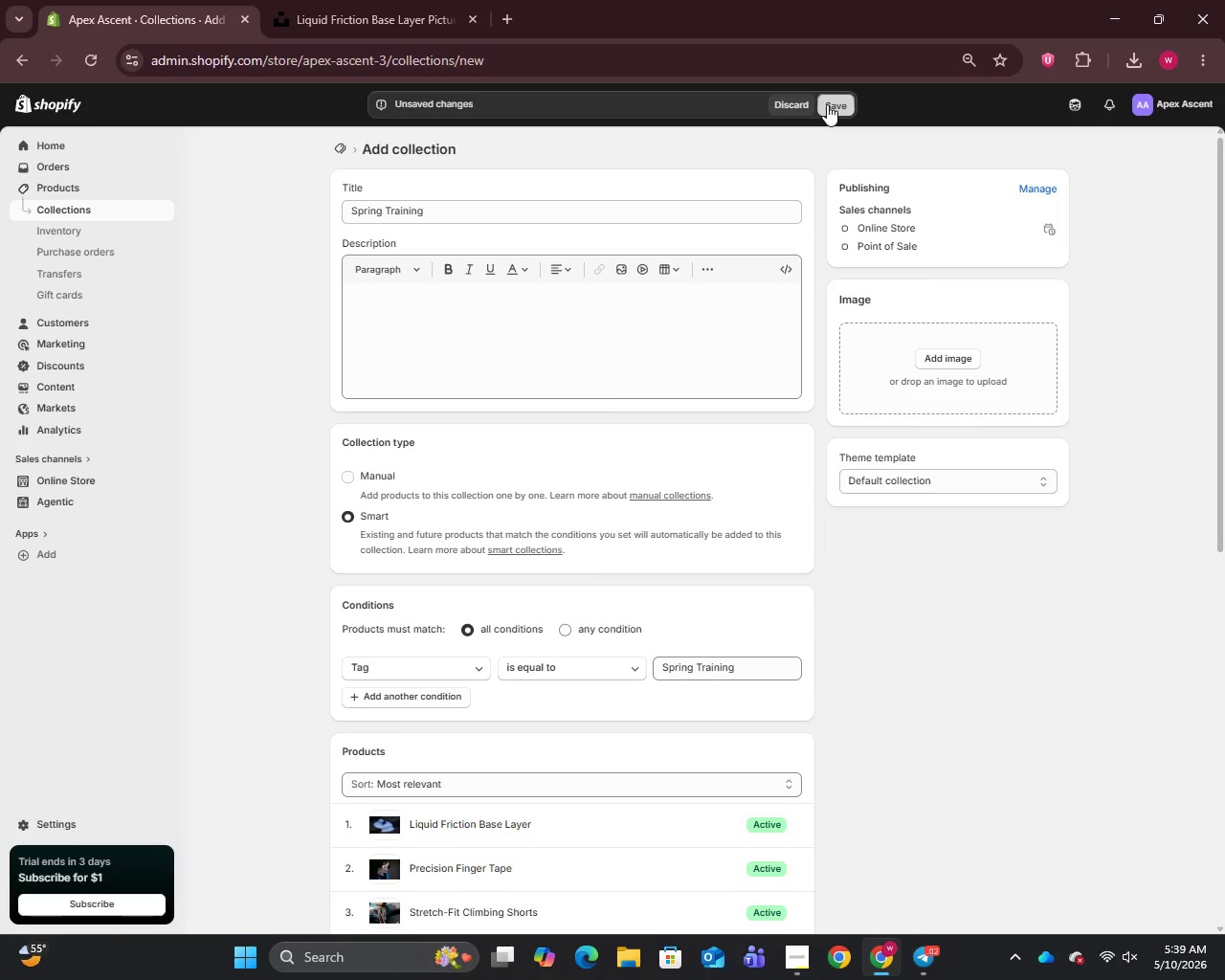 
left_click([827, 104])
 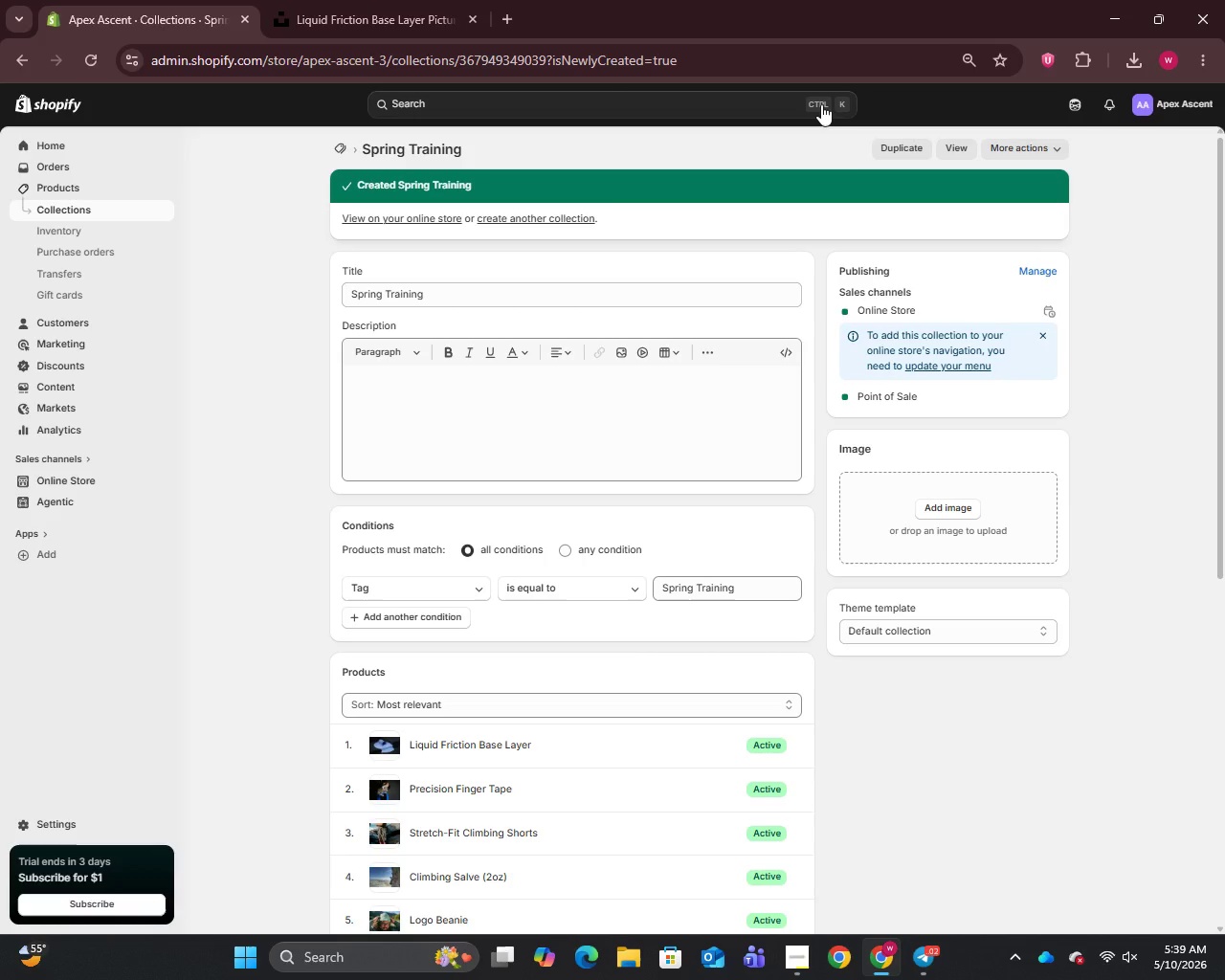 
wait(12.91)
 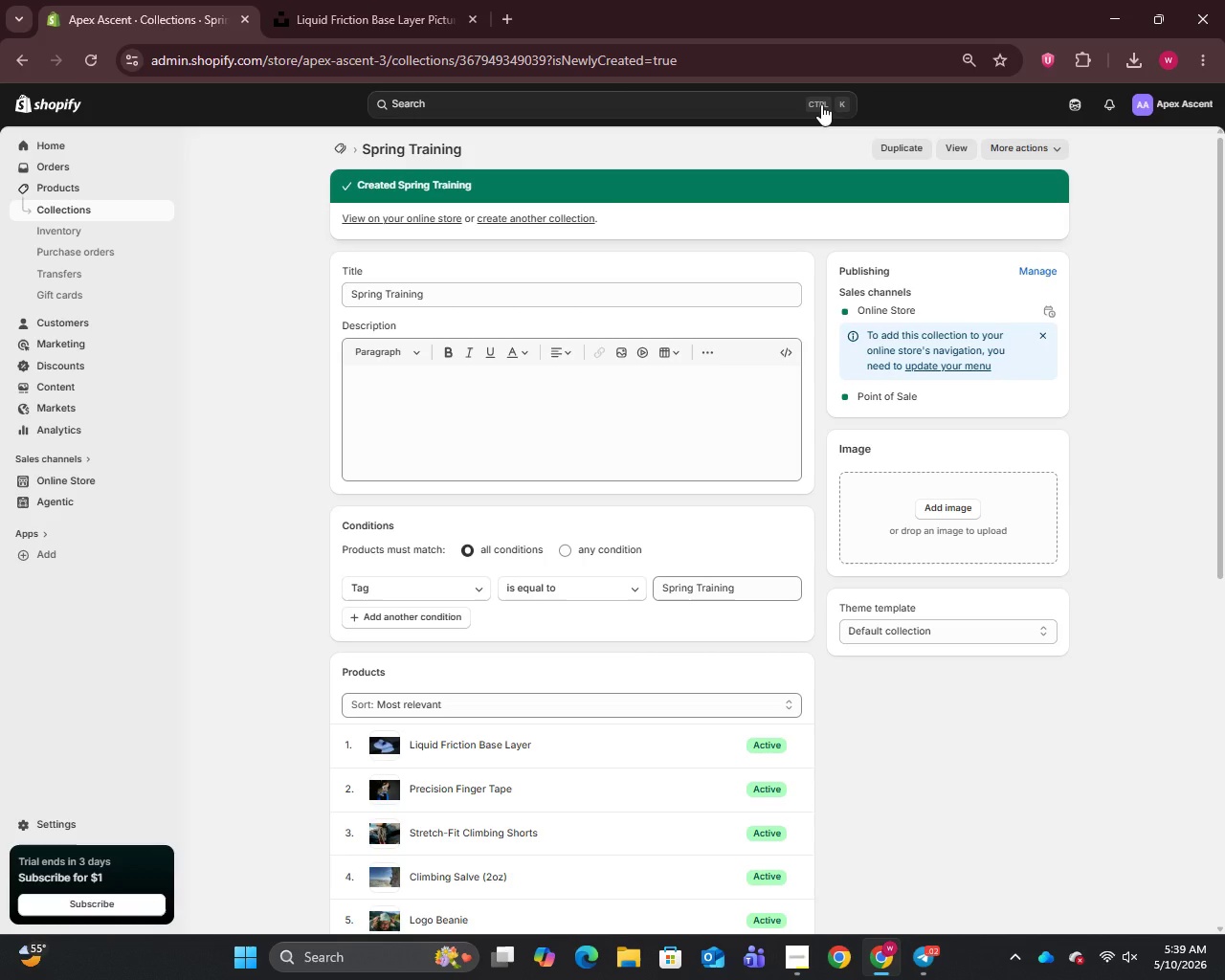 
left_click([56, 489])
 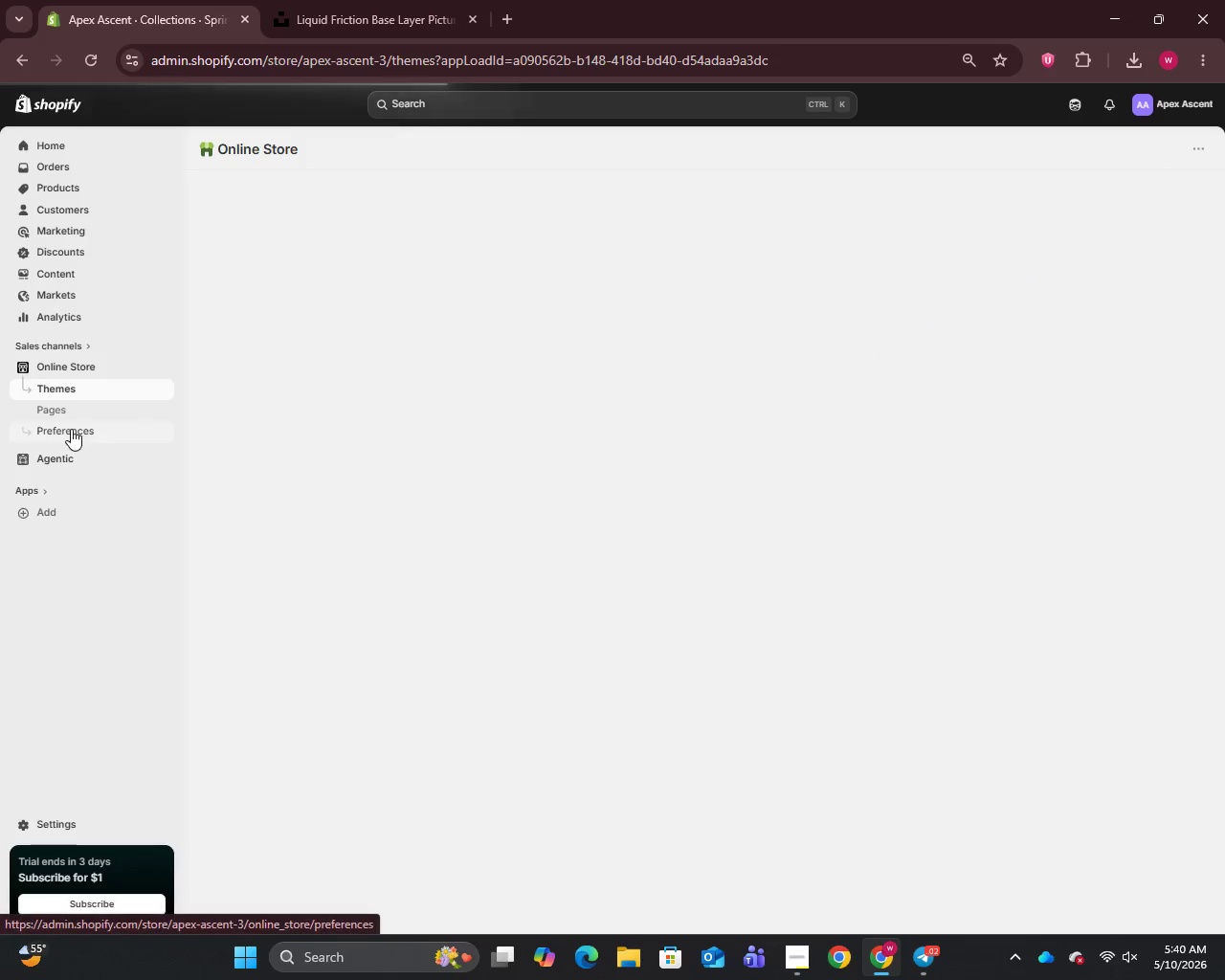 
left_click([71, 429])
 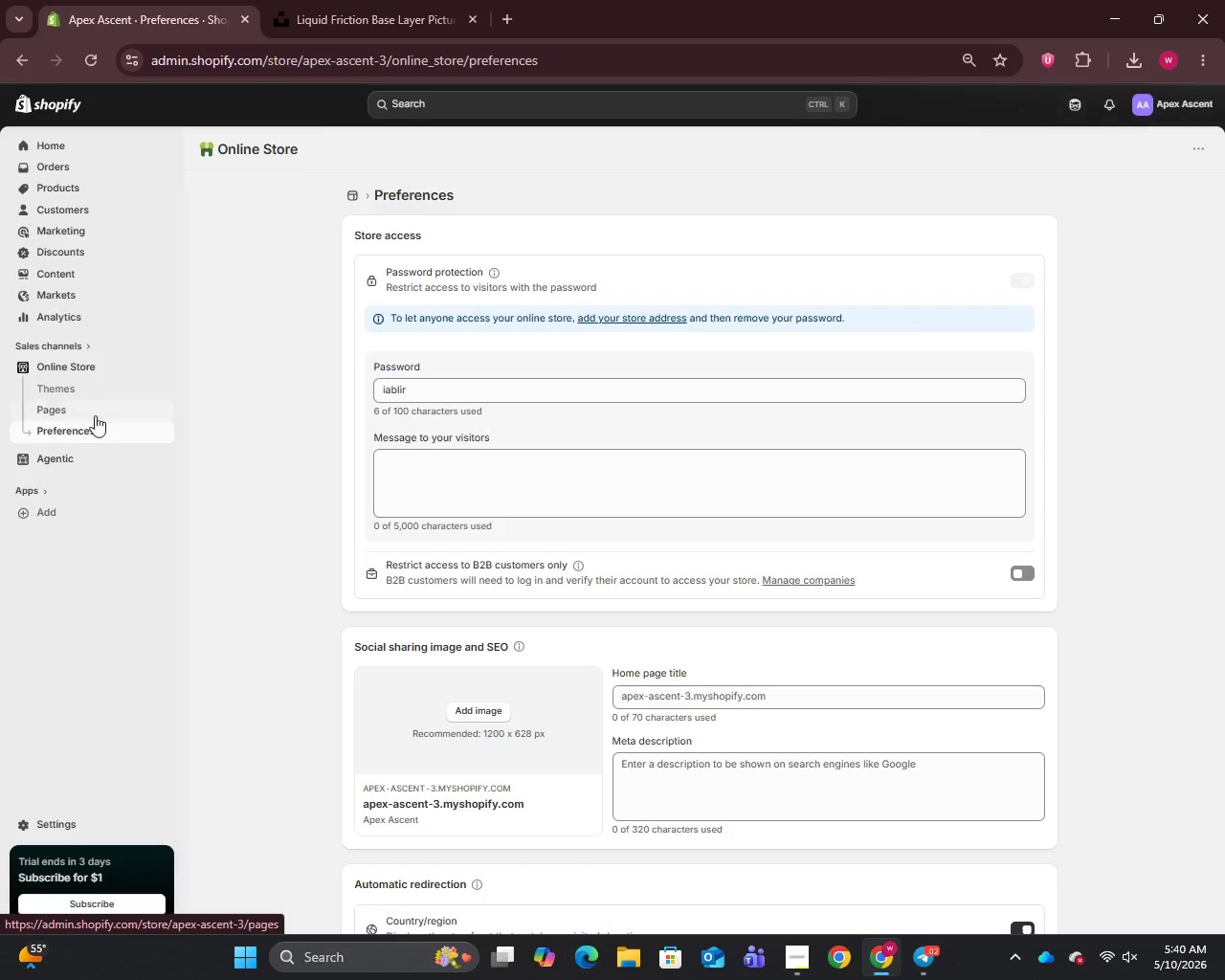 
left_click([440, 390])
 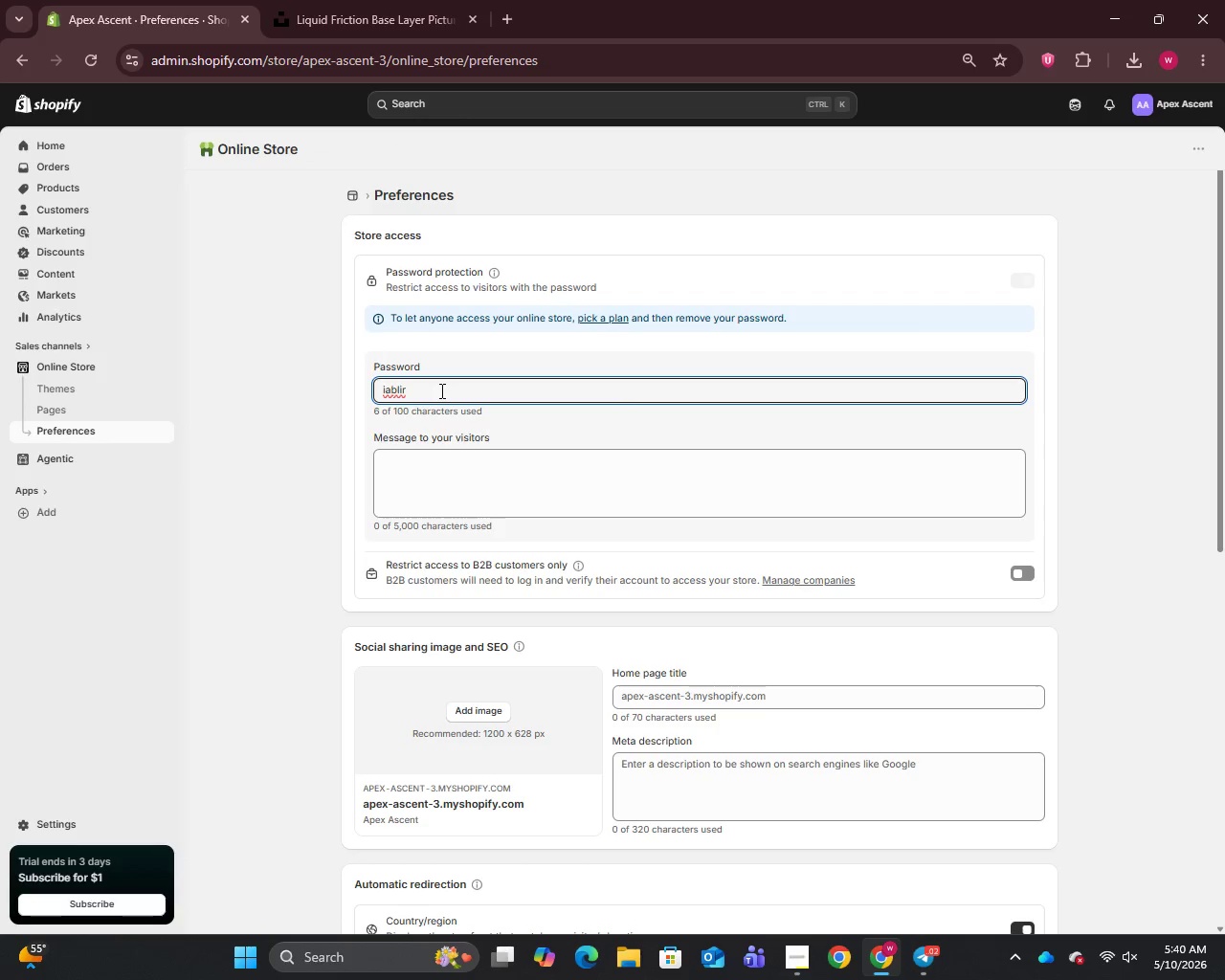 
key(Control+A)
 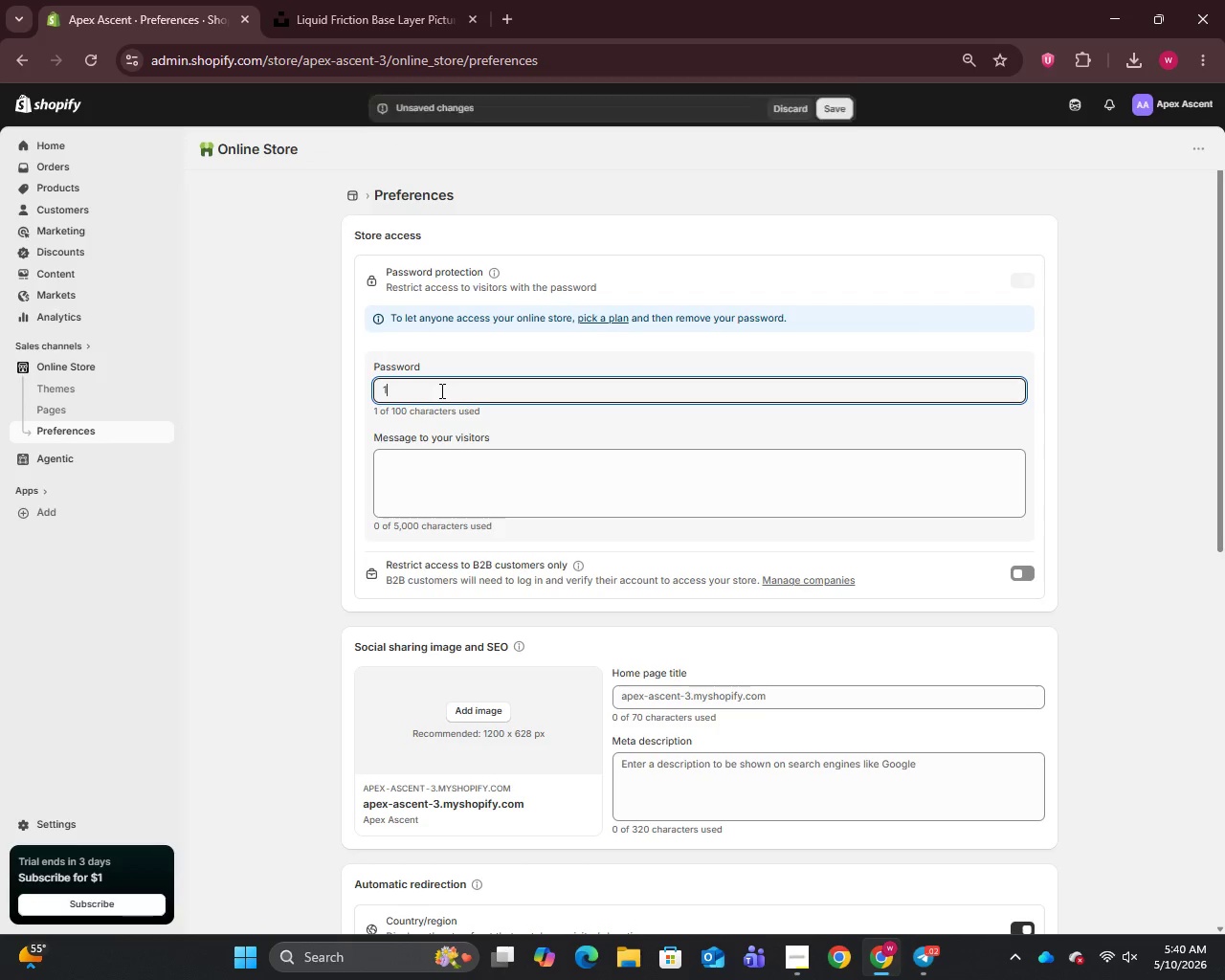 
type(1234)
 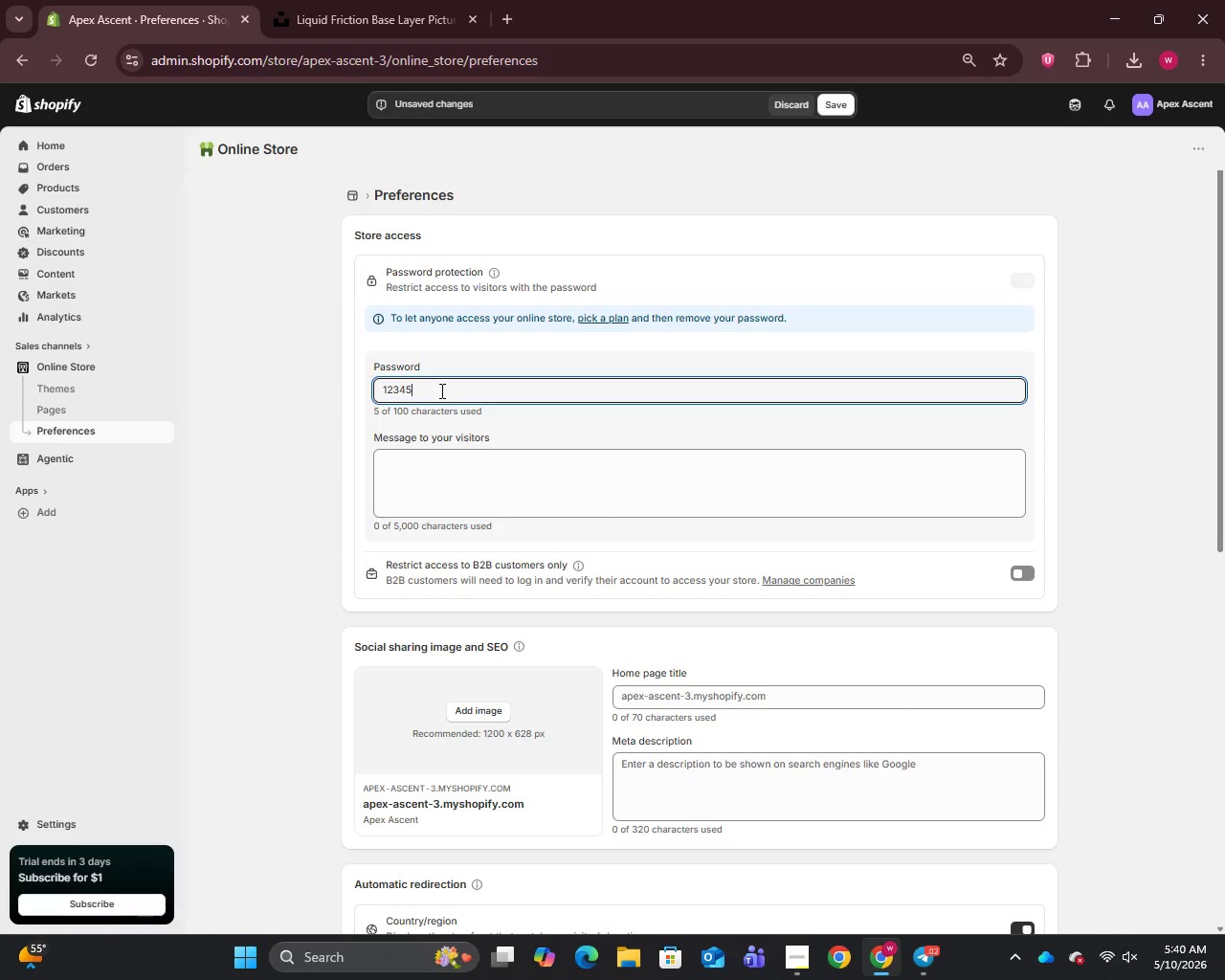 
hold_key(key=5, duration=0.41)
 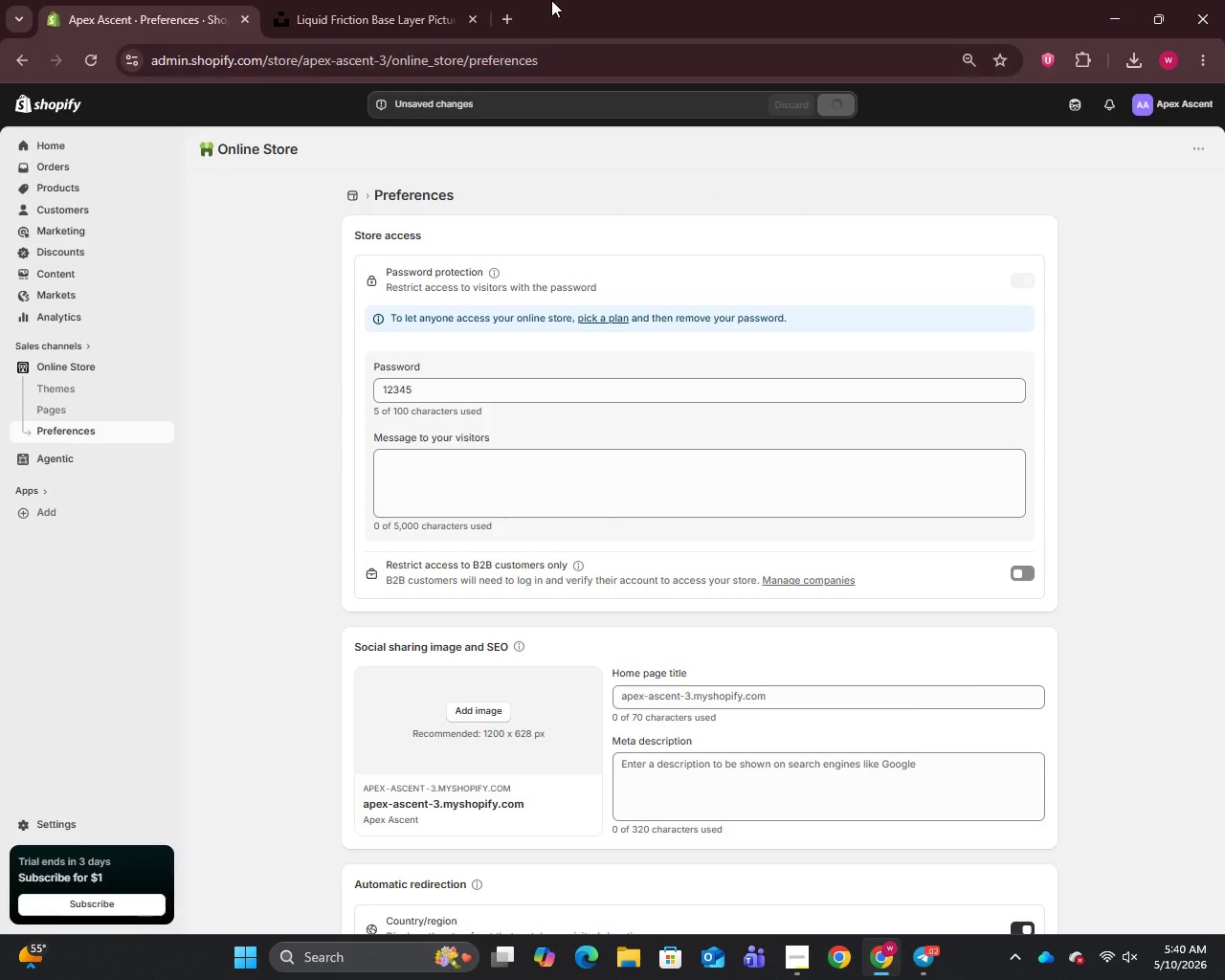 
left_click([474, 13])
 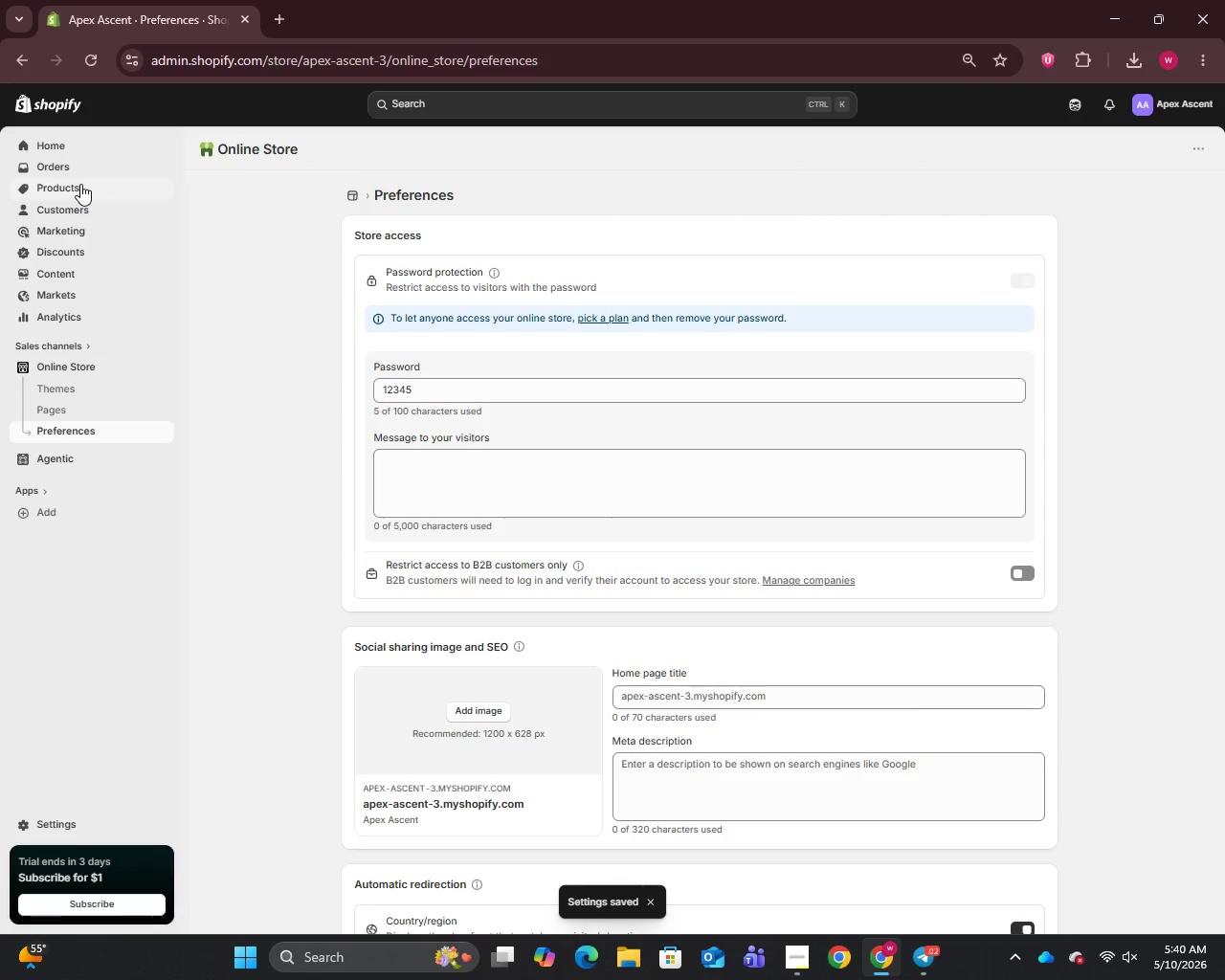 
left_click([80, 184])
 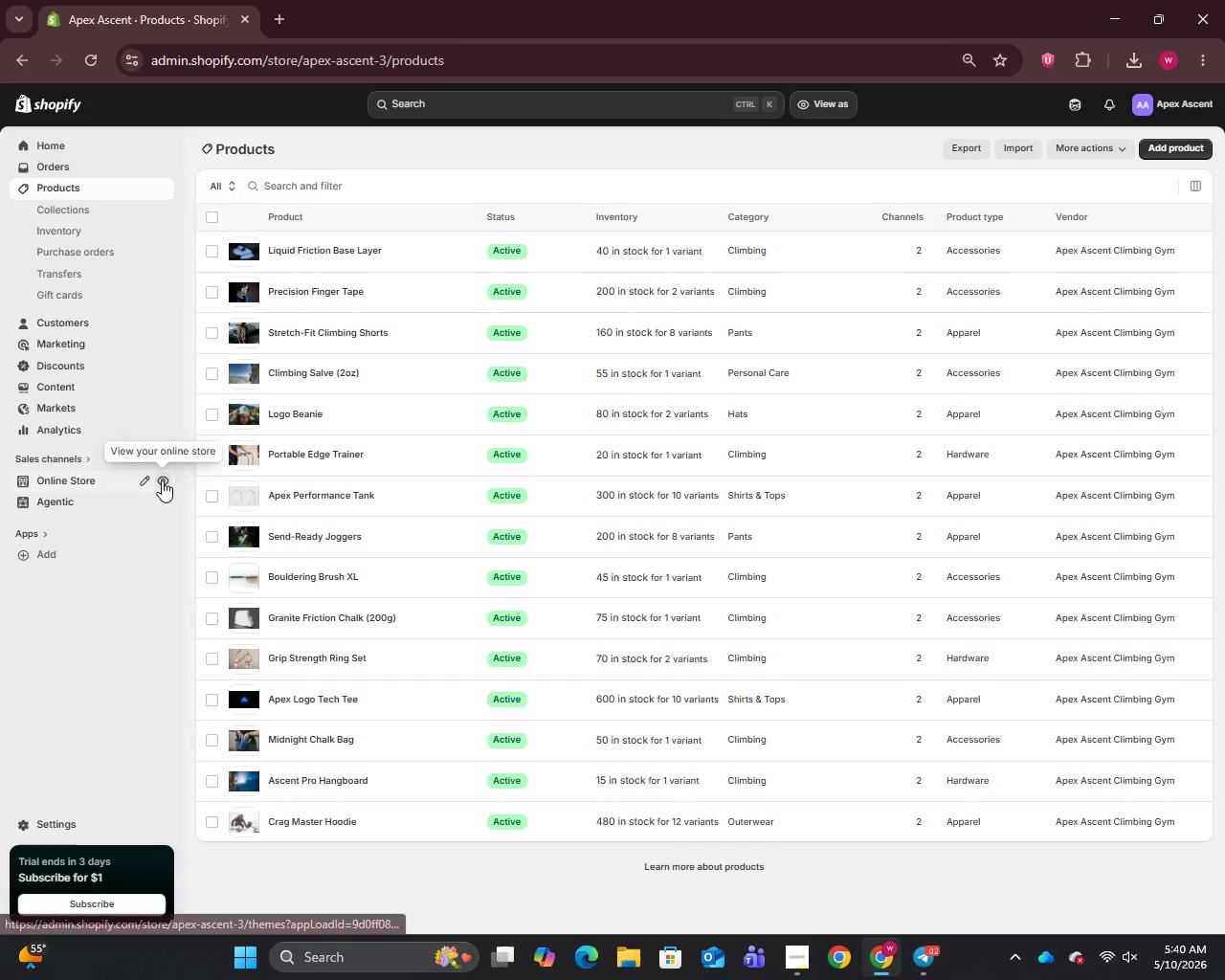 
left_click([163, 479])
 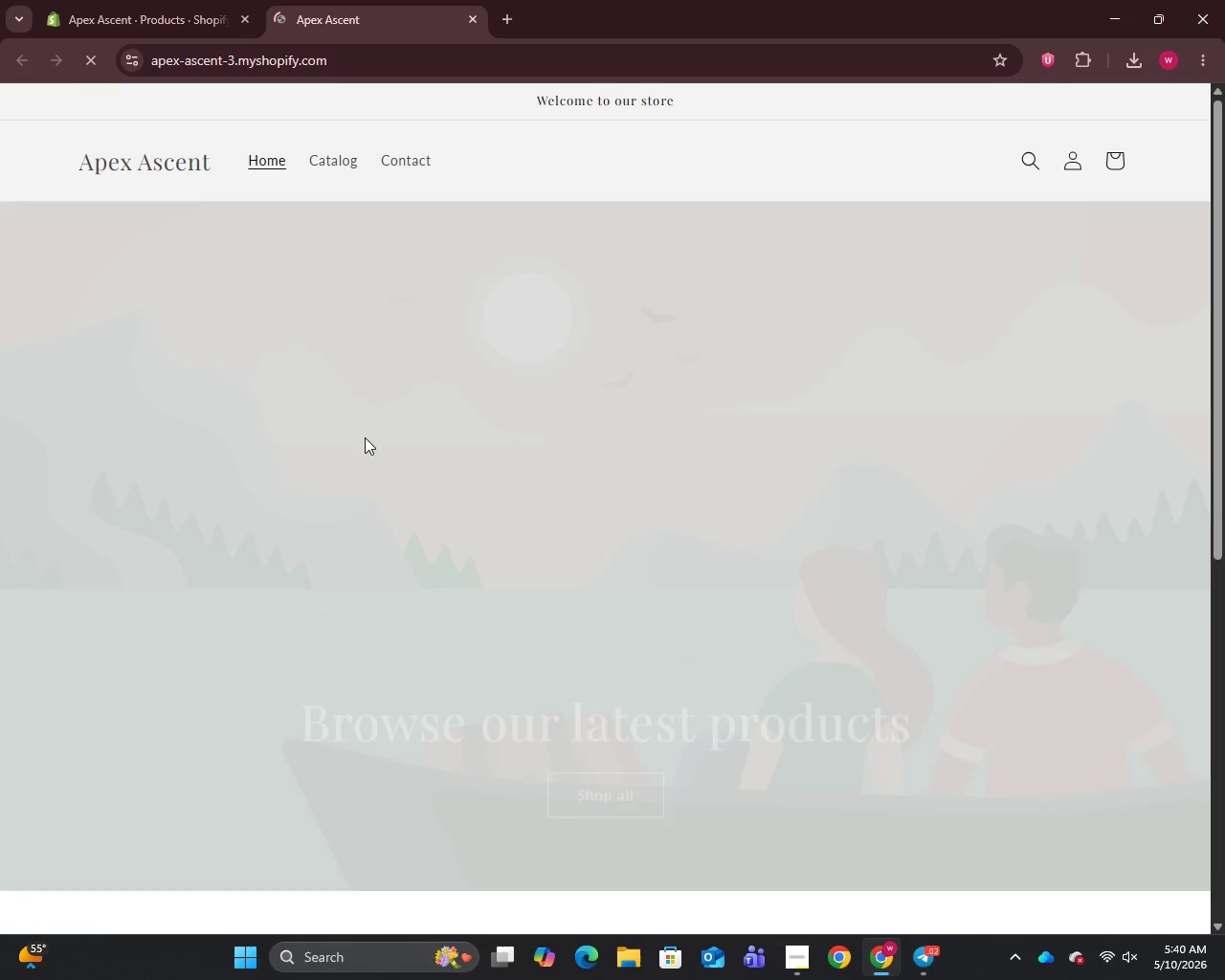 
scroll: coordinate [365, 437], scroll_direction: down, amount: 5.0
 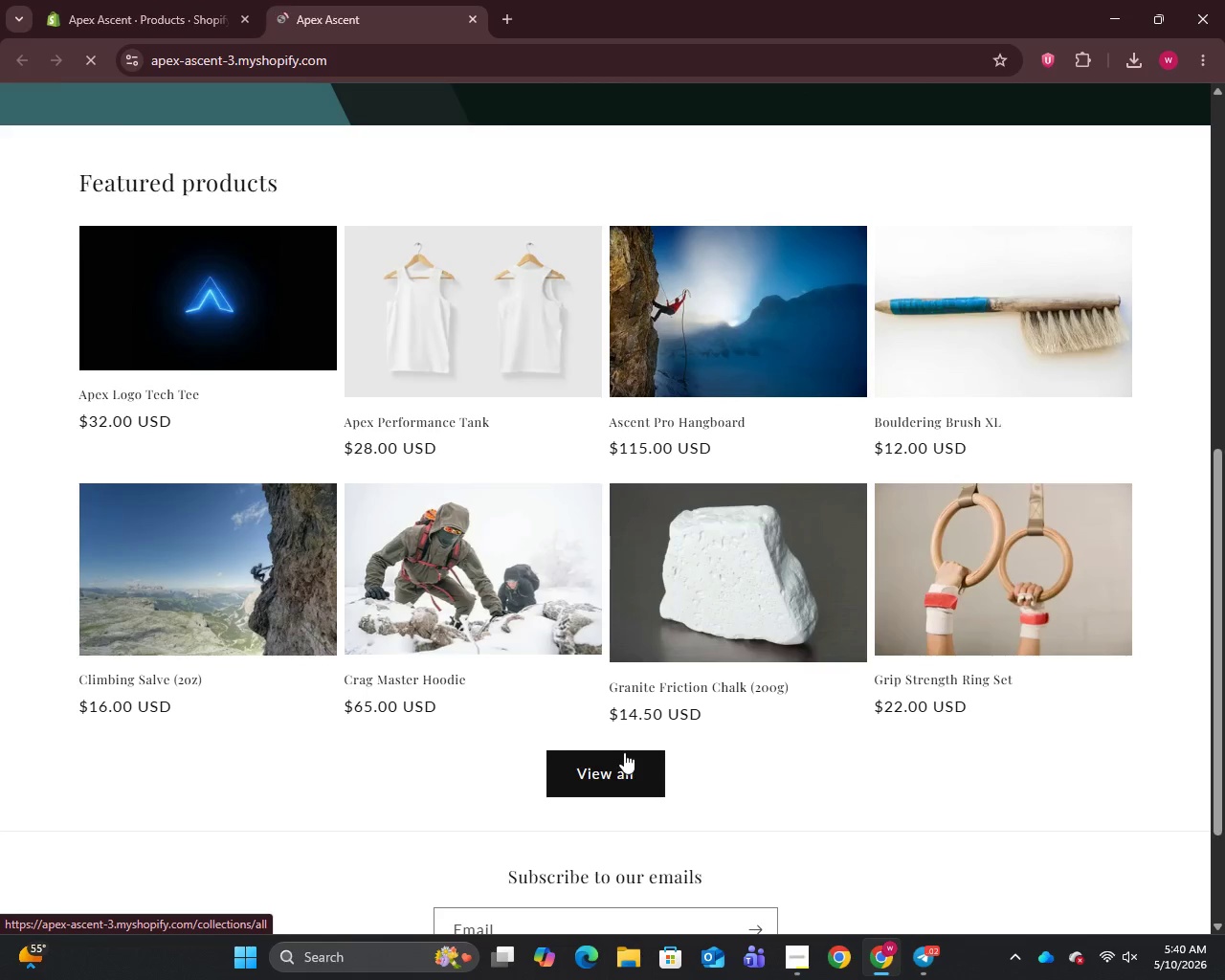 
left_click([619, 770])
 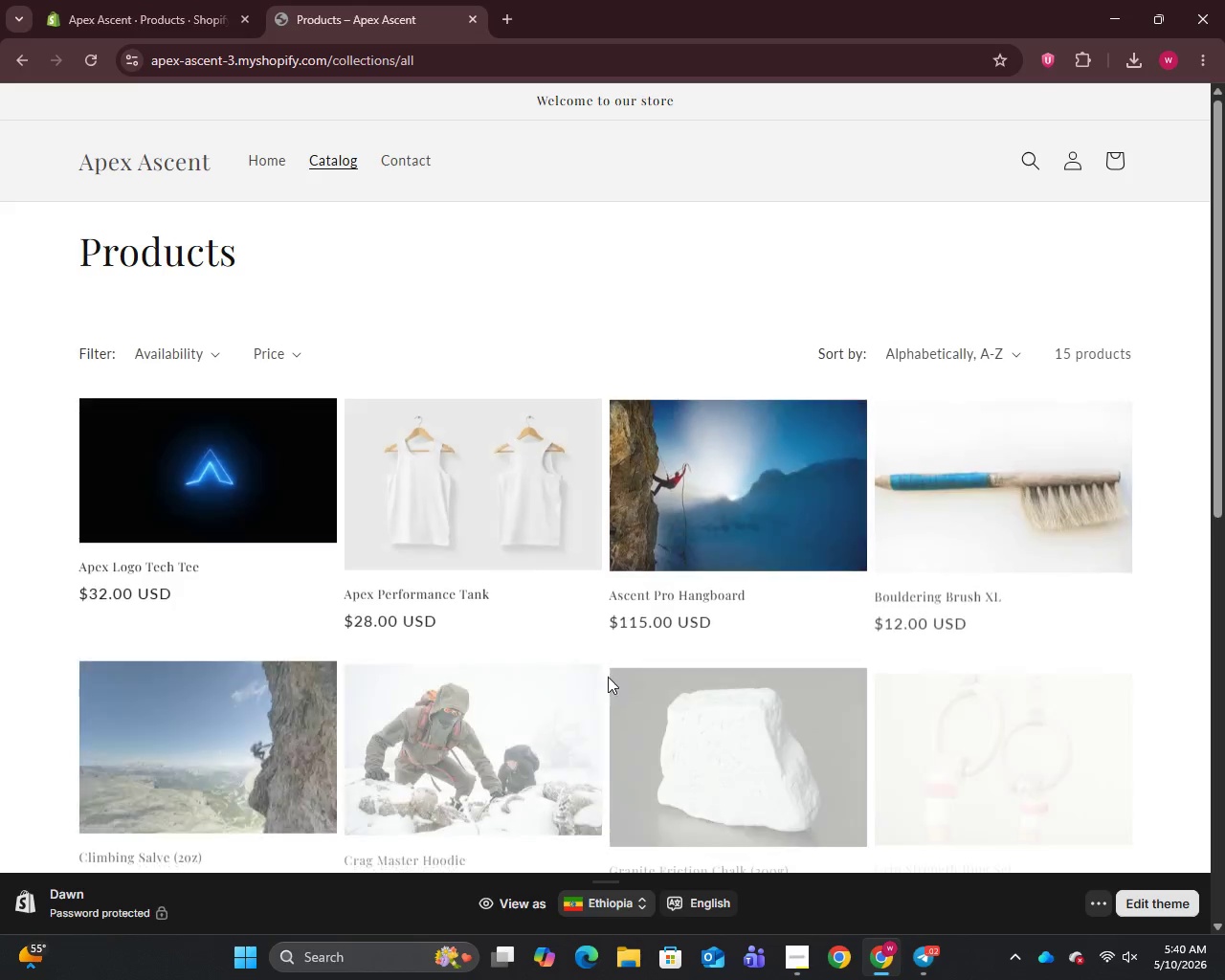 
scroll: coordinate [606, 668], scroll_direction: down, amount: 7.0
 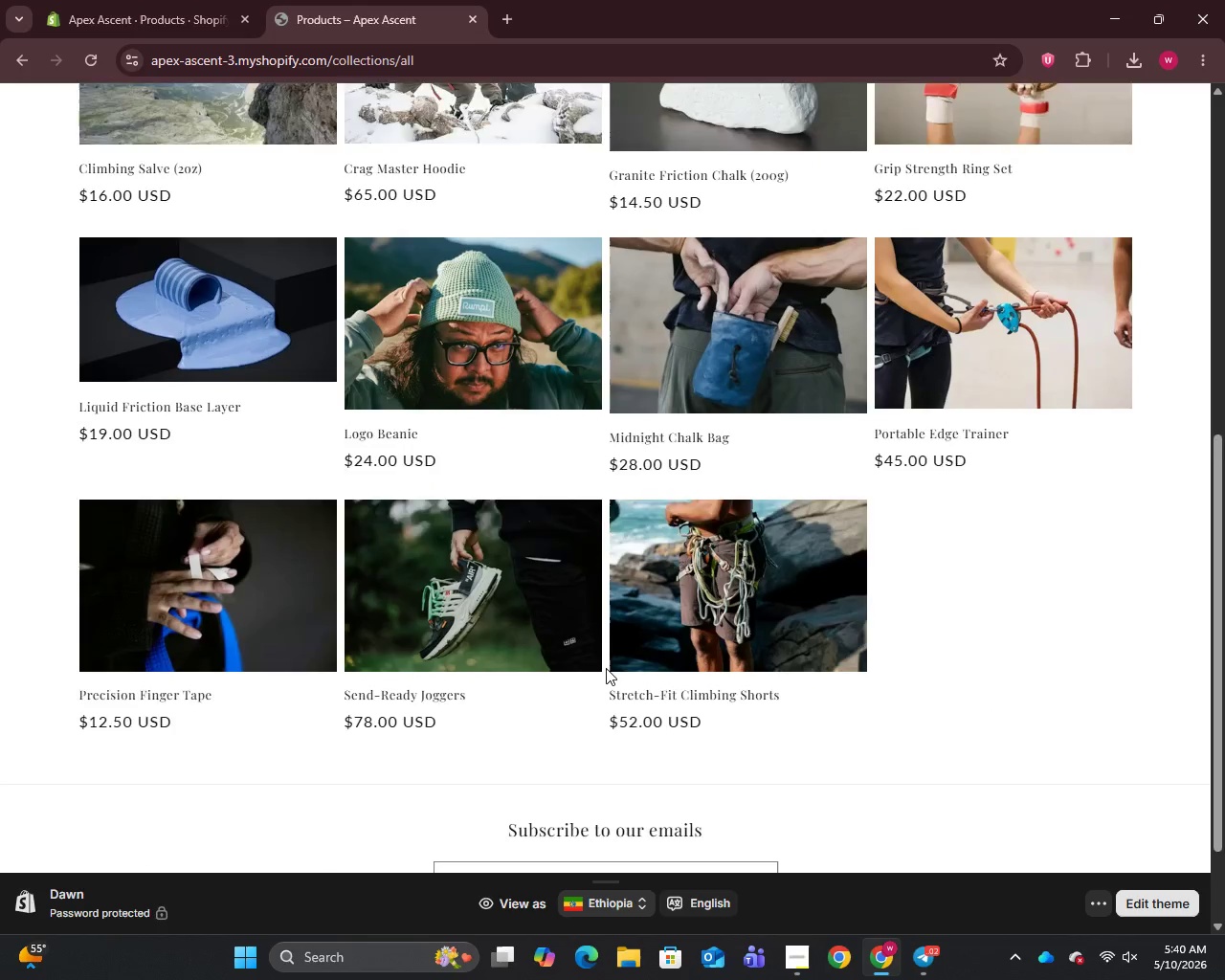 
scroll: coordinate [604, 663], scroll_direction: up, amount: 5.0
 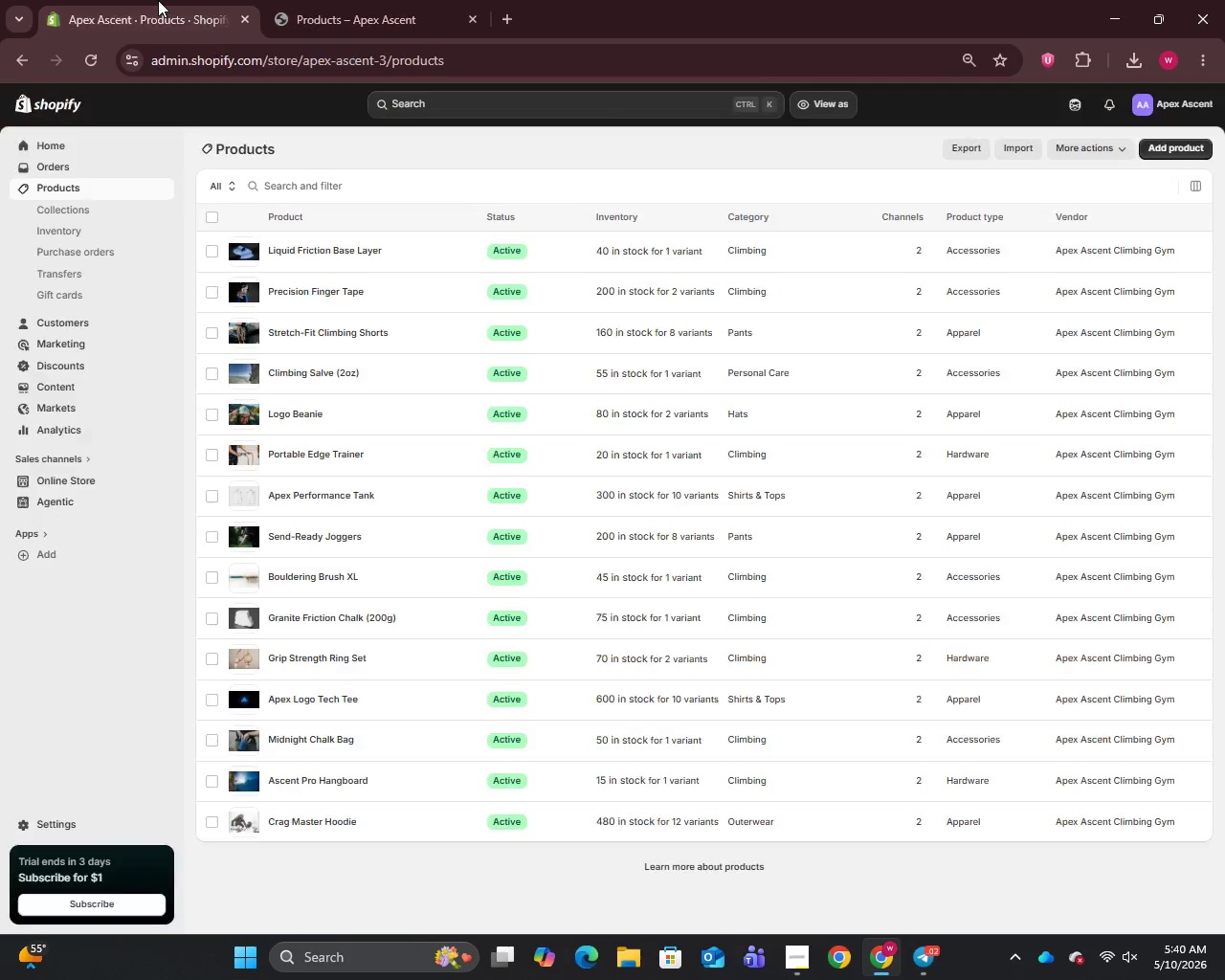 
left_click([158, 0])
 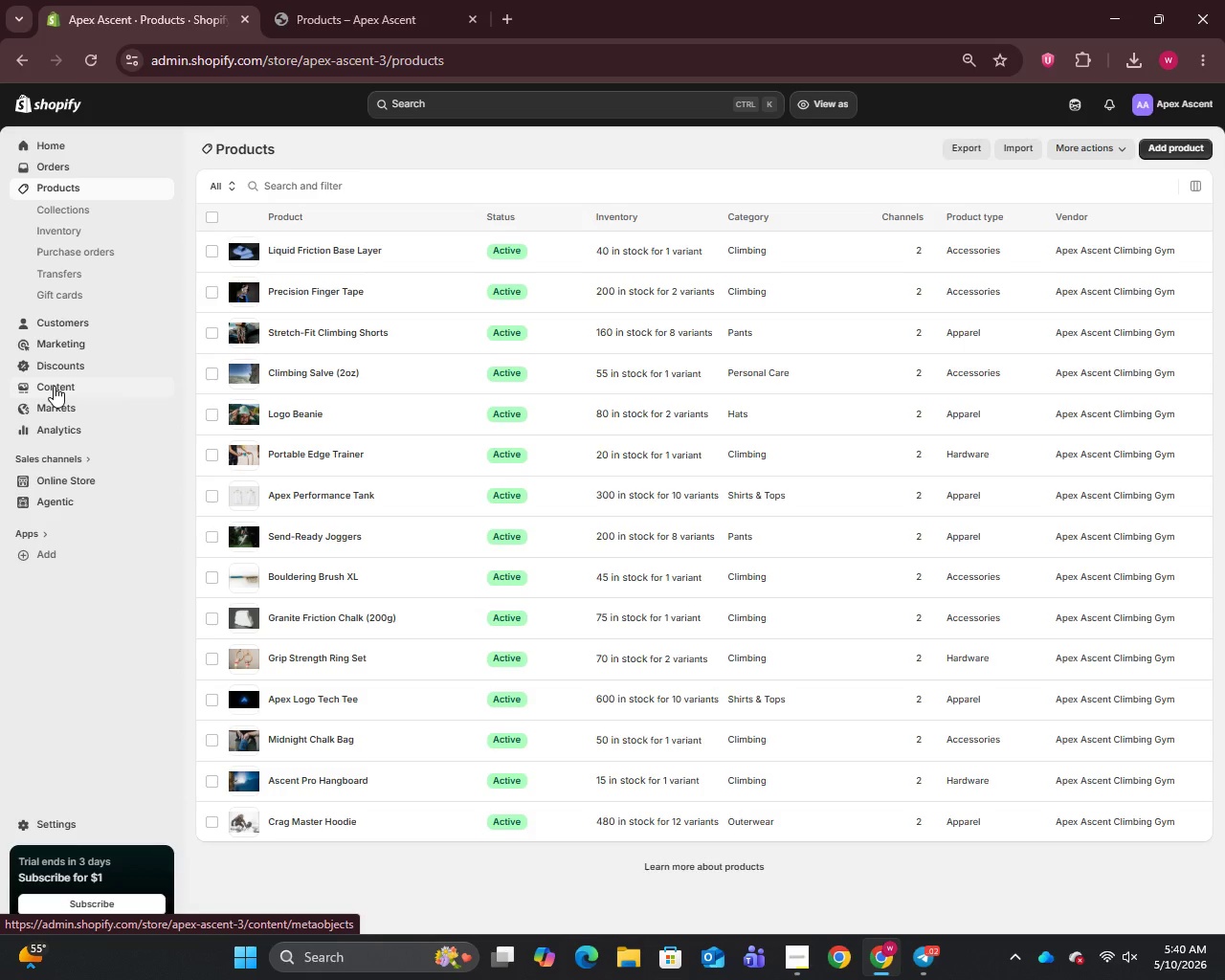 
left_click([54, 386])
 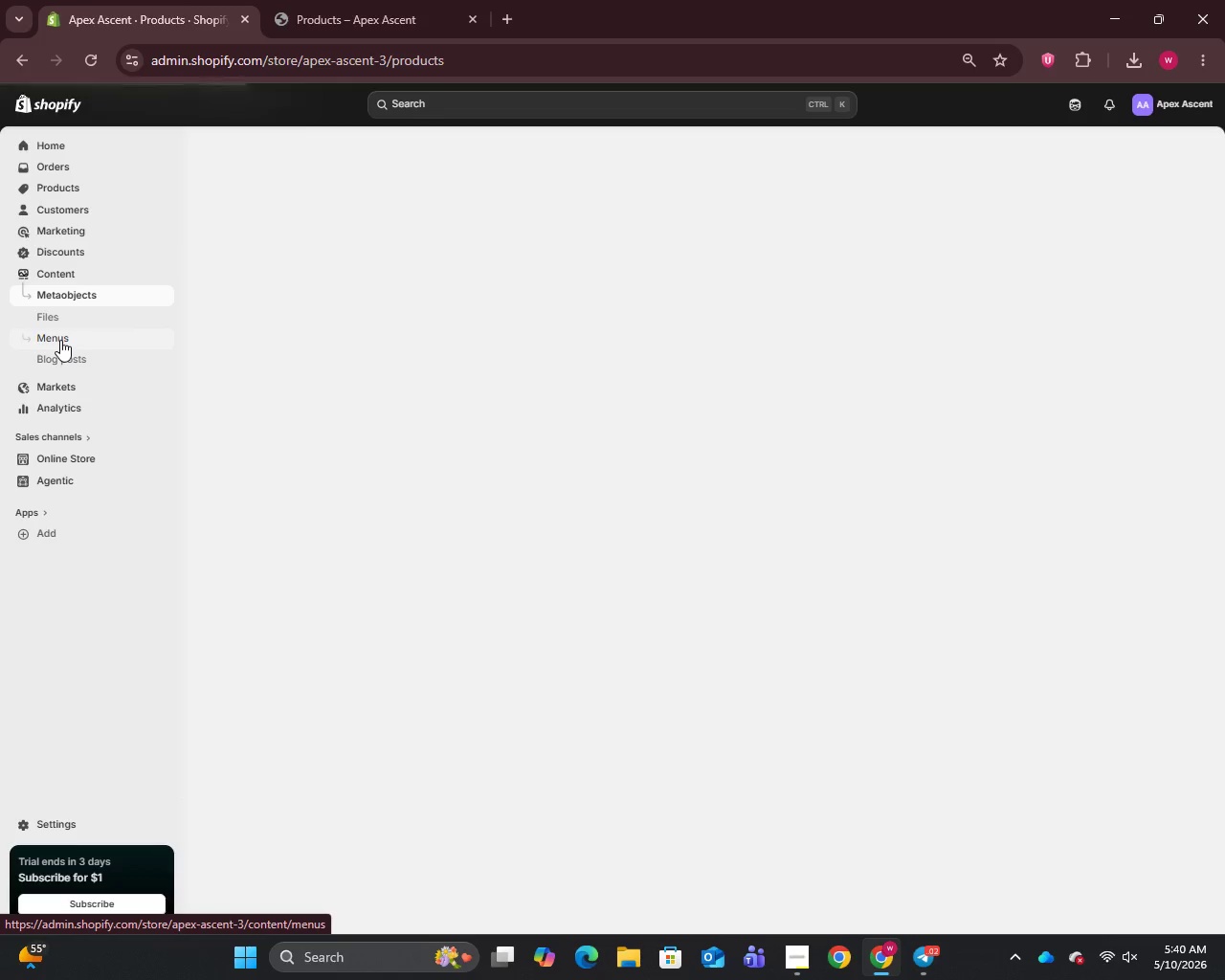 
left_click([60, 340])
 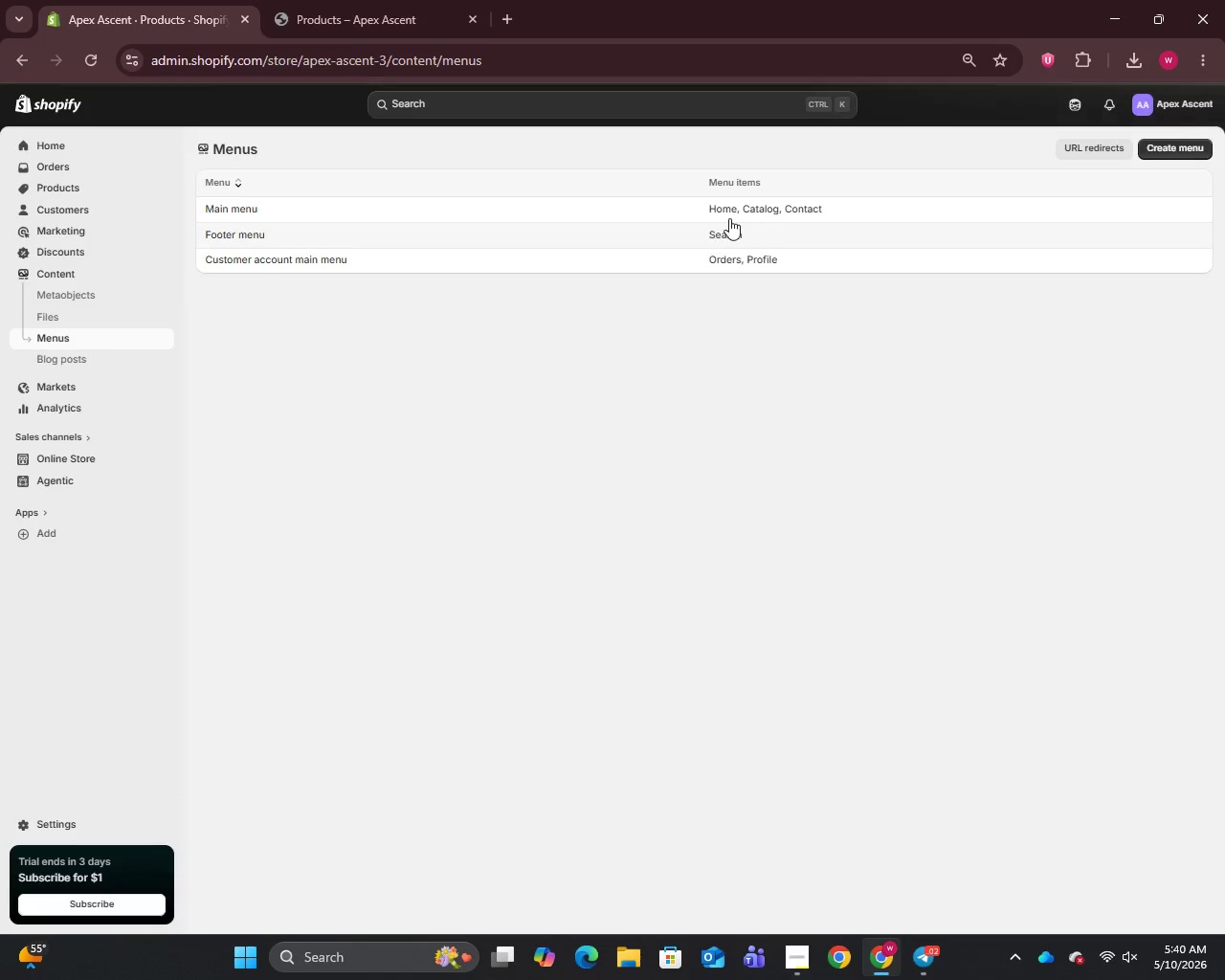 
left_click([730, 215])
 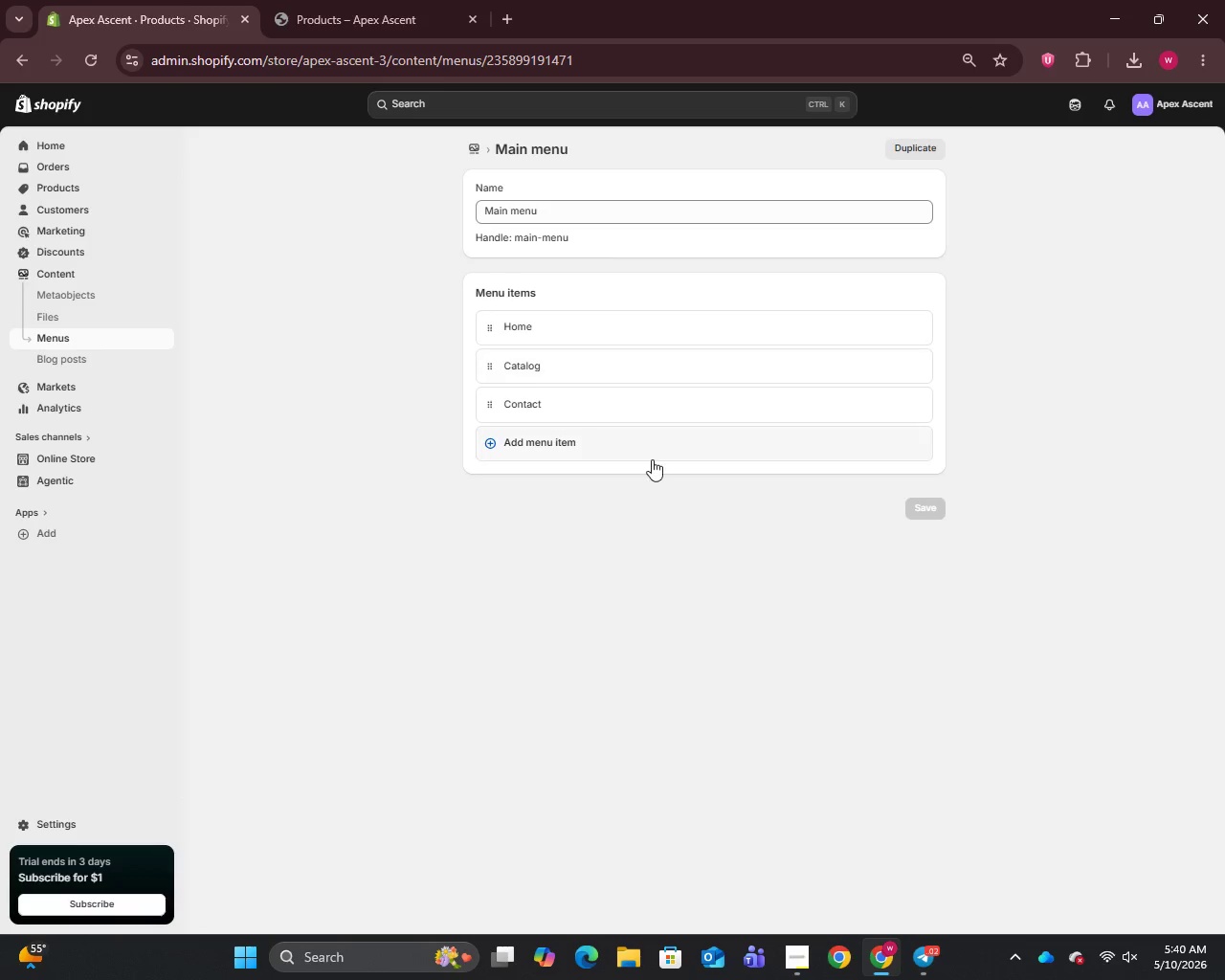 
left_click([652, 459])
 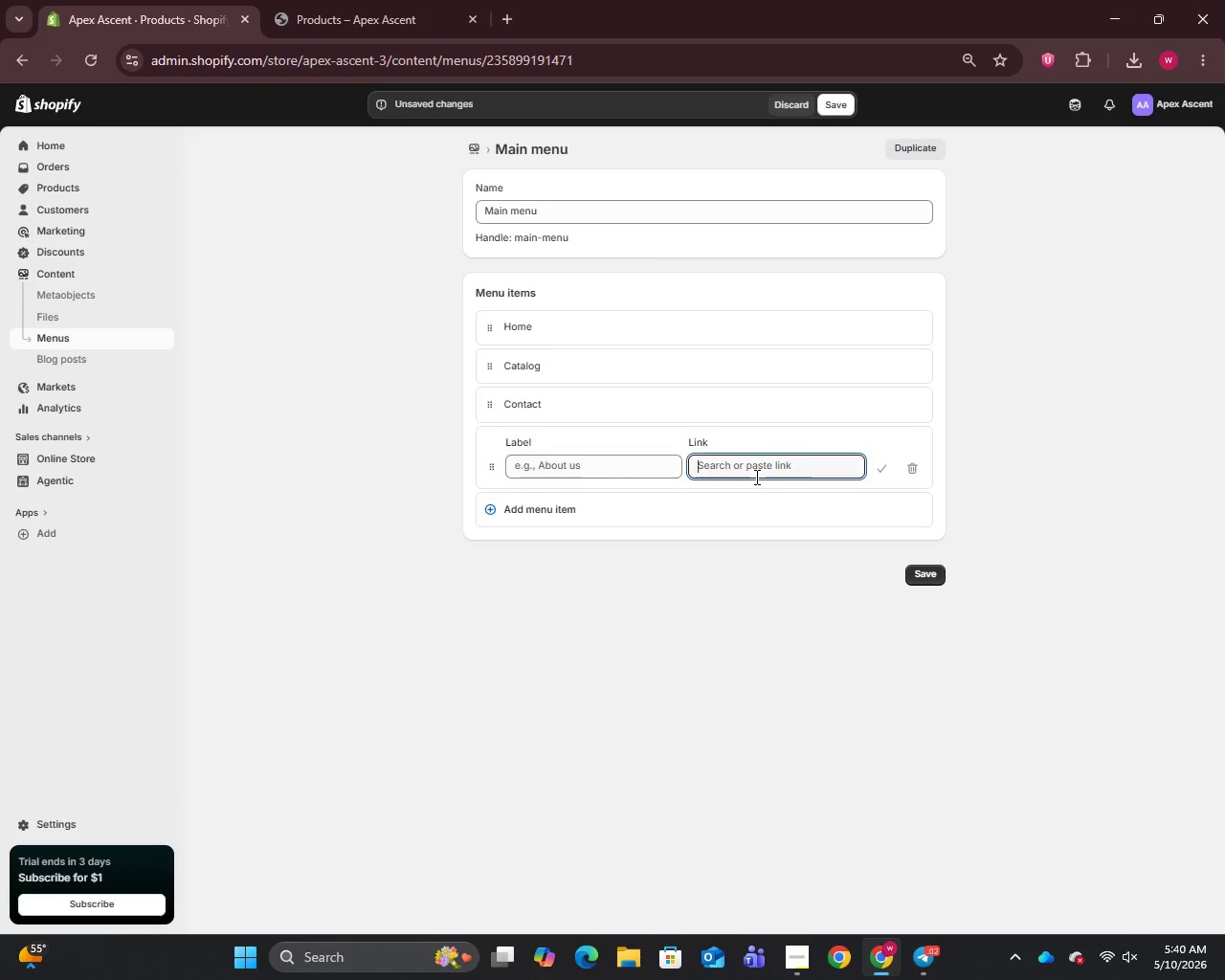 
left_click([755, 477])
 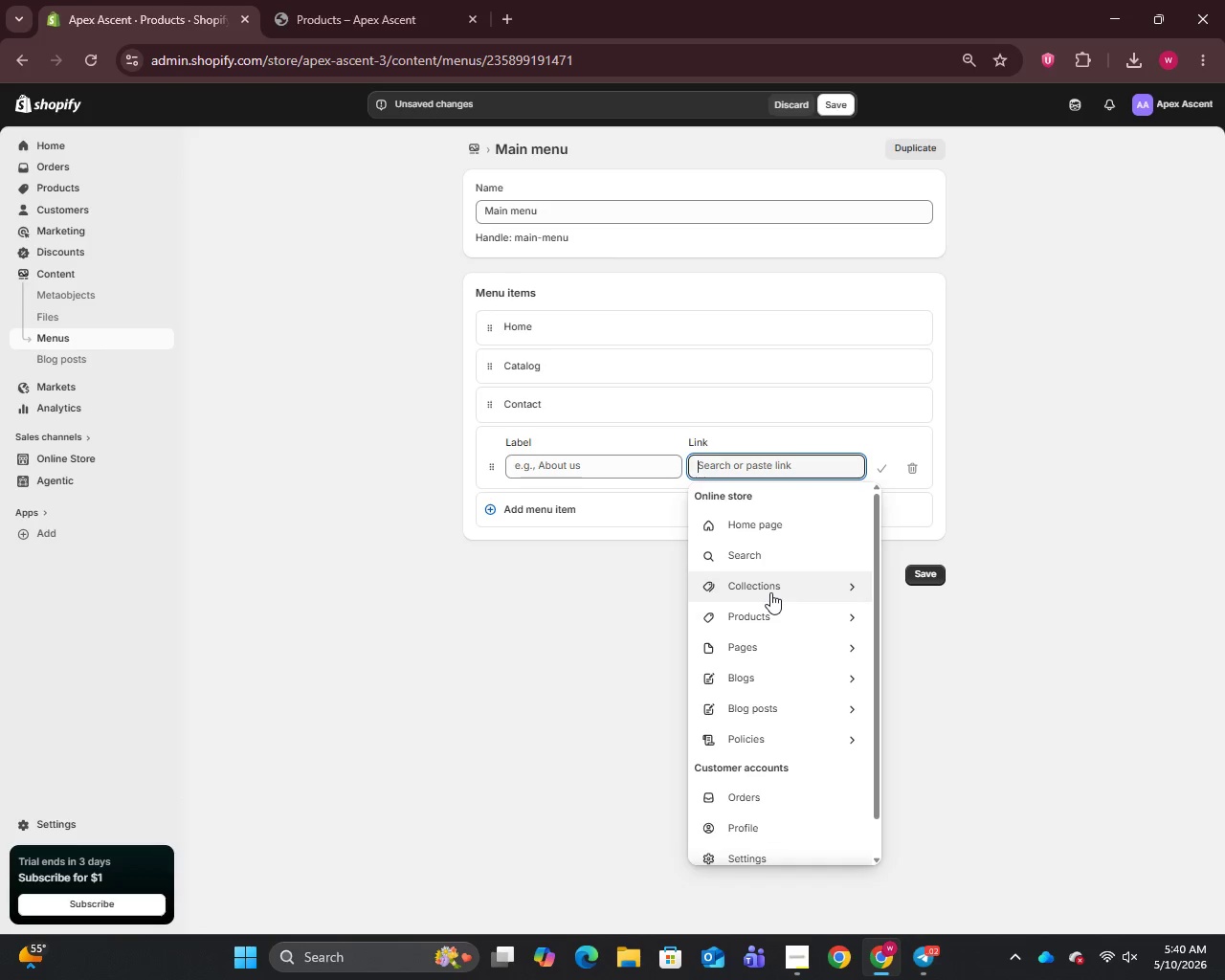 
left_click([770, 592])
 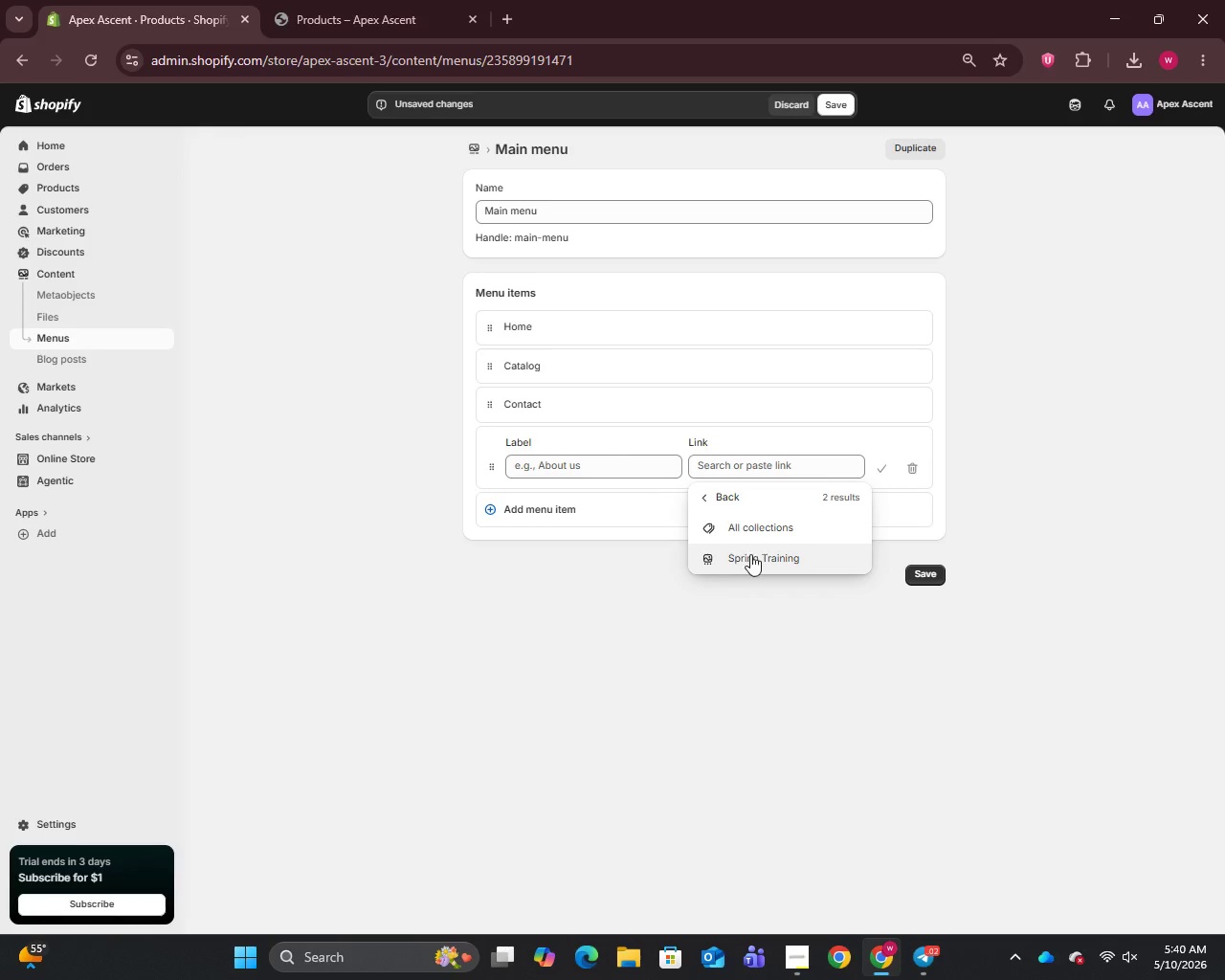 
left_click([750, 554])
 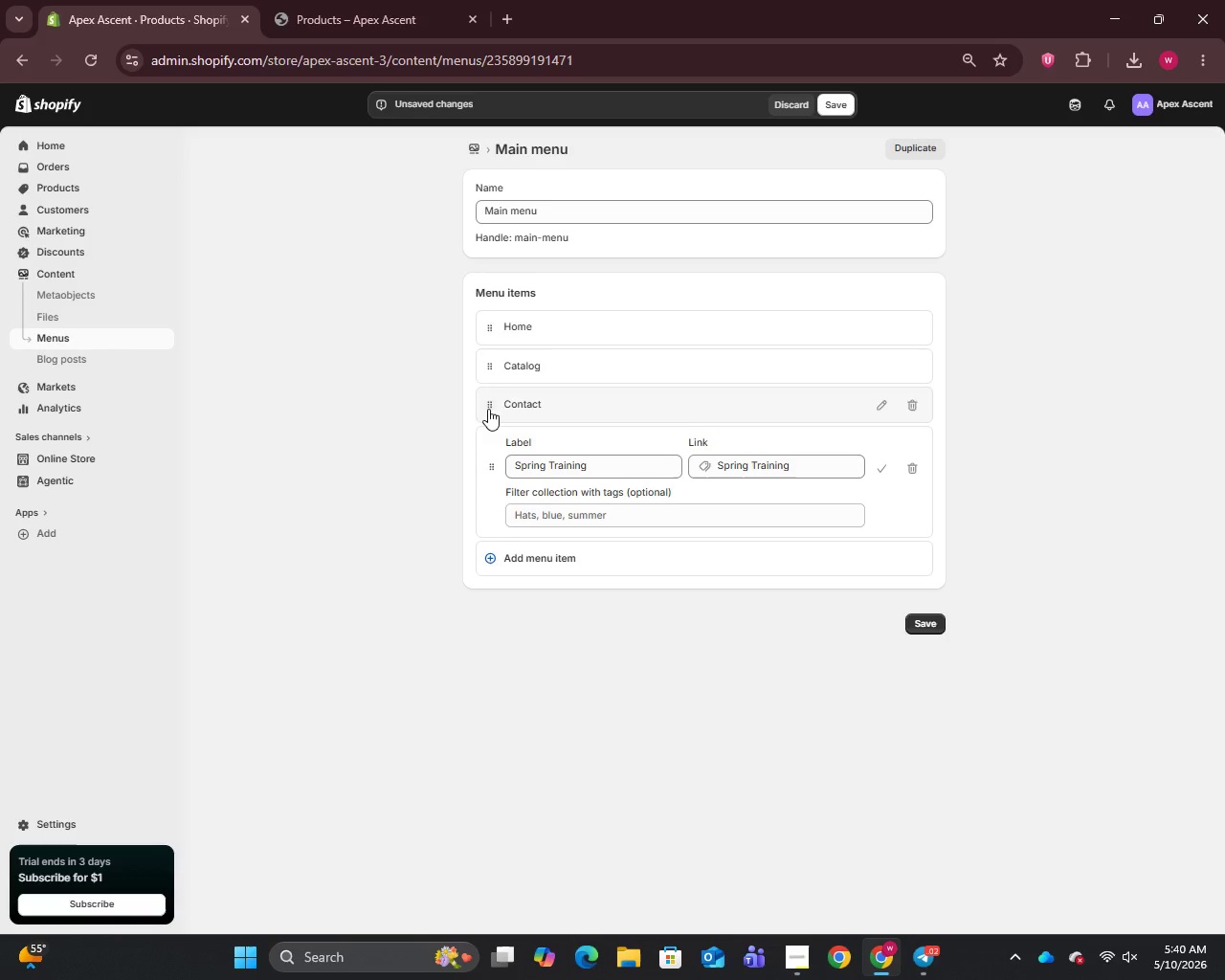 
left_click_drag(start_coordinate=[487, 409], to_coordinate=[486, 519])
 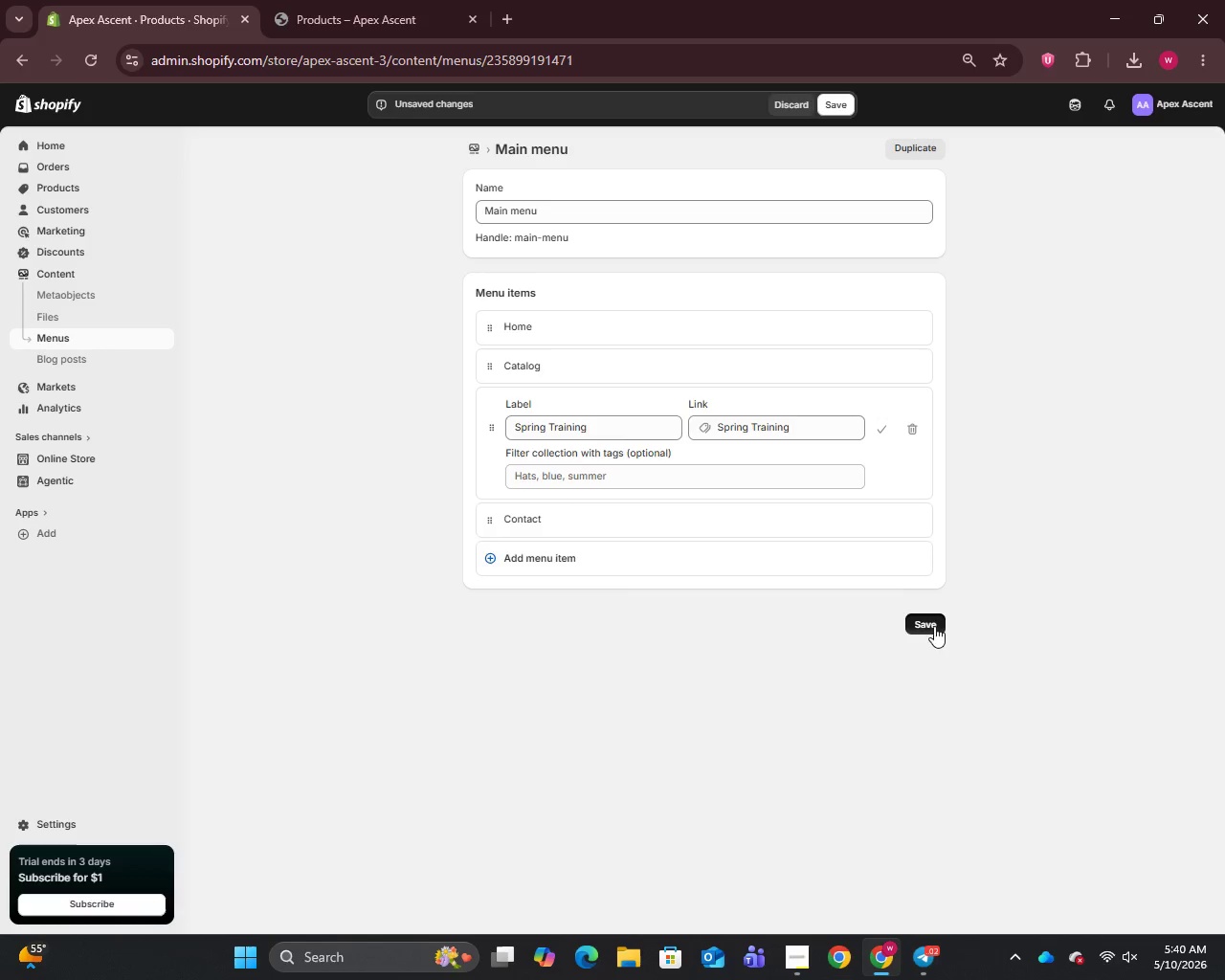 
left_click([934, 626])
 